 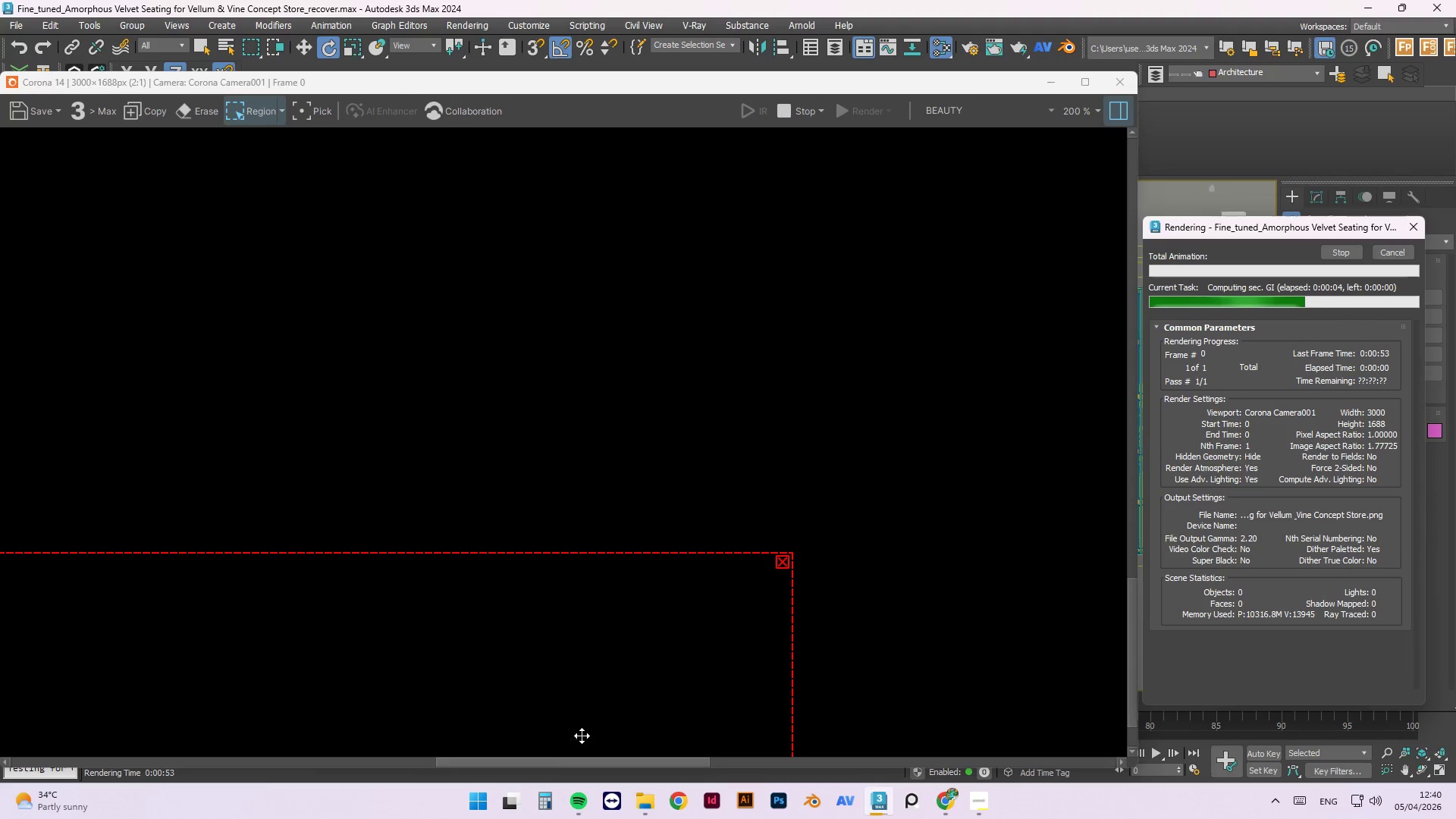 
scroll: coordinate [698, 365], scroll_direction: down, amount: 2.0
 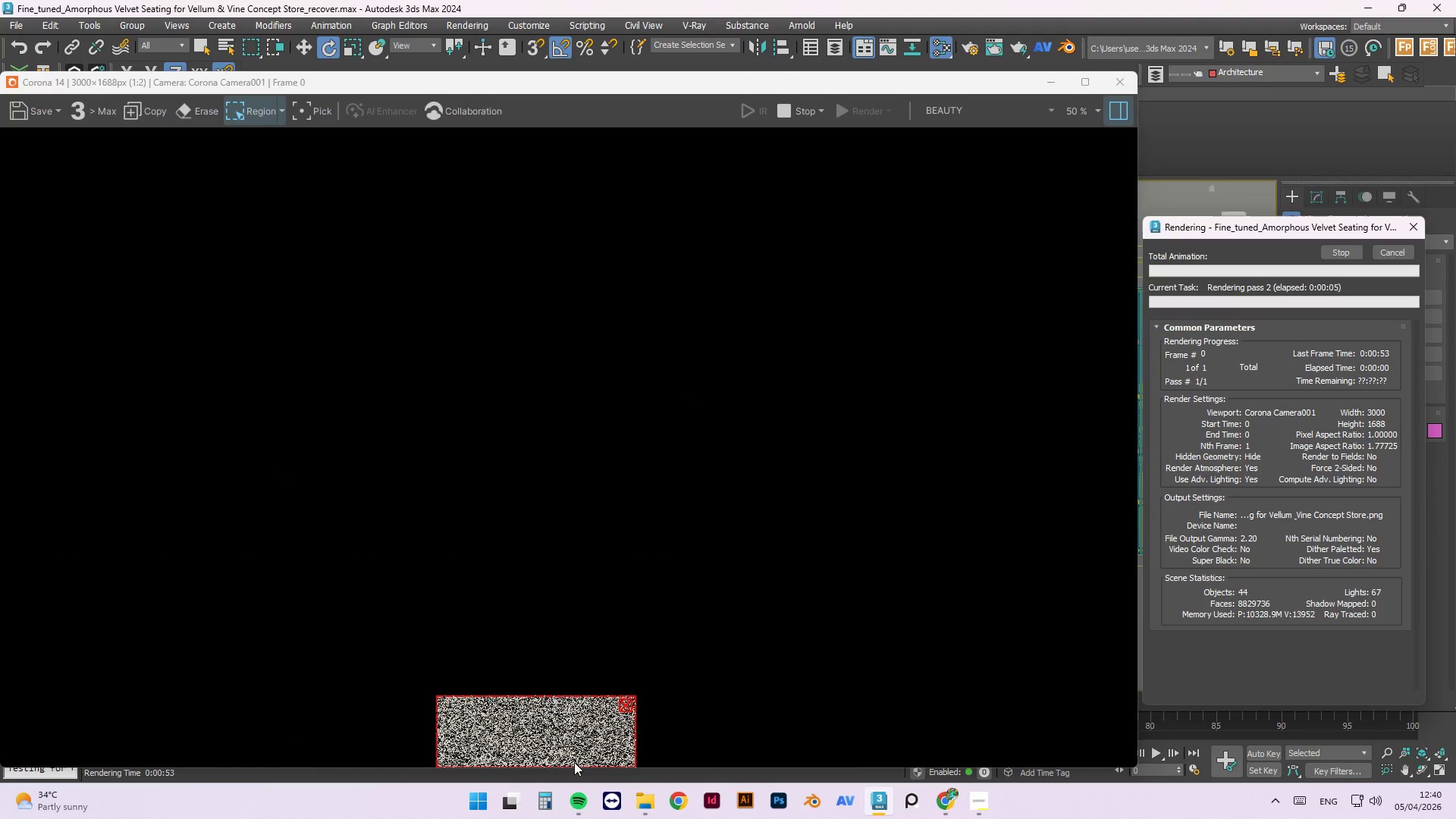 
scroll: coordinate [620, 575], scroll_direction: up, amount: 2.0
 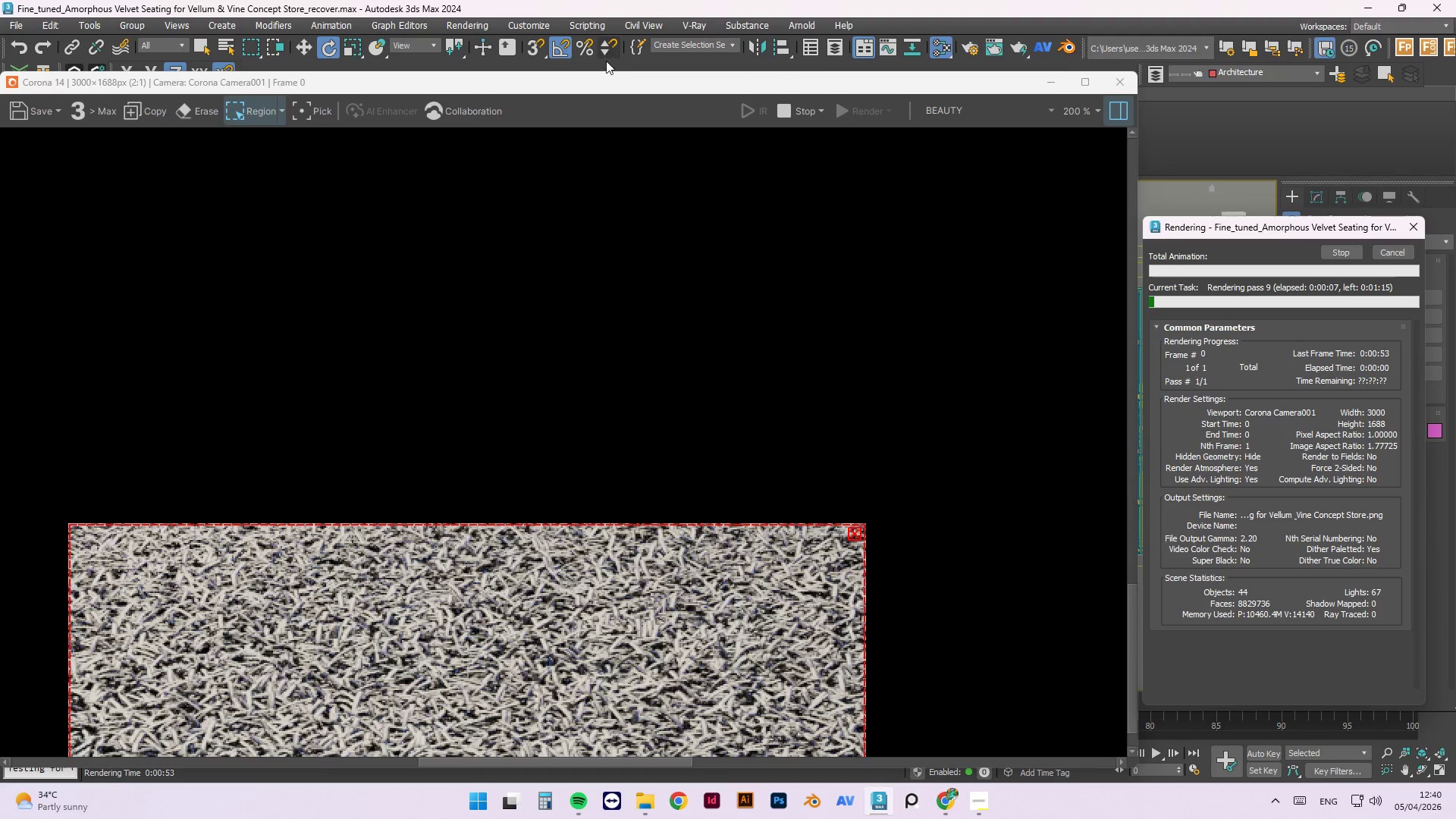 
left_click_drag(start_coordinate=[613, 86], to_coordinate=[697, 14])
 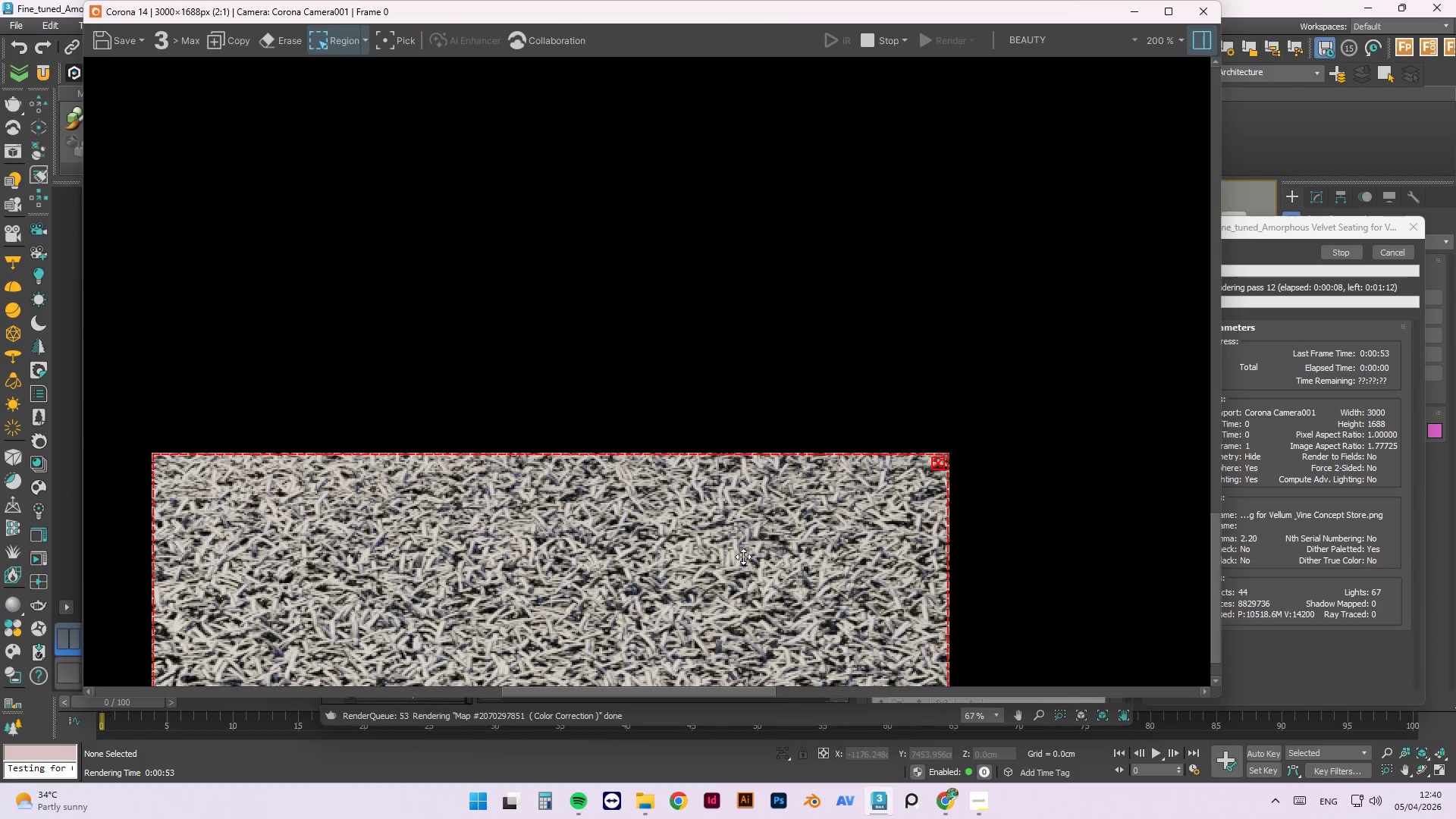 
scroll: coordinate [808, 347], scroll_direction: none, amount: 0.0
 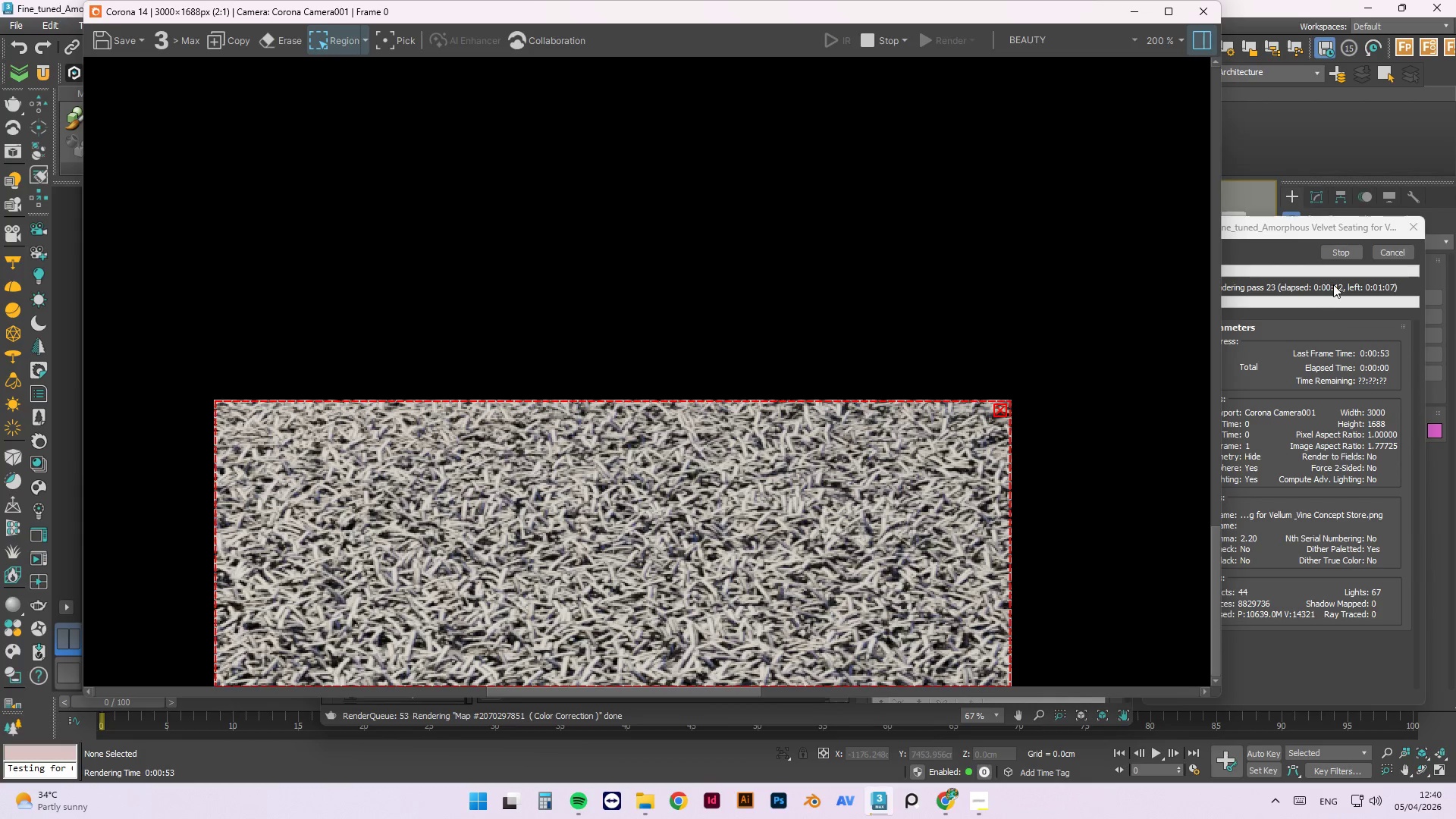 
left_click([1375, 249])
 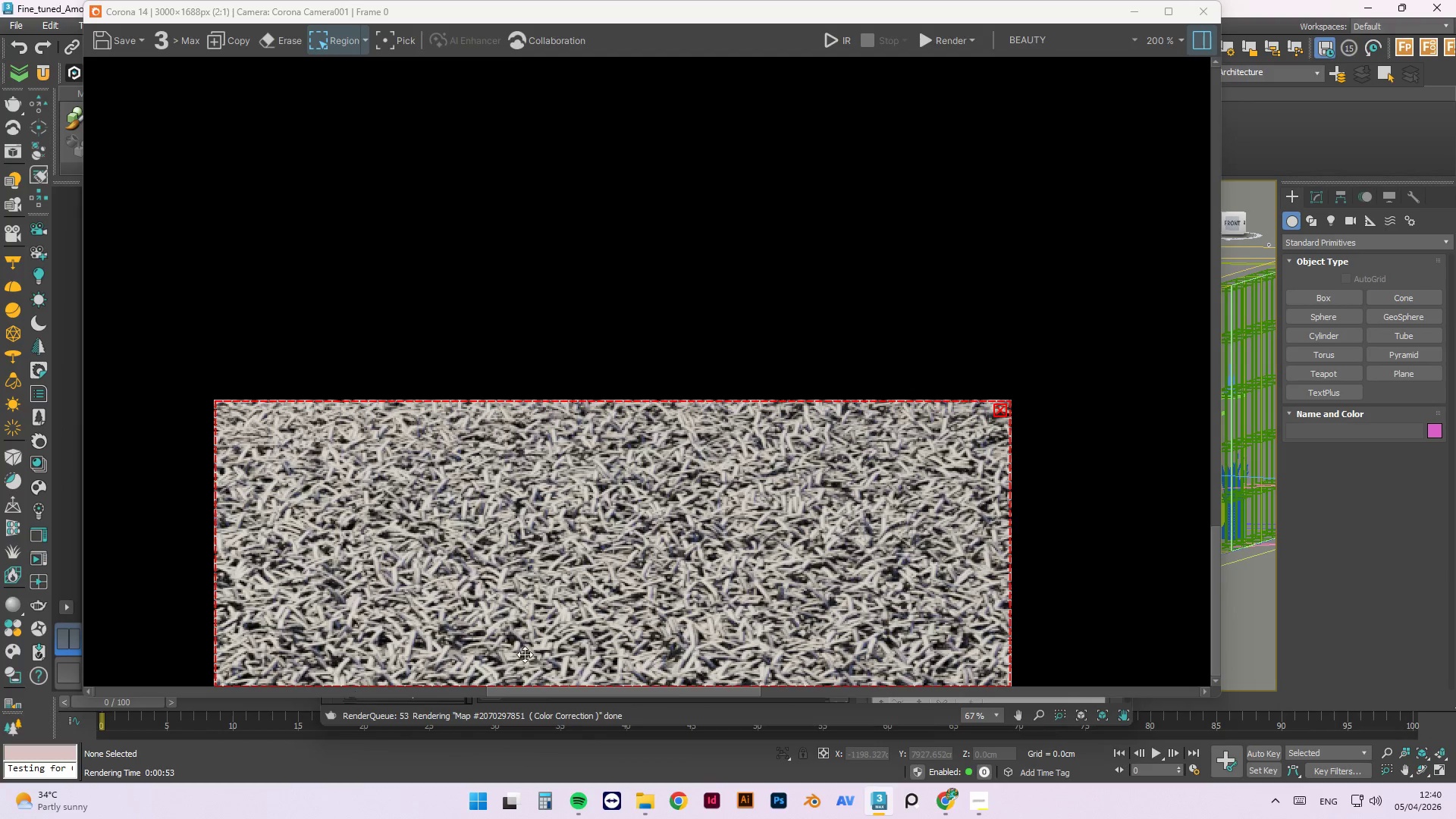 
left_click([332, 42])
 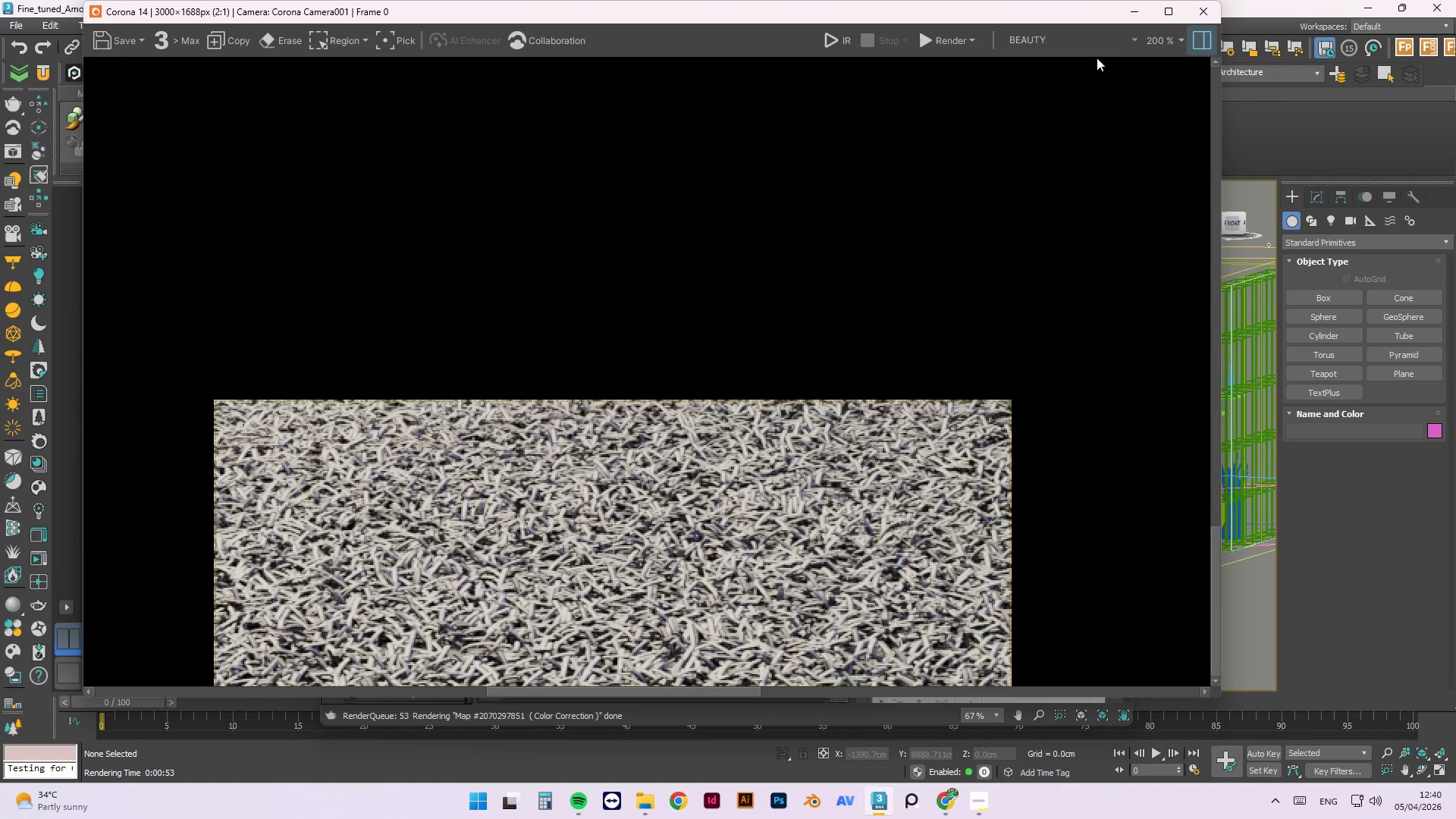 
left_click([1205, 11])
 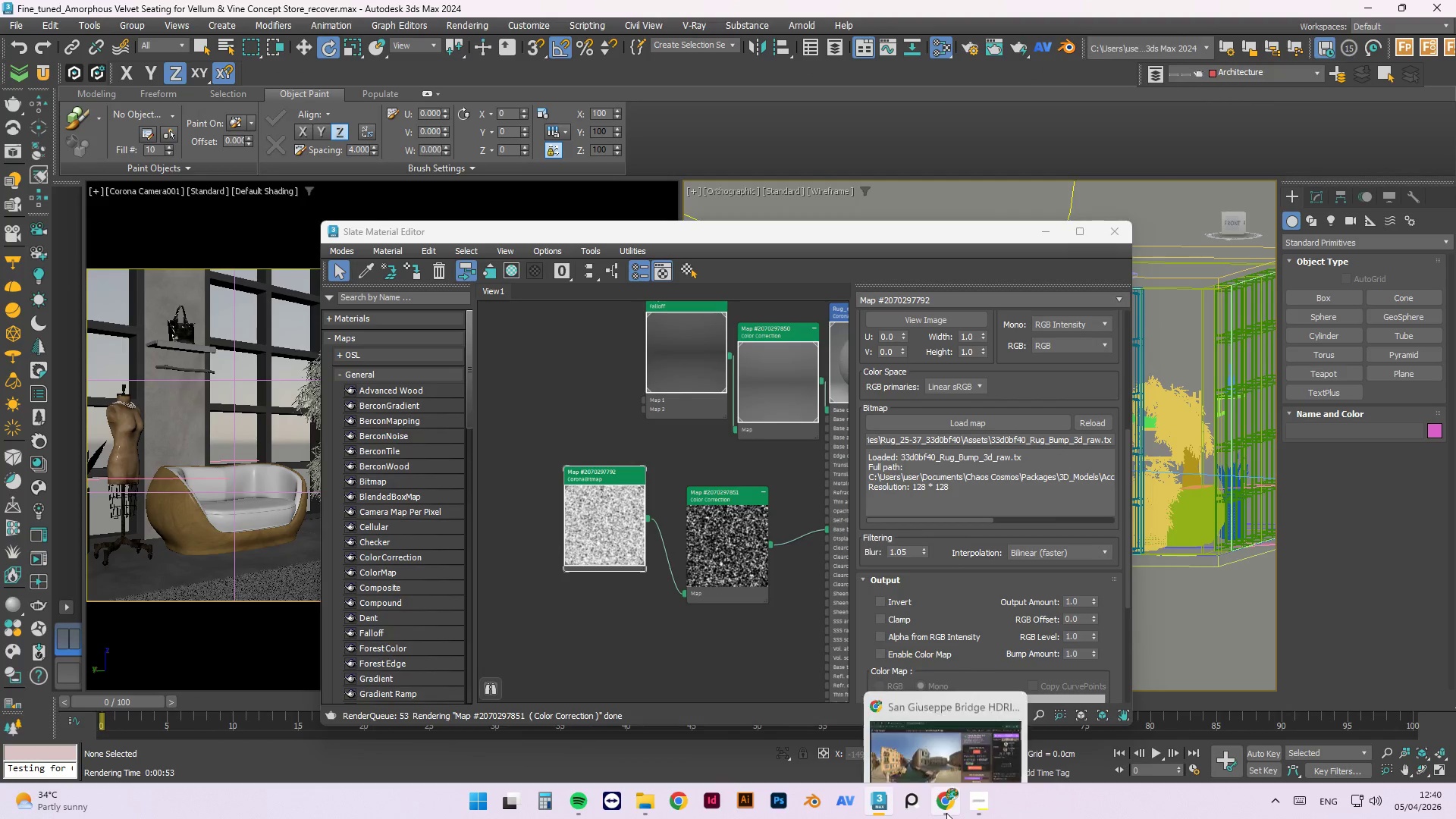 
left_click([946, 812])
 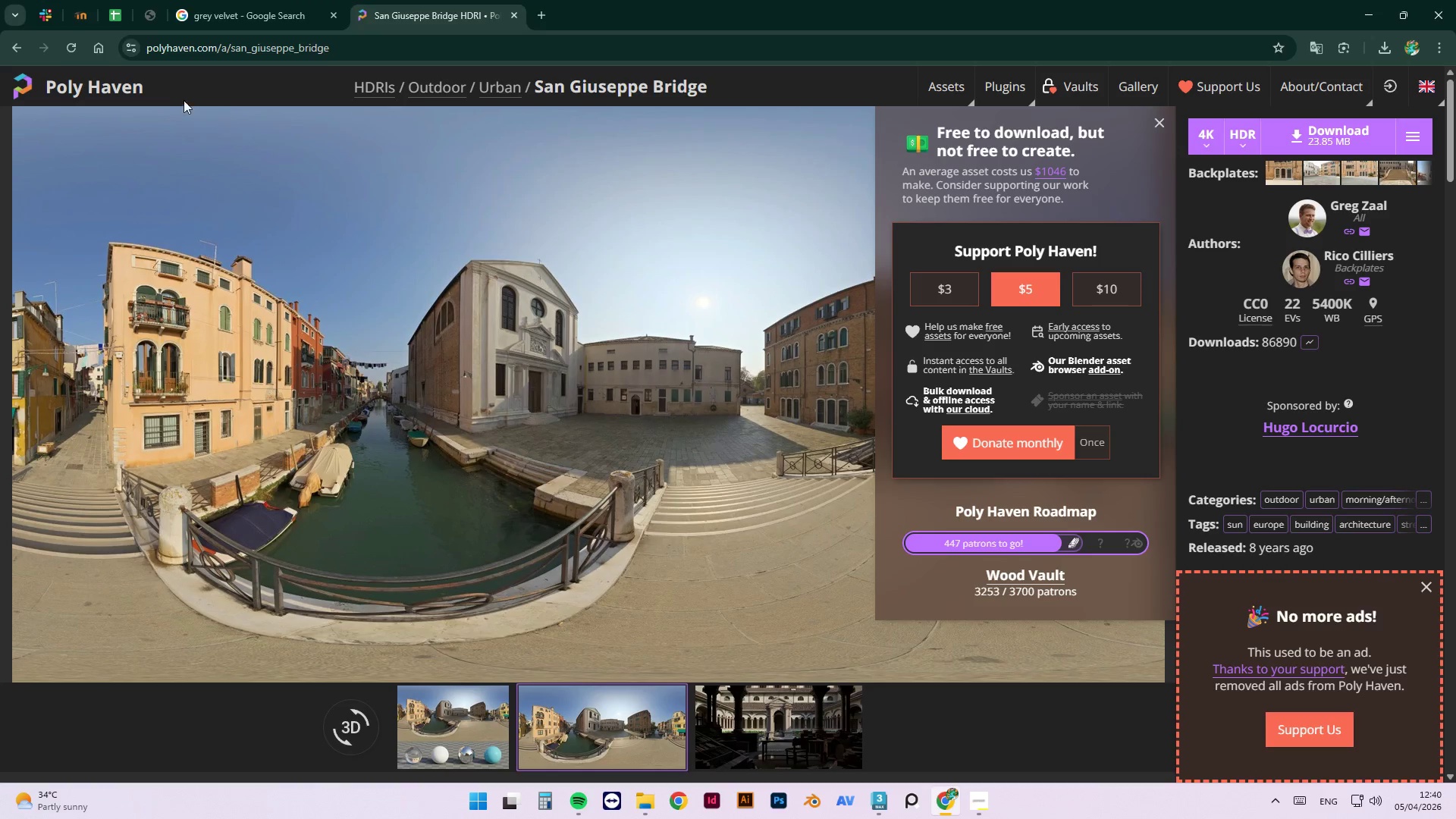 
left_click([139, 93])
 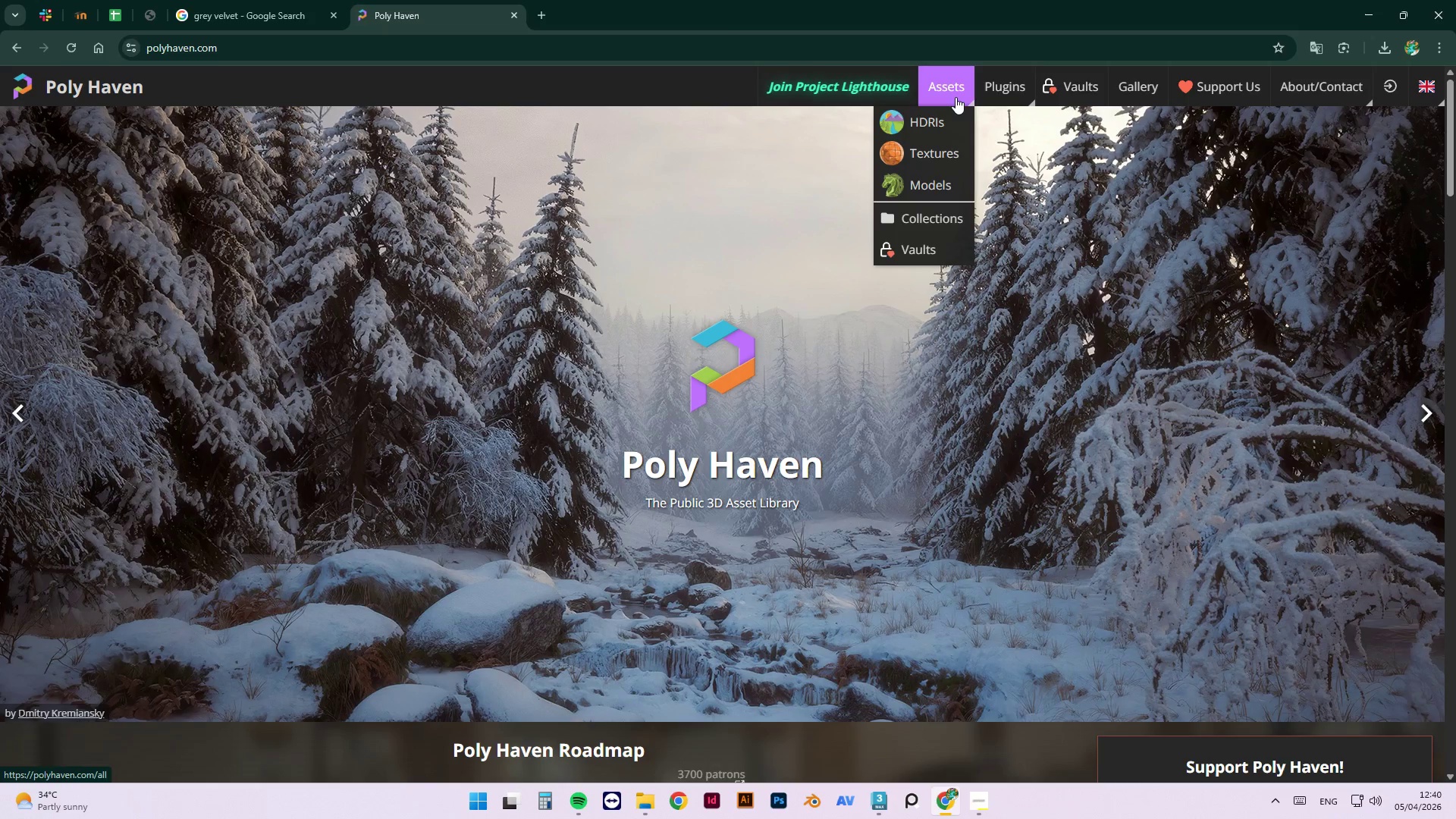 
wait(5.47)
 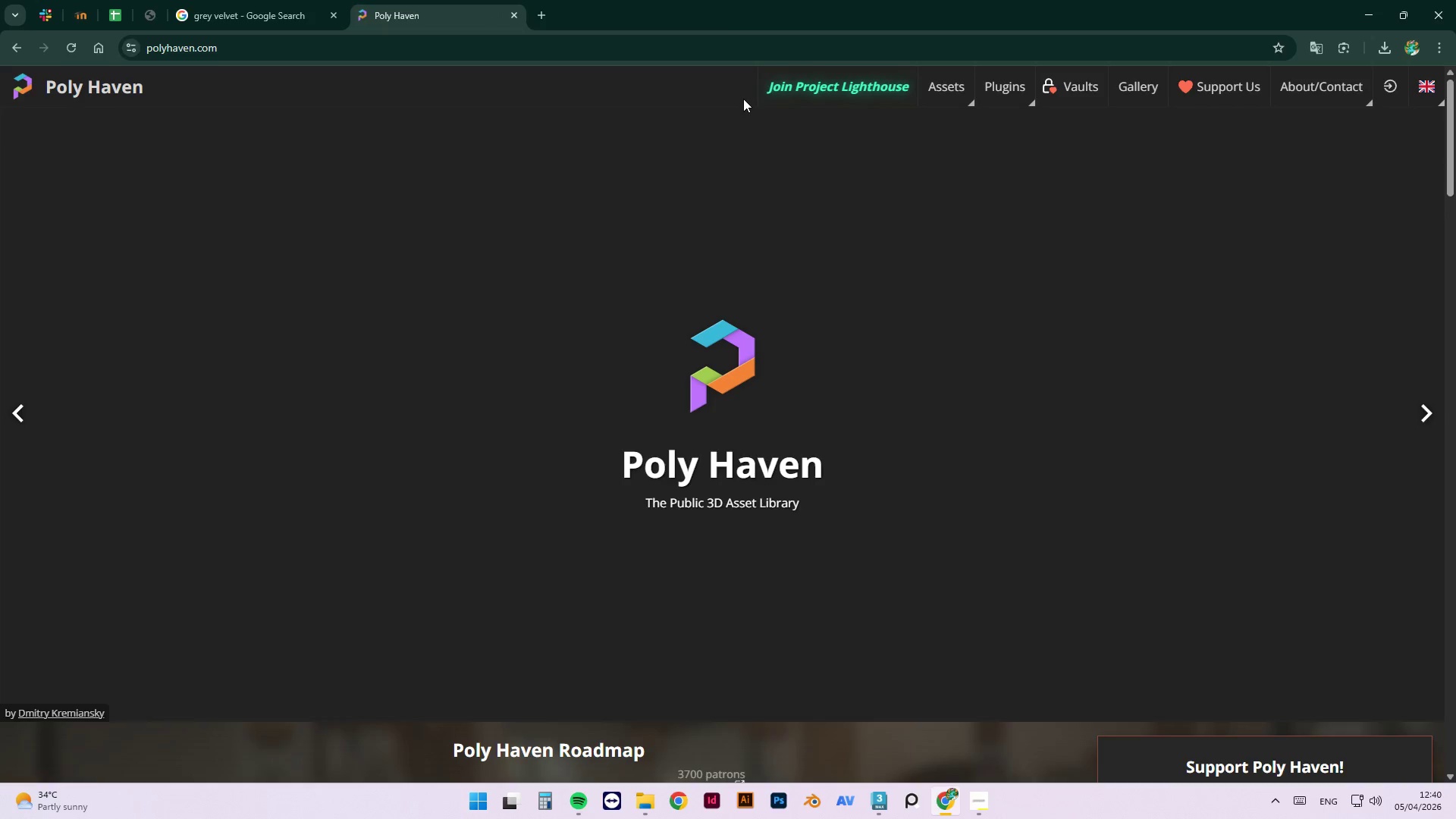 
left_click([937, 174])
 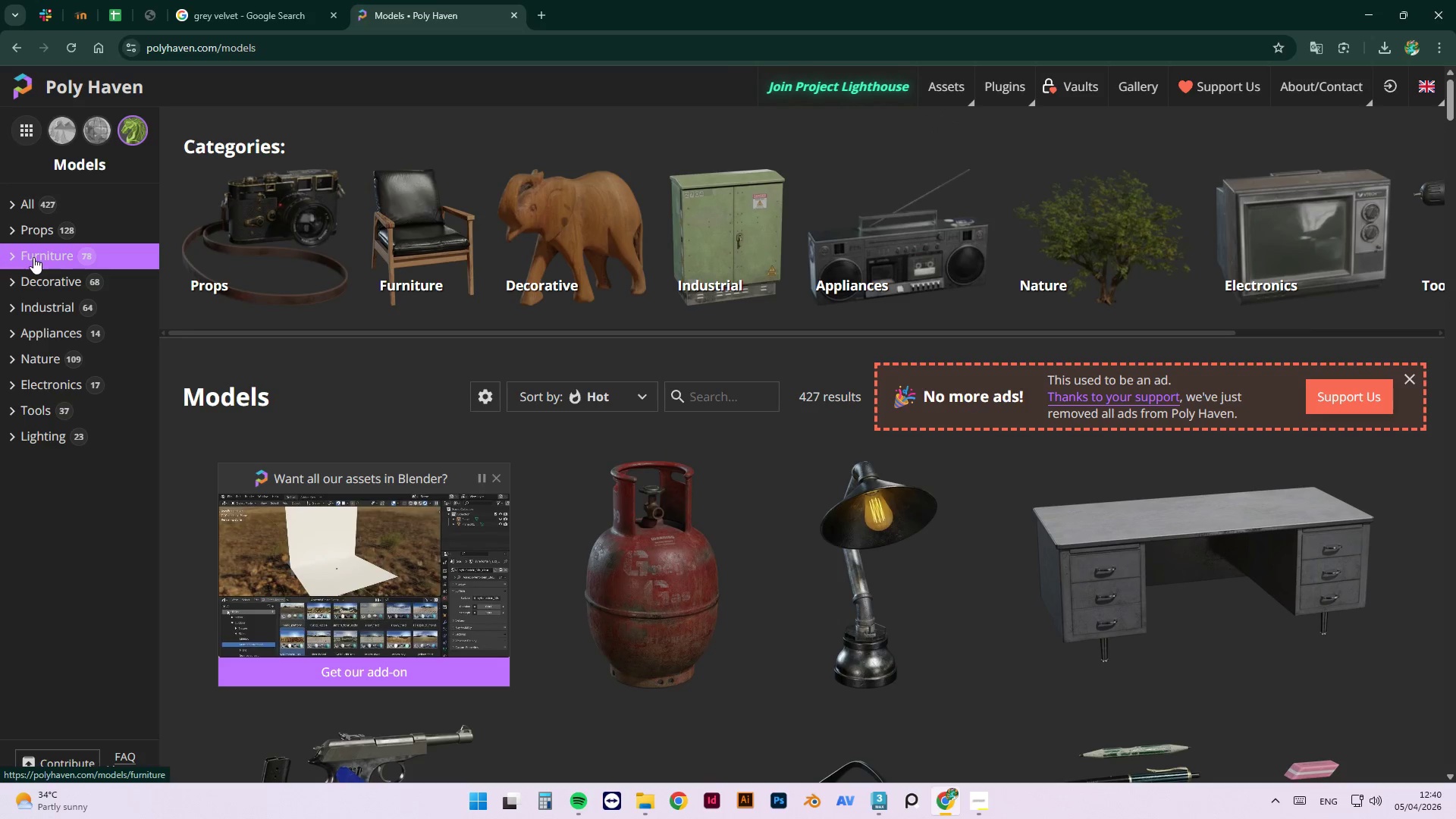 
left_click([743, 394])
 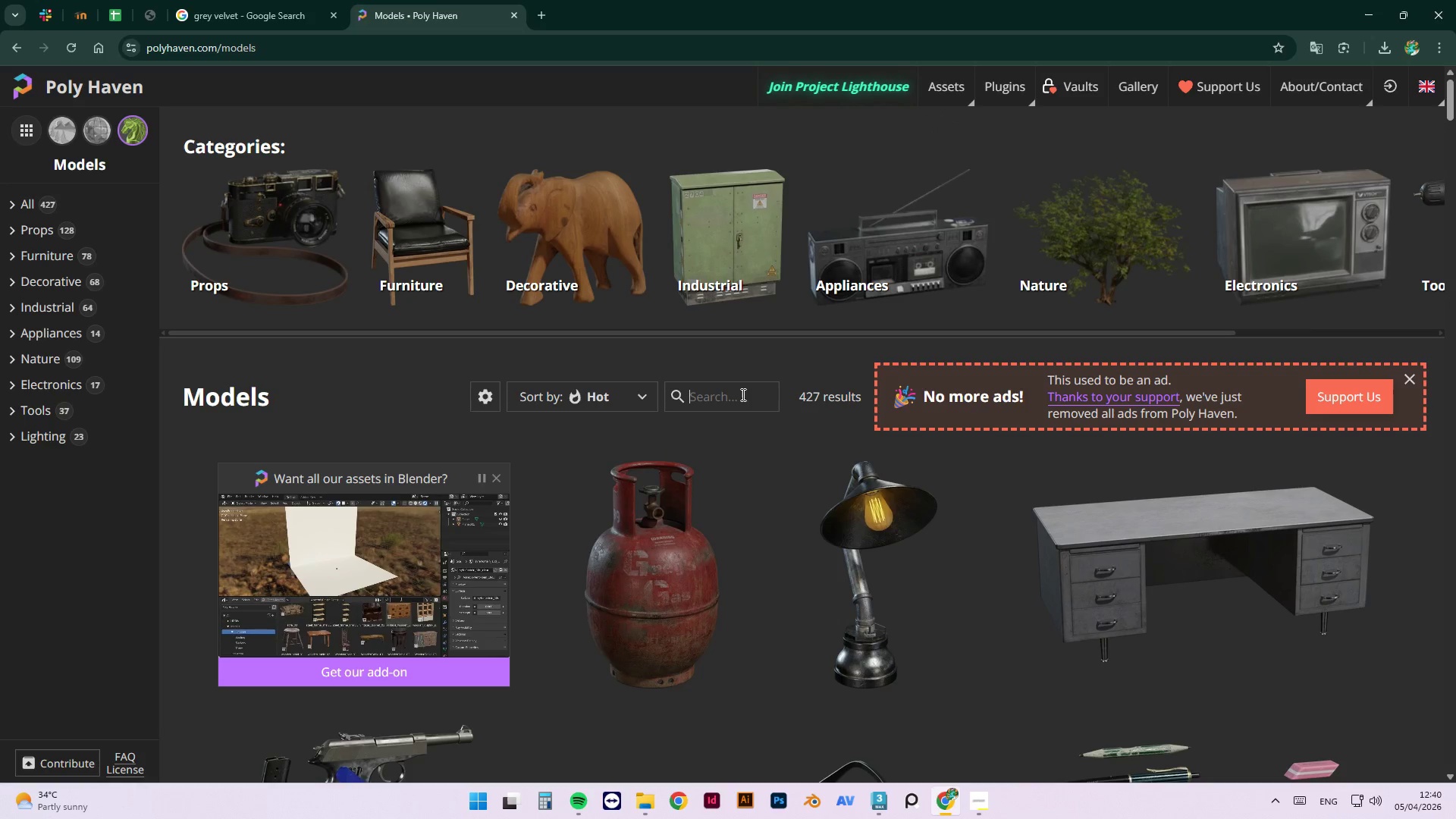 
type(carpet)
 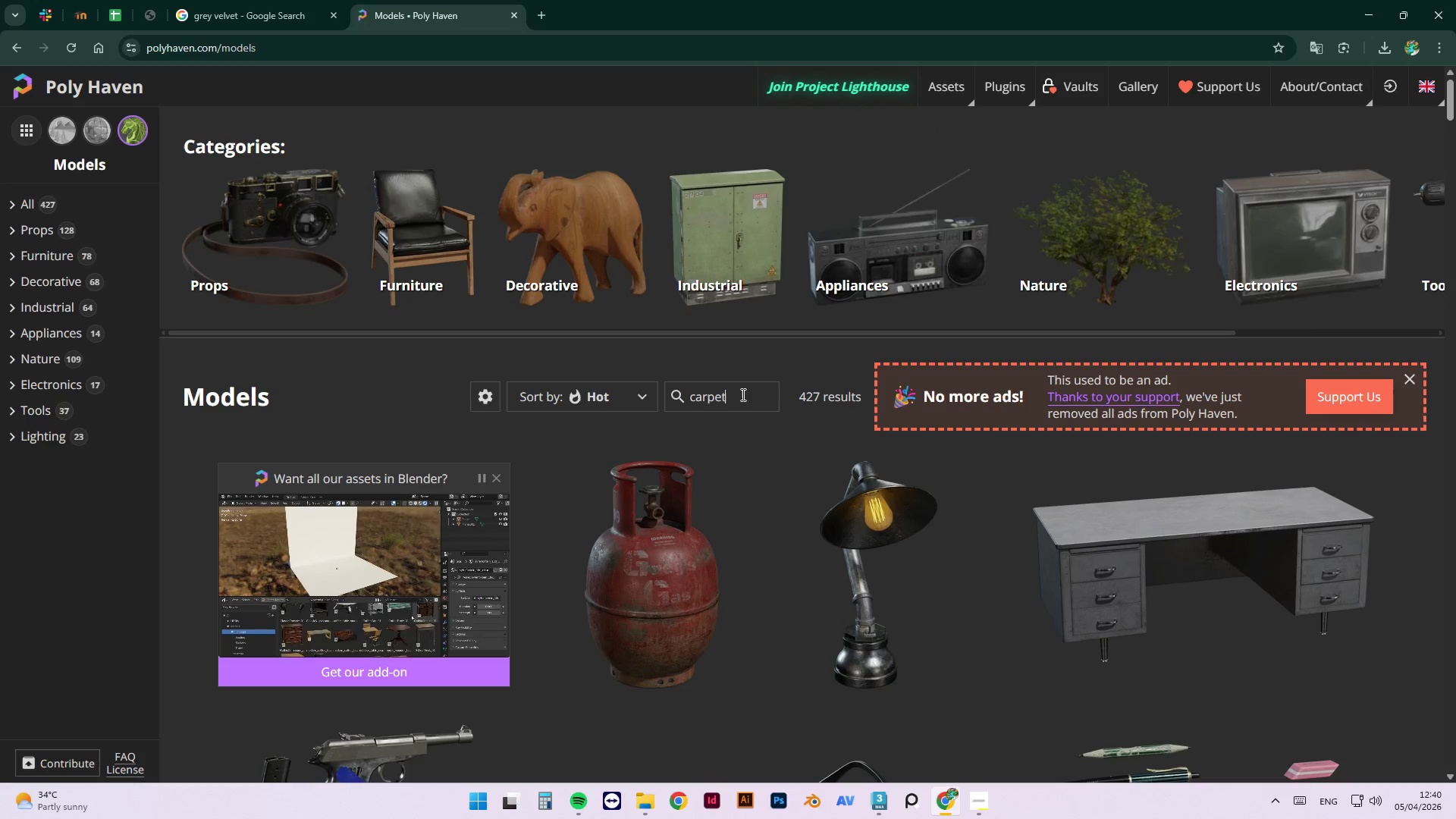 
key(Enter)
 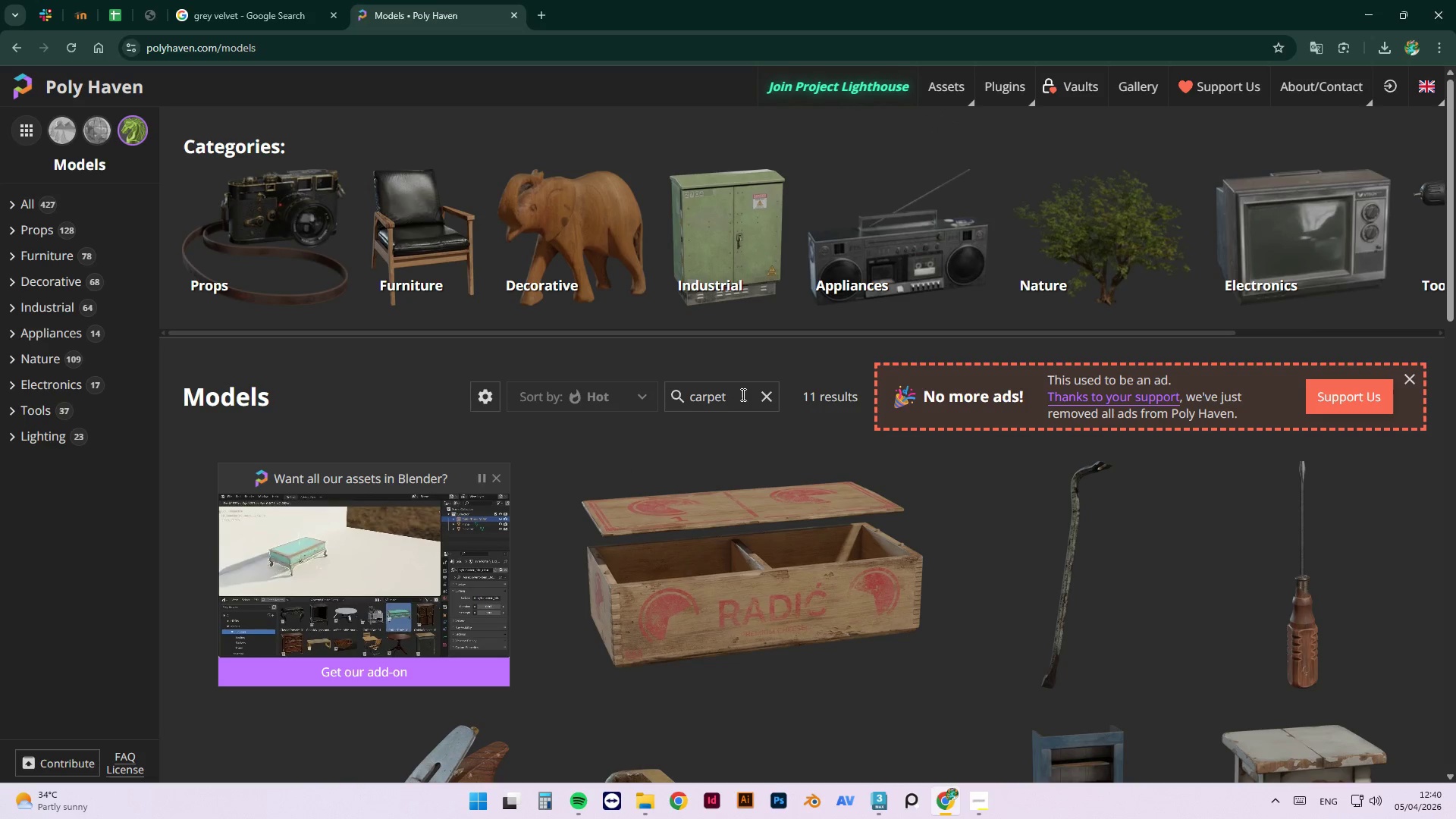 
scroll: coordinate [736, 452], scroll_direction: down, amount: 10.0
 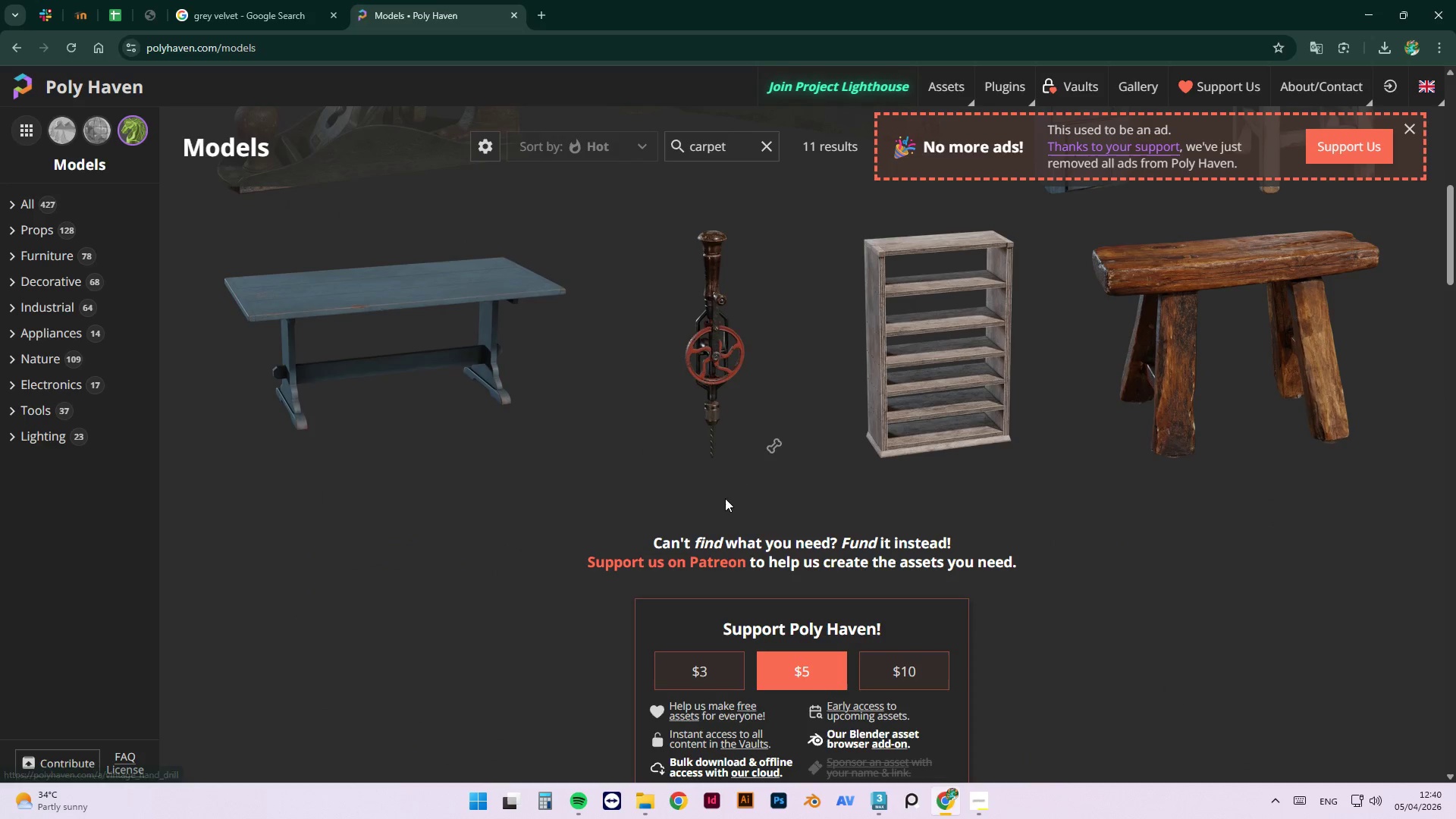 
scroll: coordinate [698, 511], scroll_direction: up, amount: 14.0
 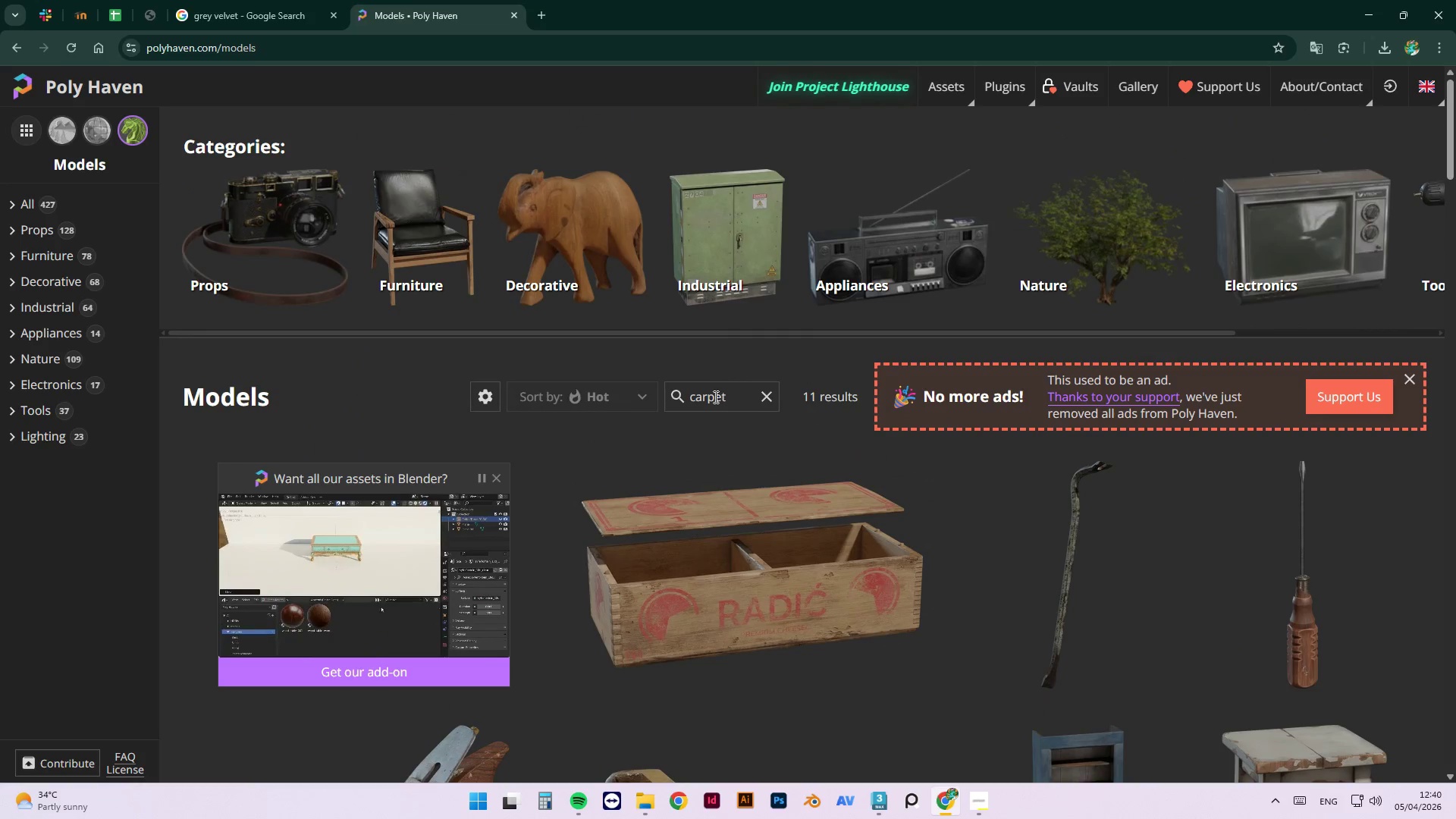 
double_click([714, 397])
 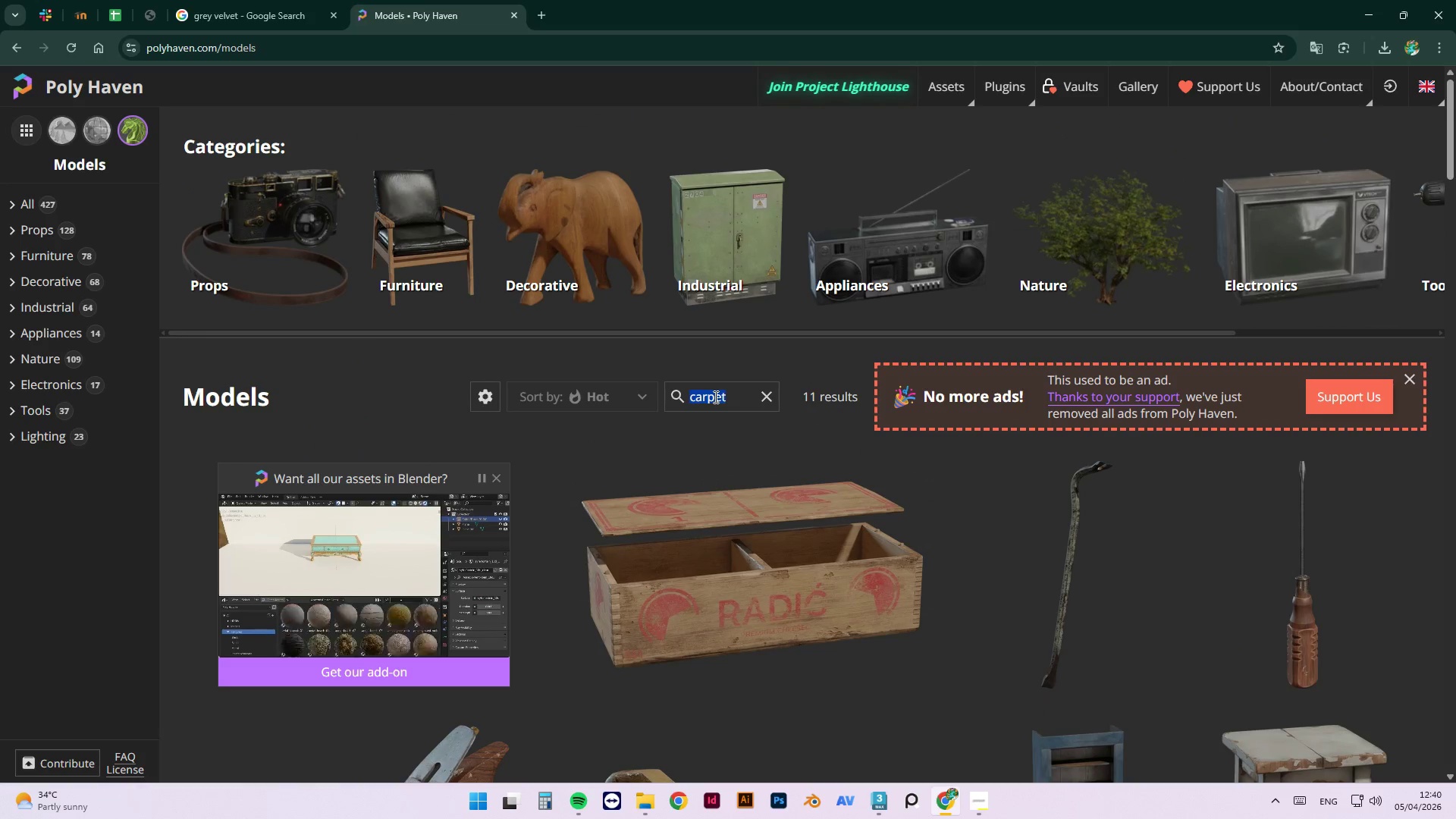 
type(rug)
key(NumpadEnter)
 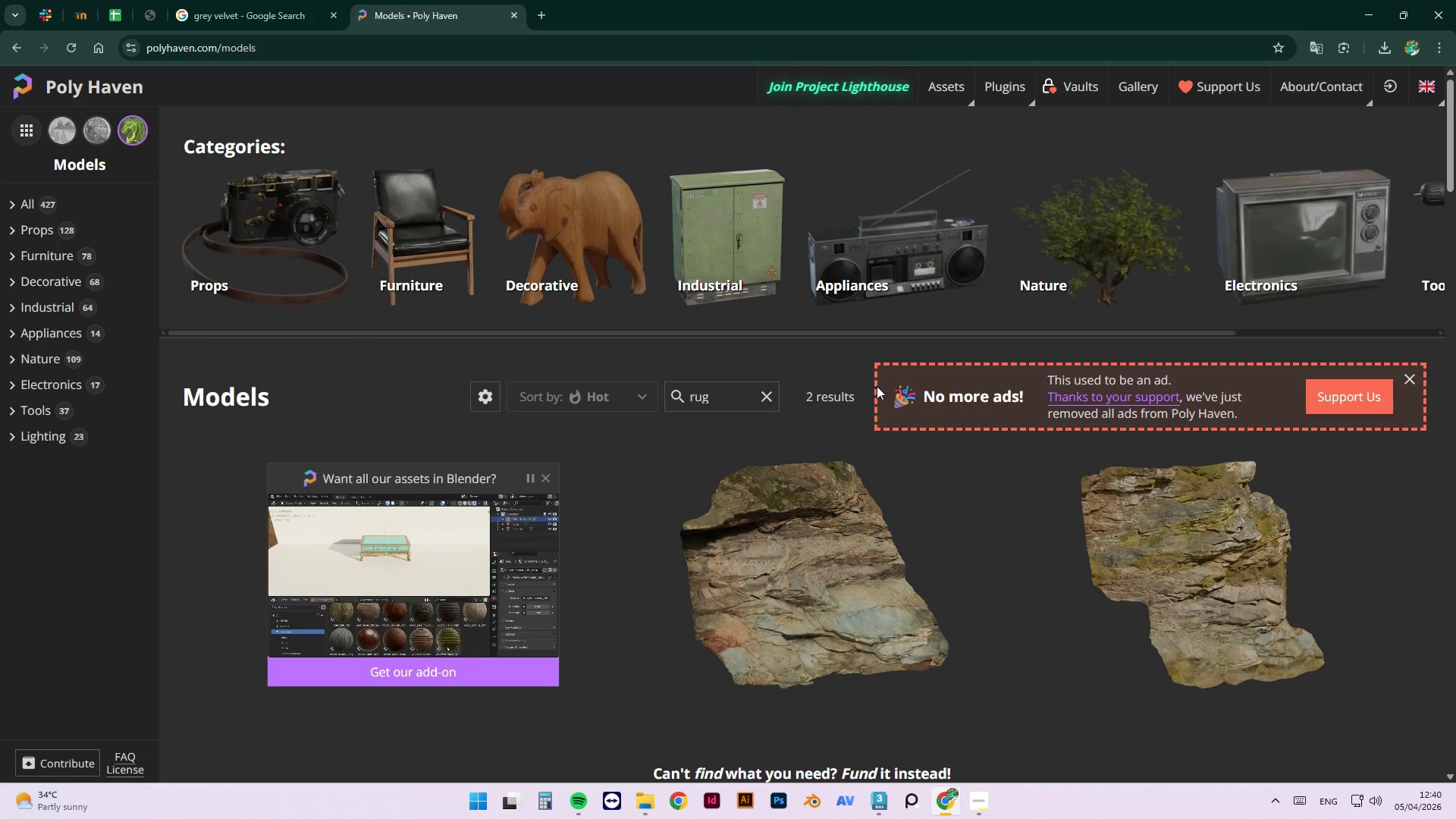 
scroll: coordinate [868, 392], scroll_direction: down, amount: 5.0
 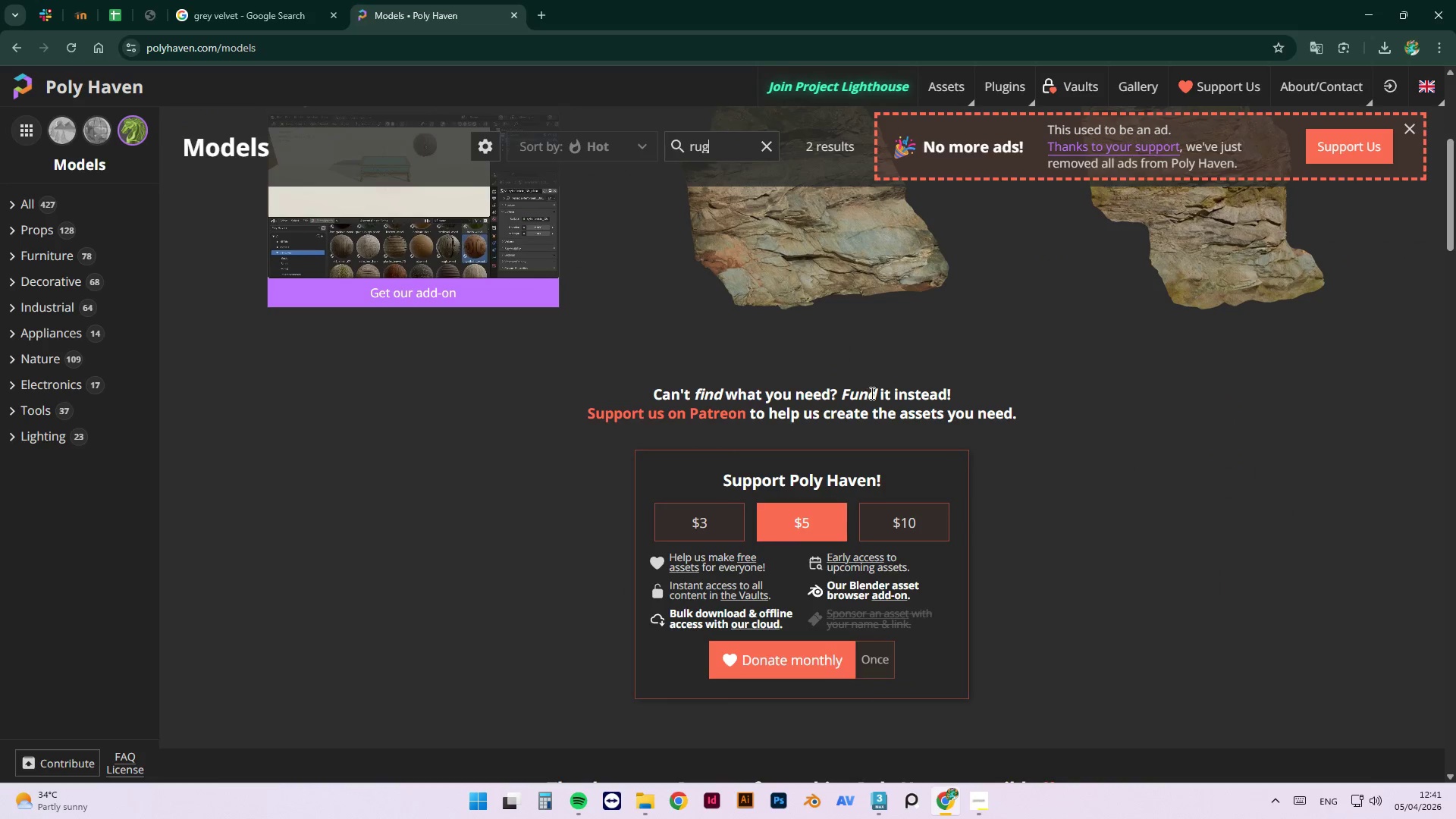 
scroll: coordinate [949, 458], scroll_direction: up, amount: 5.0
 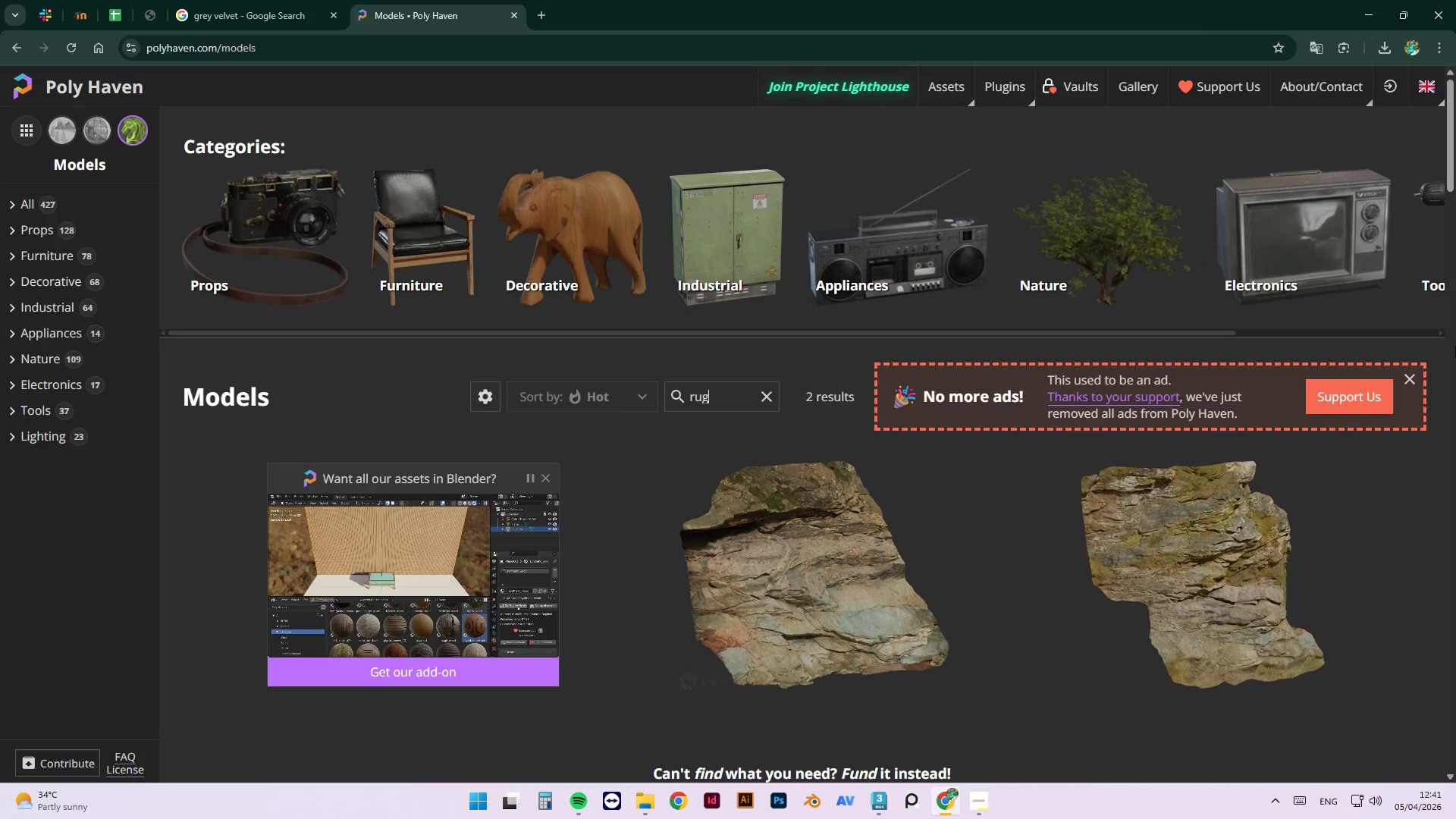 
left_click([1365, 12])
 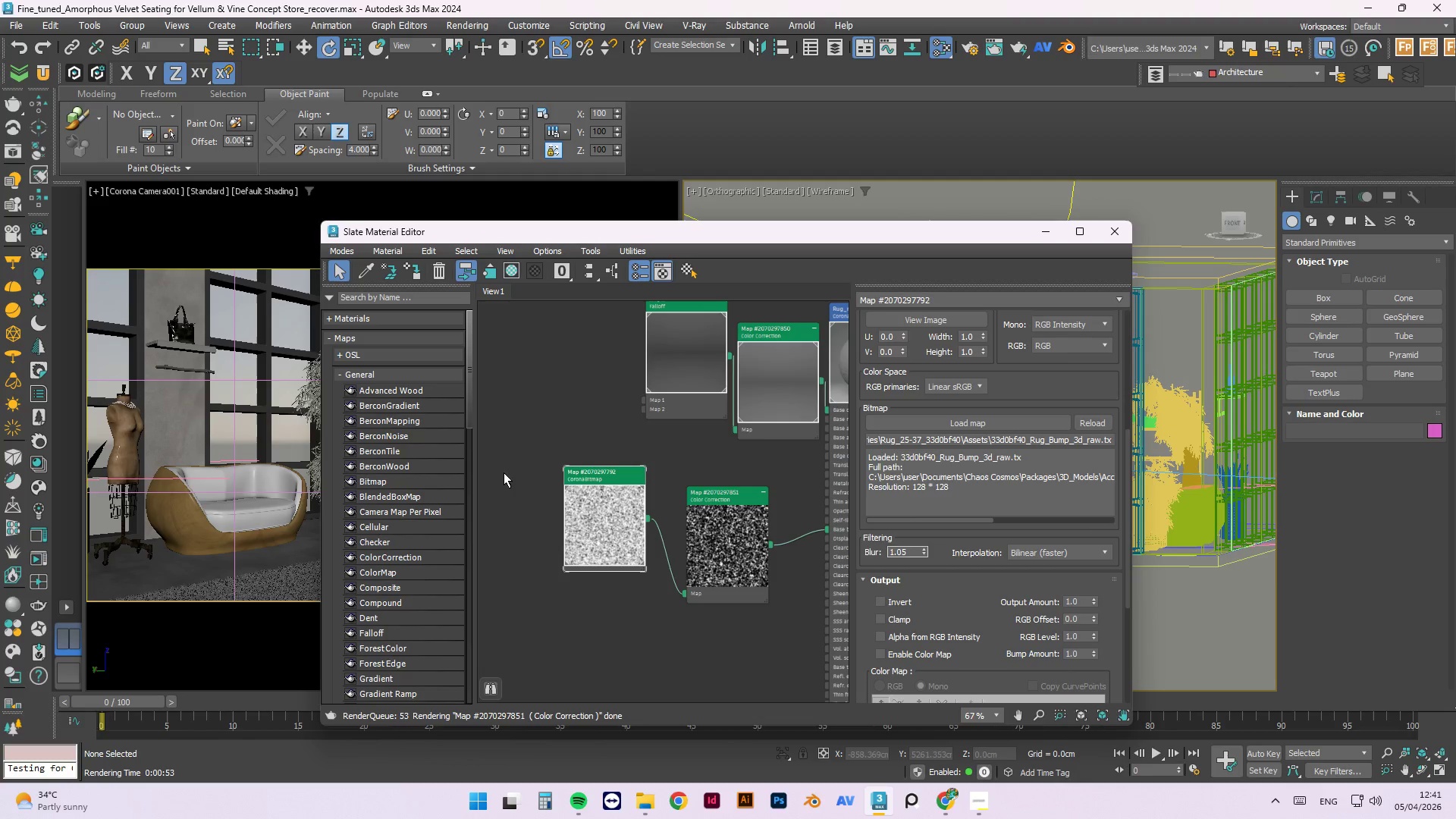 
wait(5.12)
 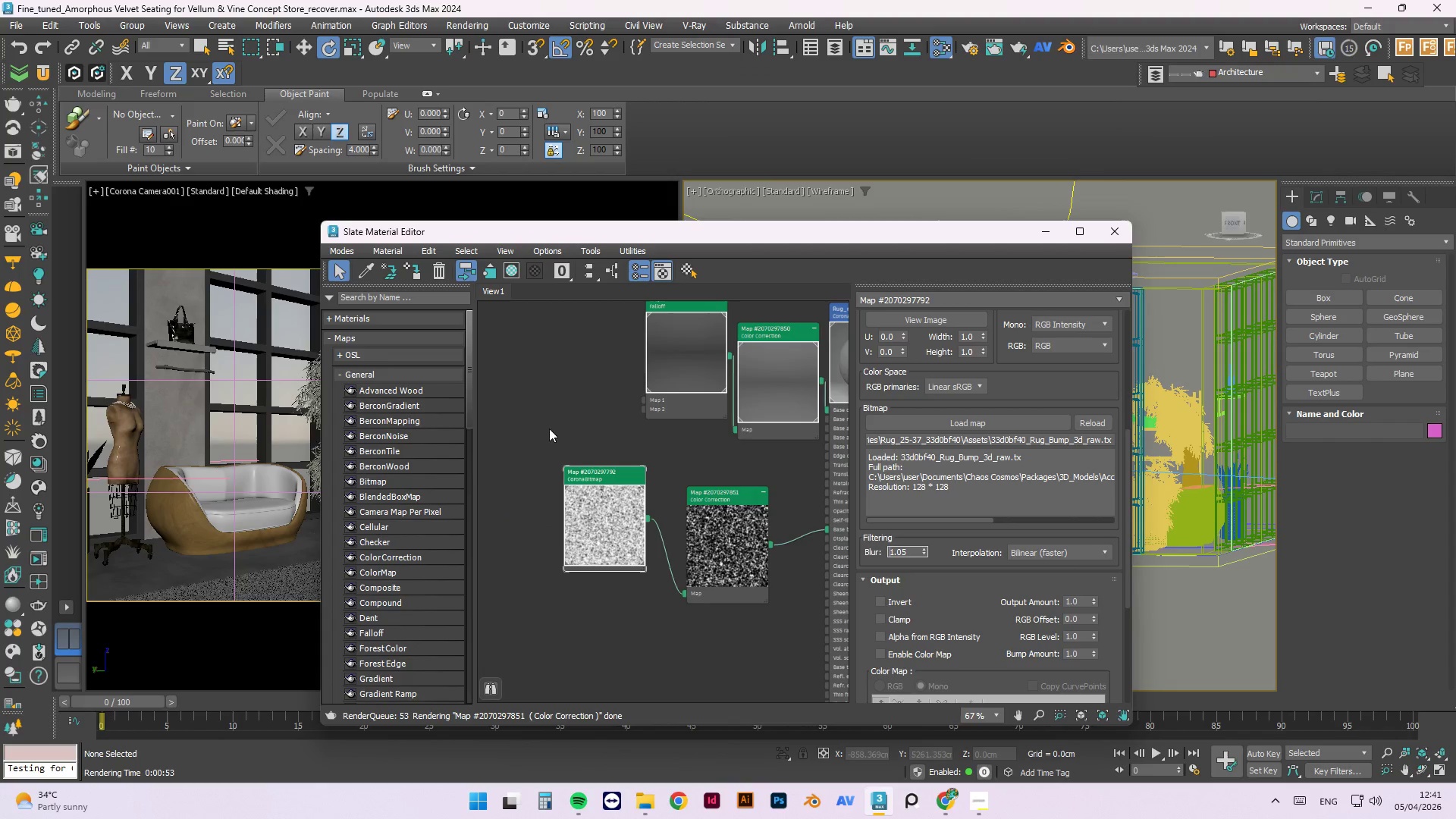 
left_click([635, 808])
 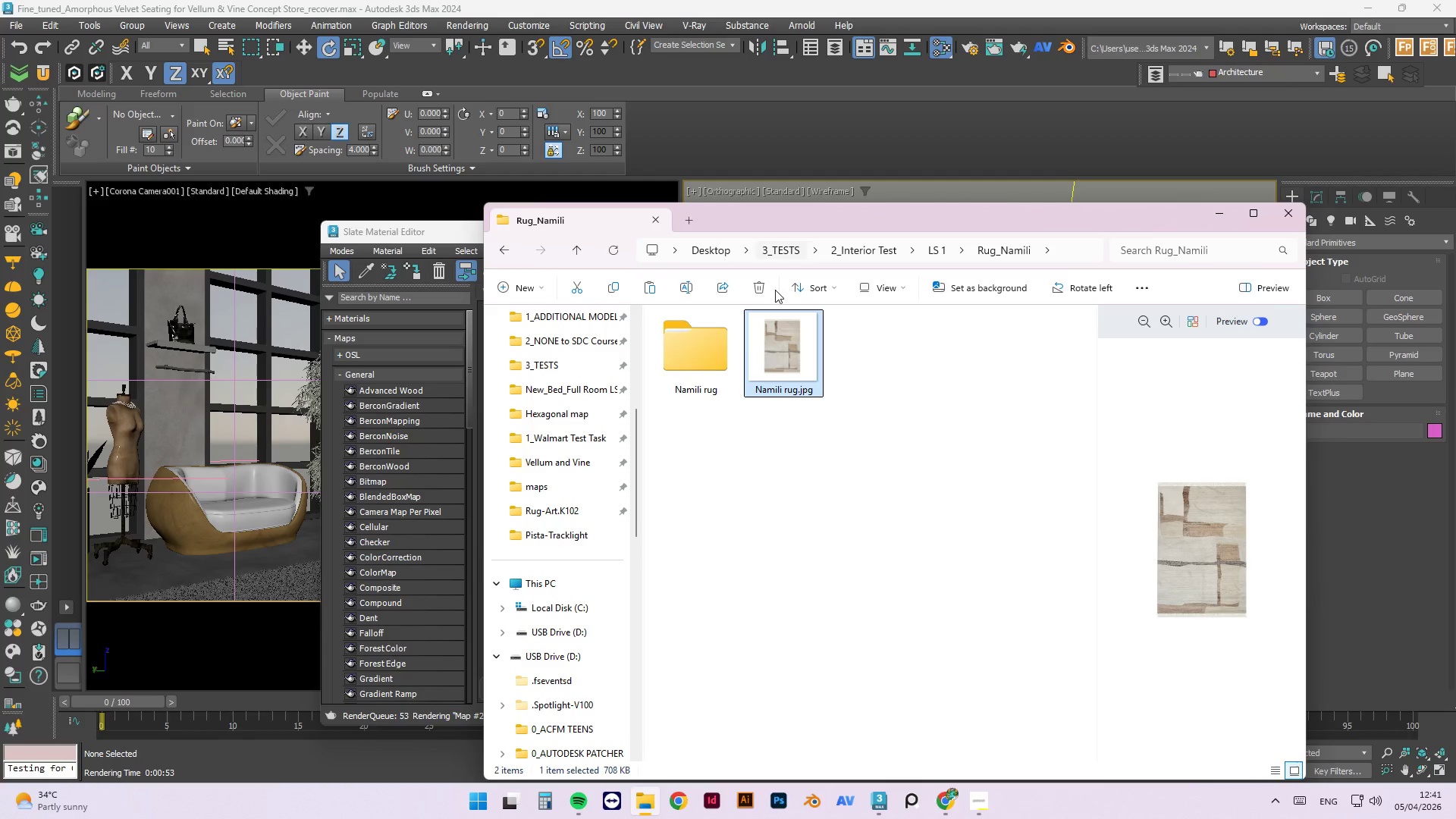 
left_click([720, 354])
 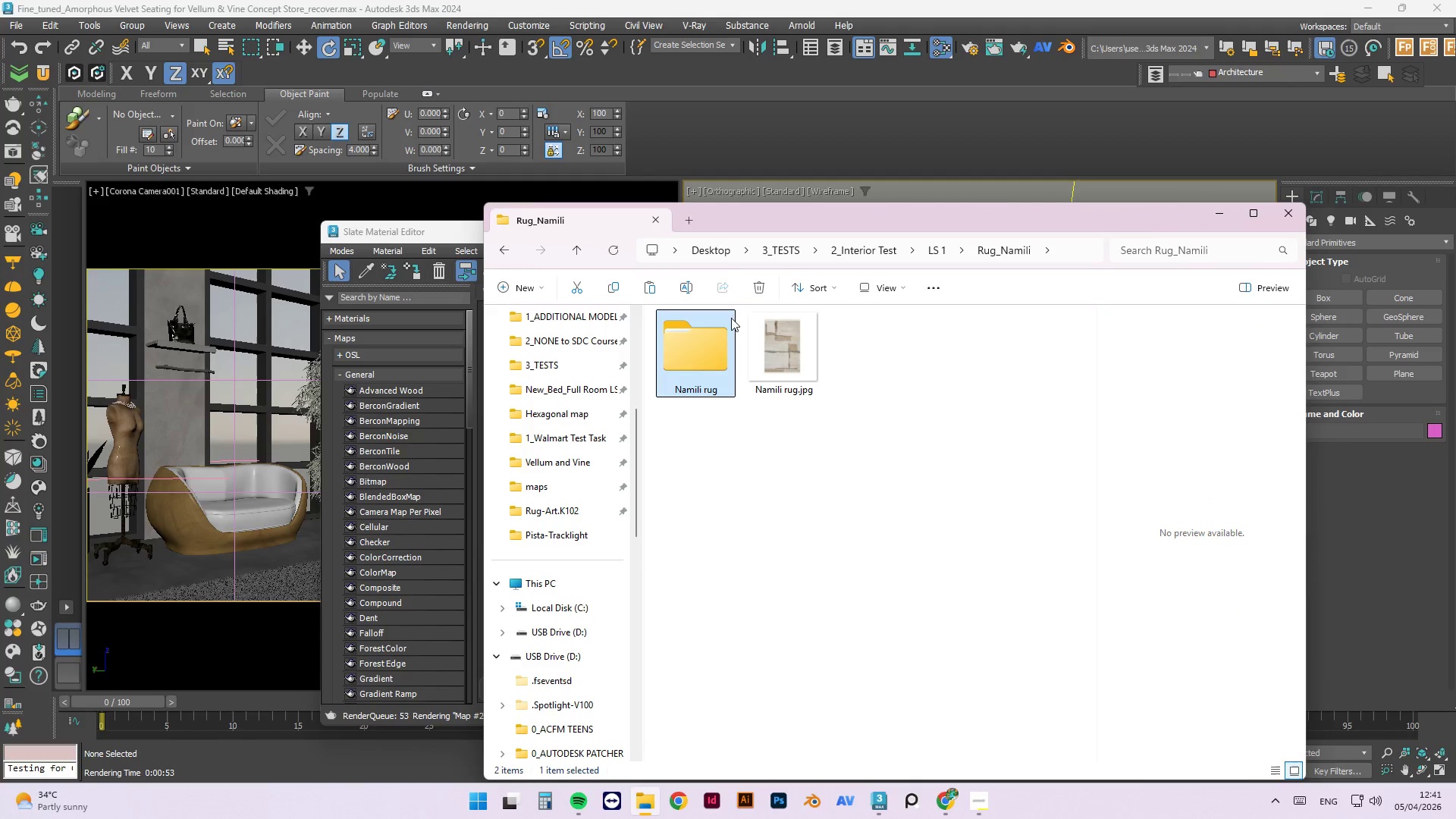 
key(Control+C)
 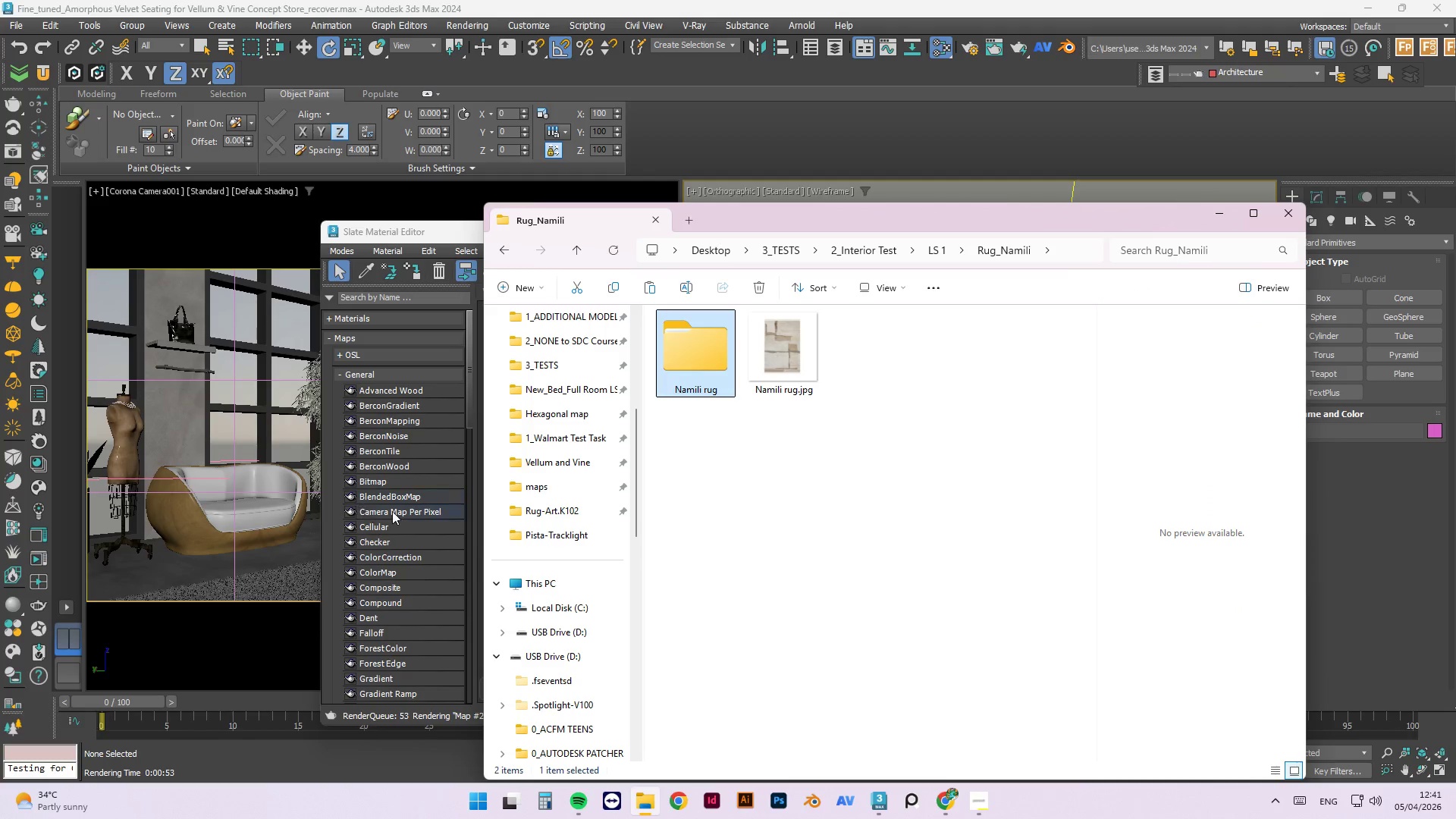 
key(Control+C)
 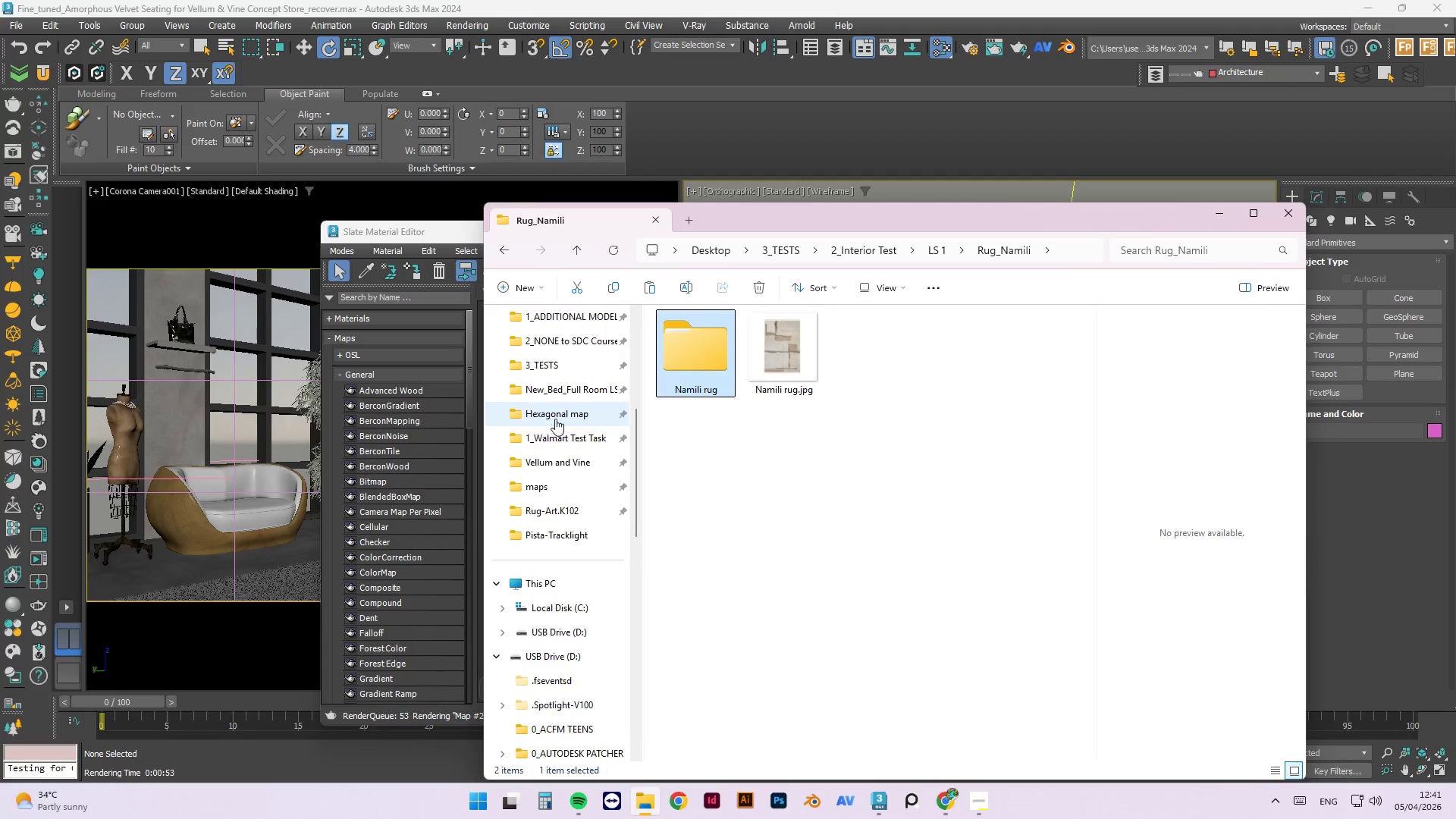 
left_click([555, 457])
 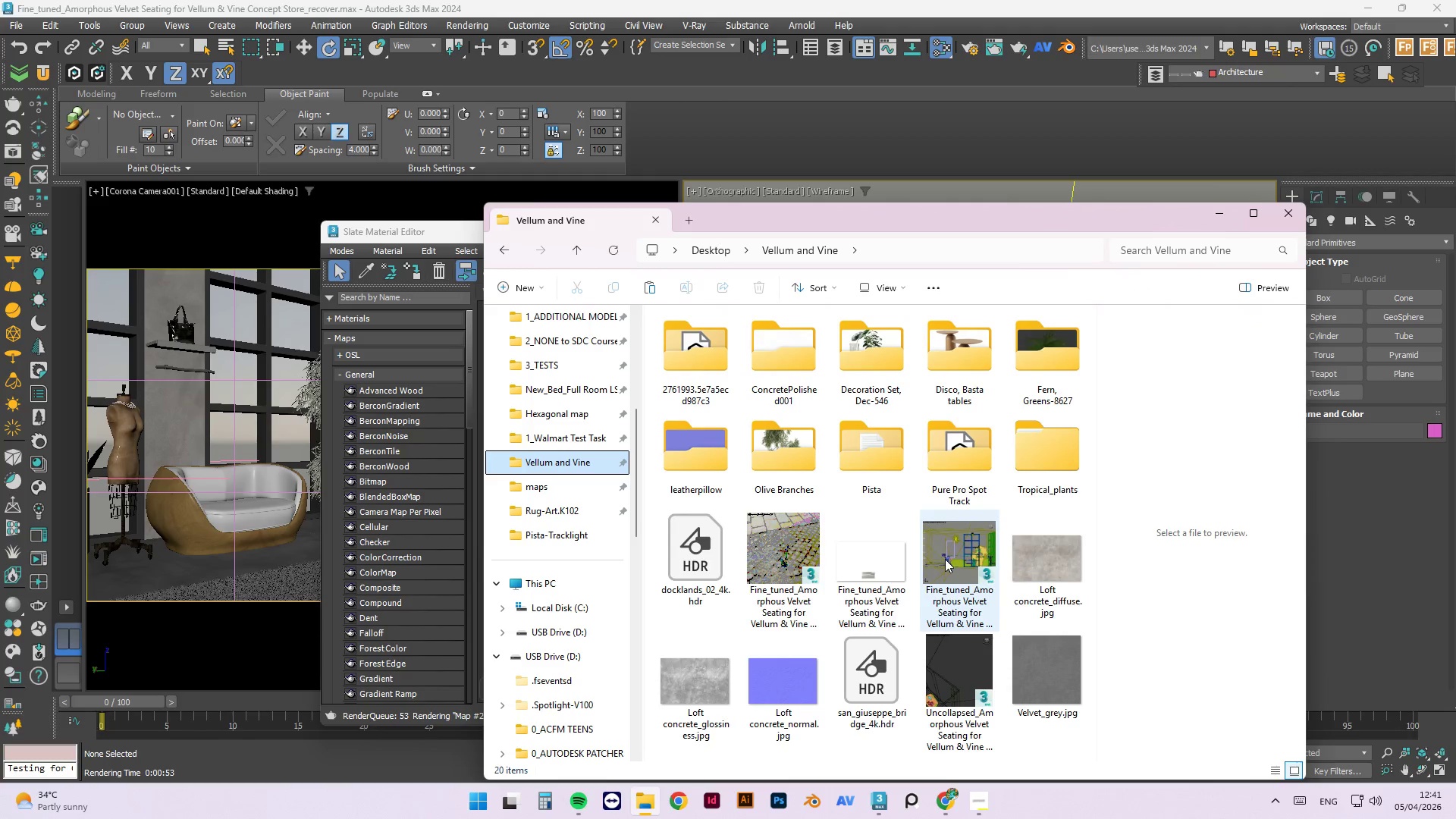 
key(Control+V)
 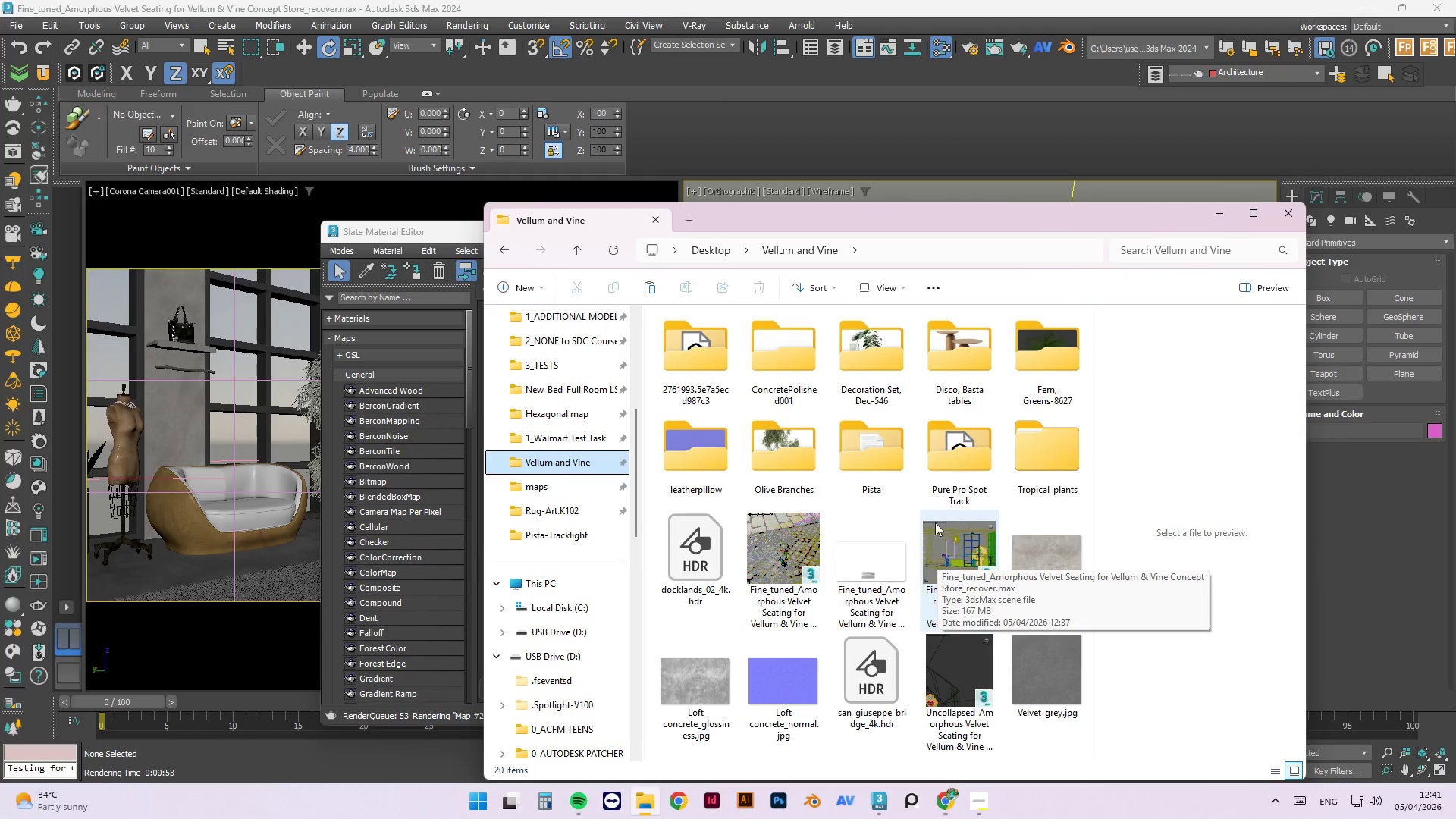 
scroll: coordinate [923, 421], scroll_direction: down, amount: 2.0
 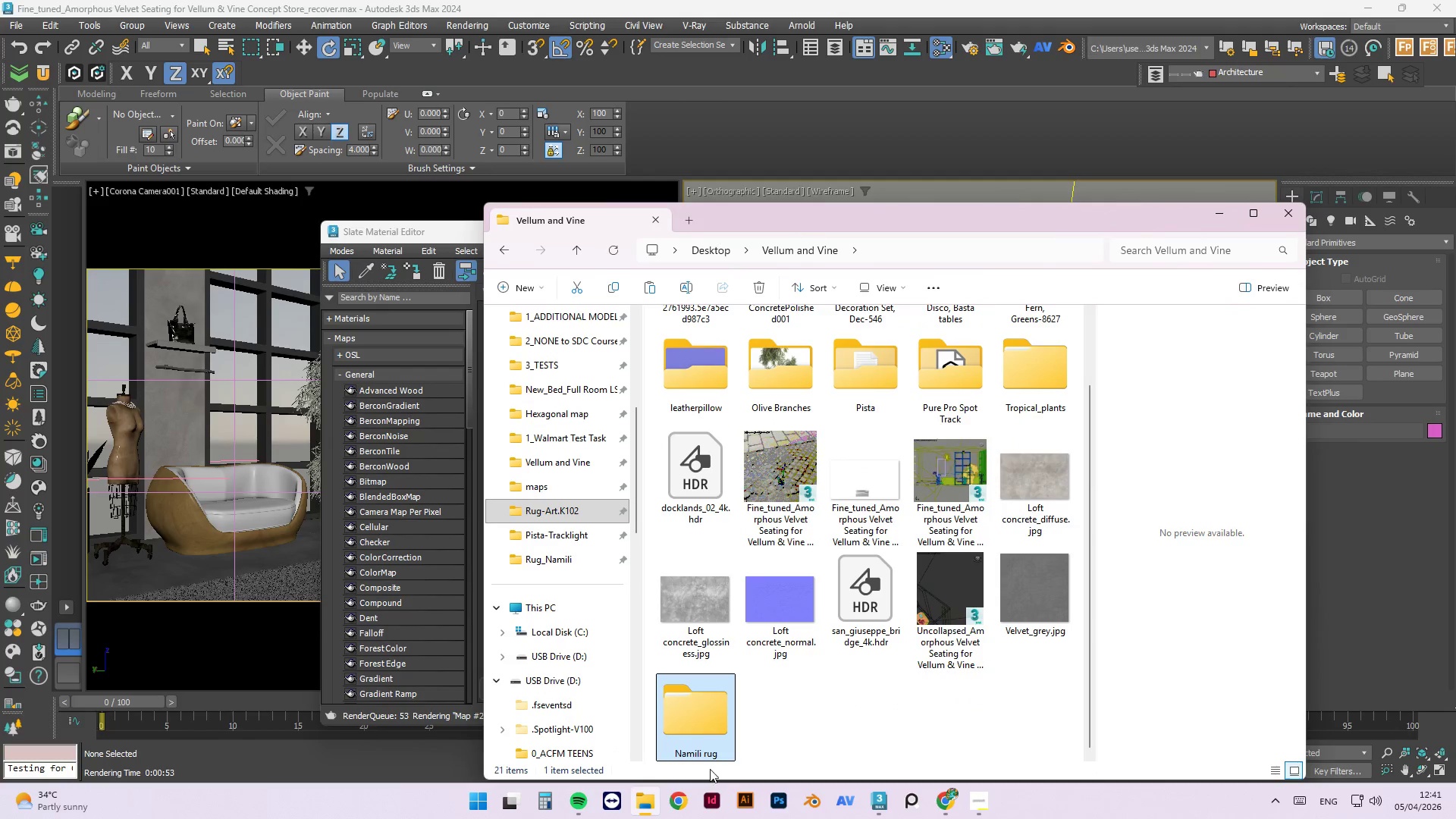 
double_click([692, 739])
 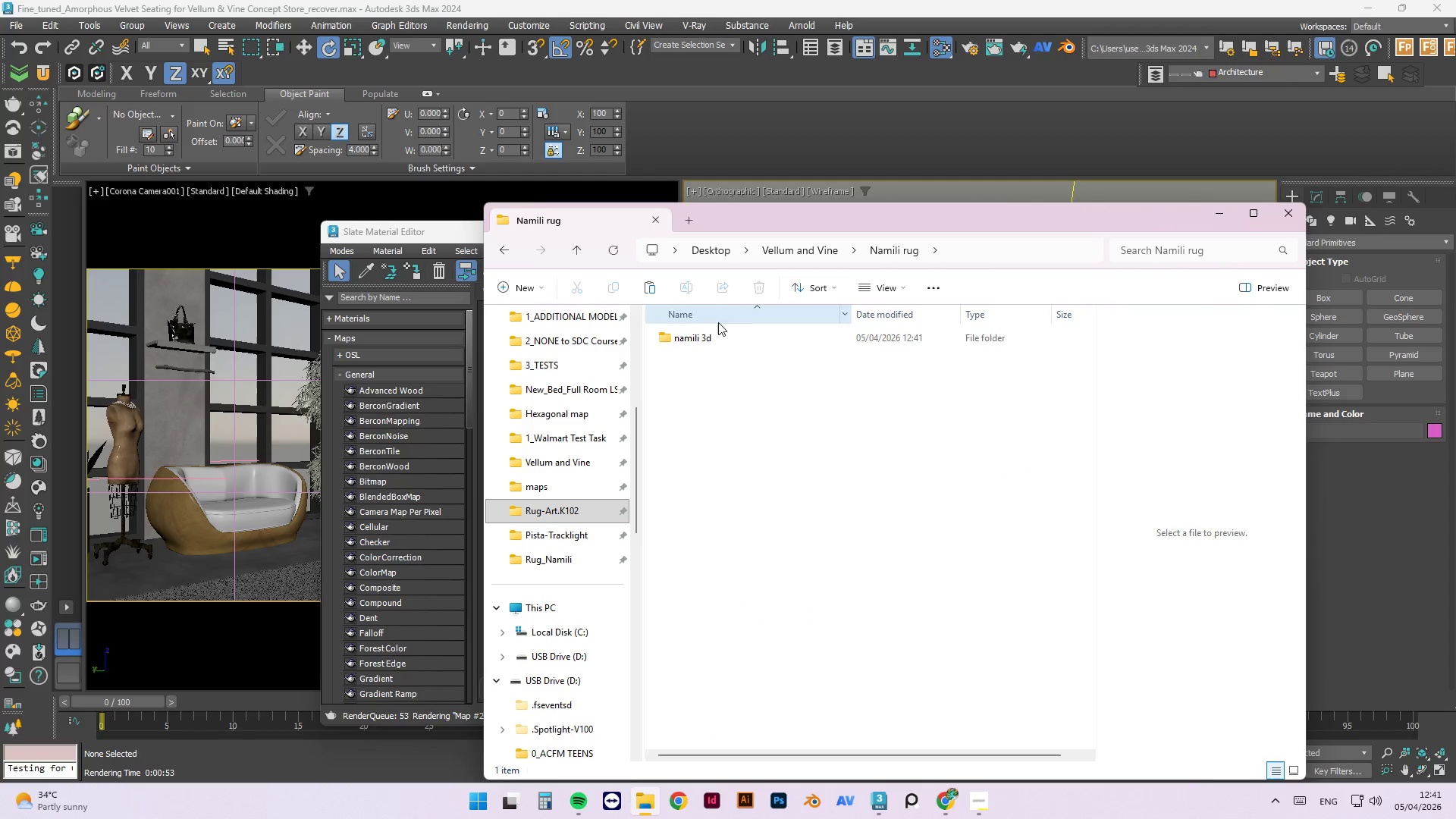 
double_click([718, 337])
 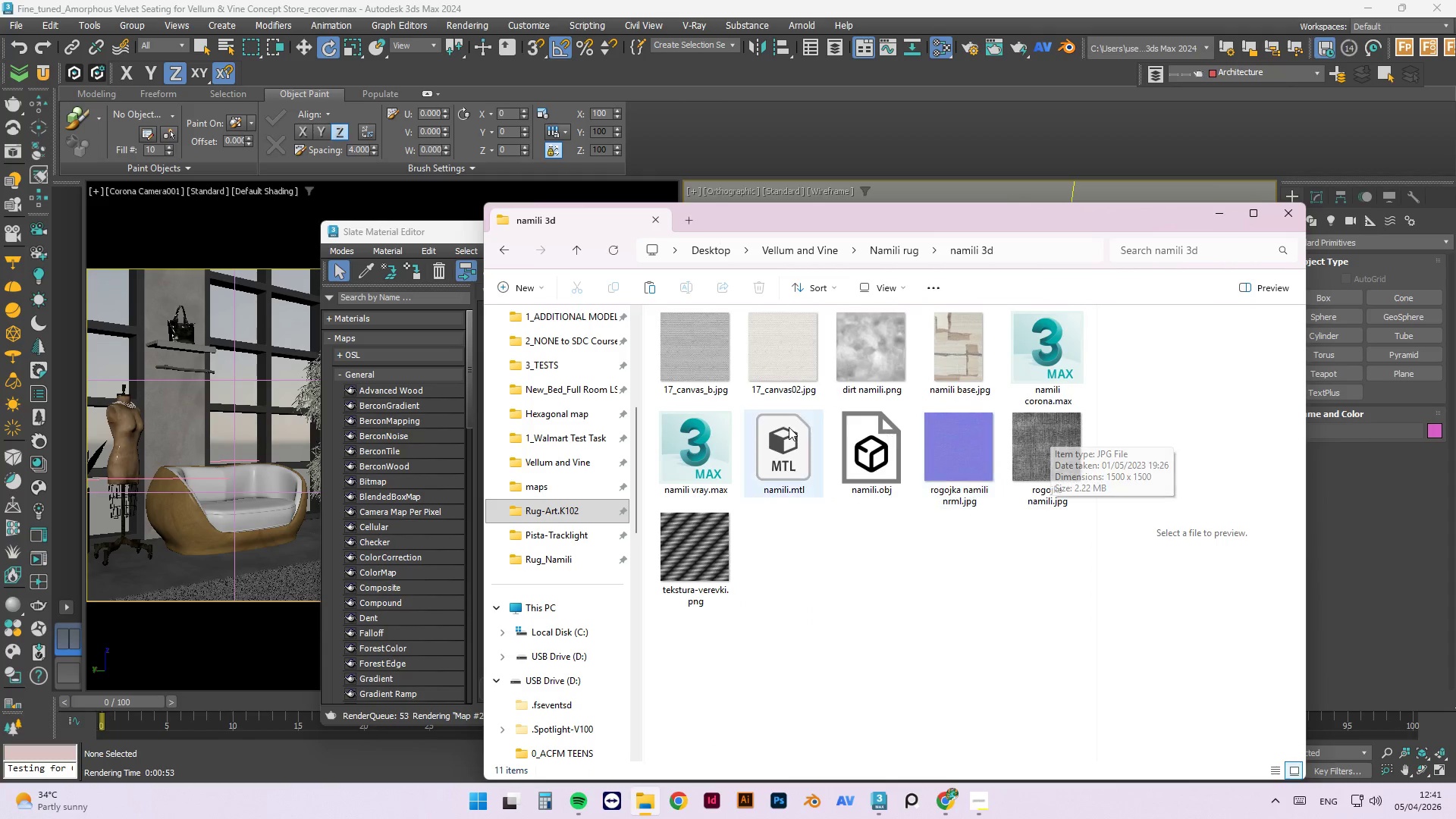 
wait(6.42)
 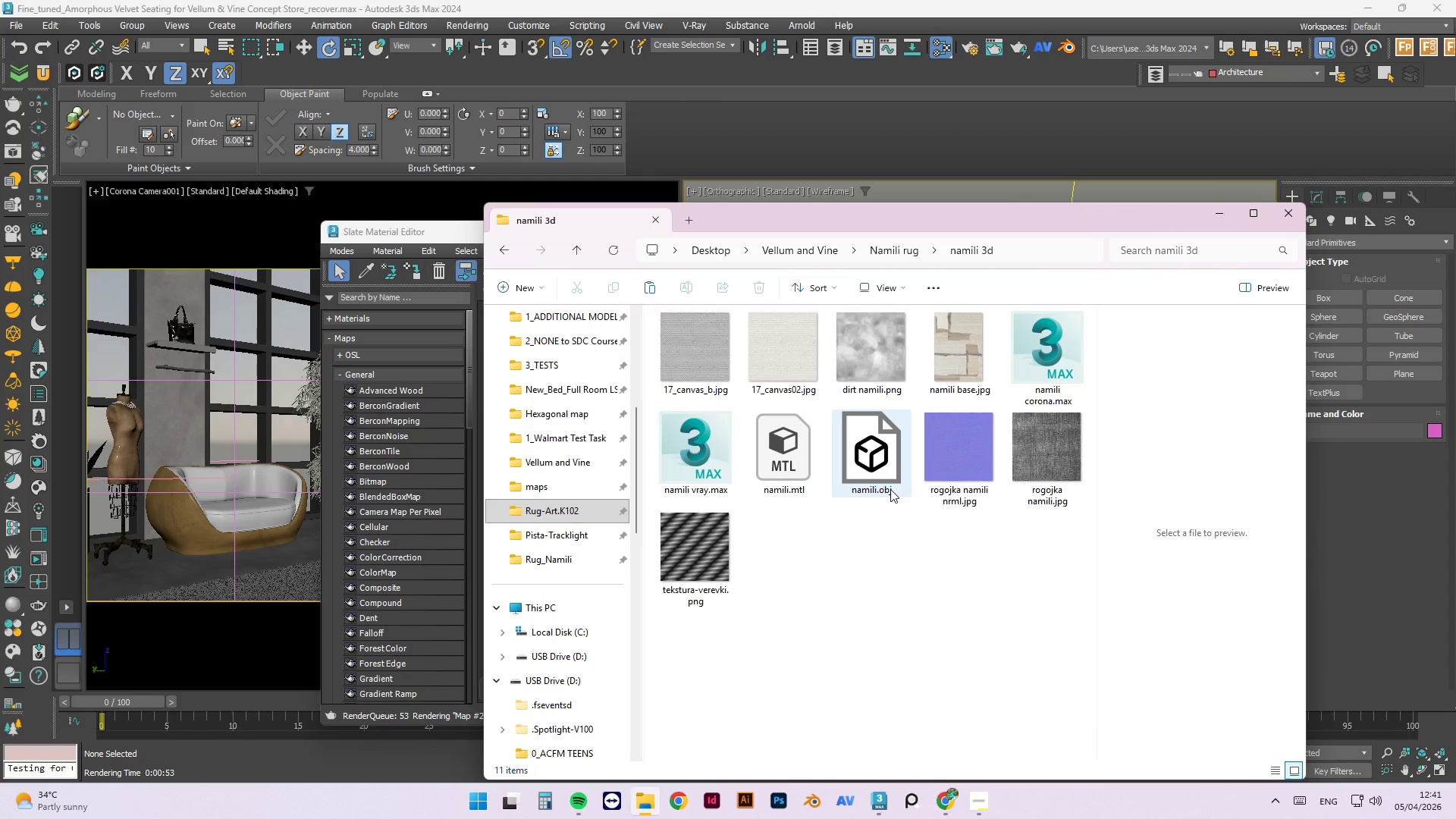 
left_click_drag(start_coordinate=[1037, 351], to_coordinate=[262, 548])
 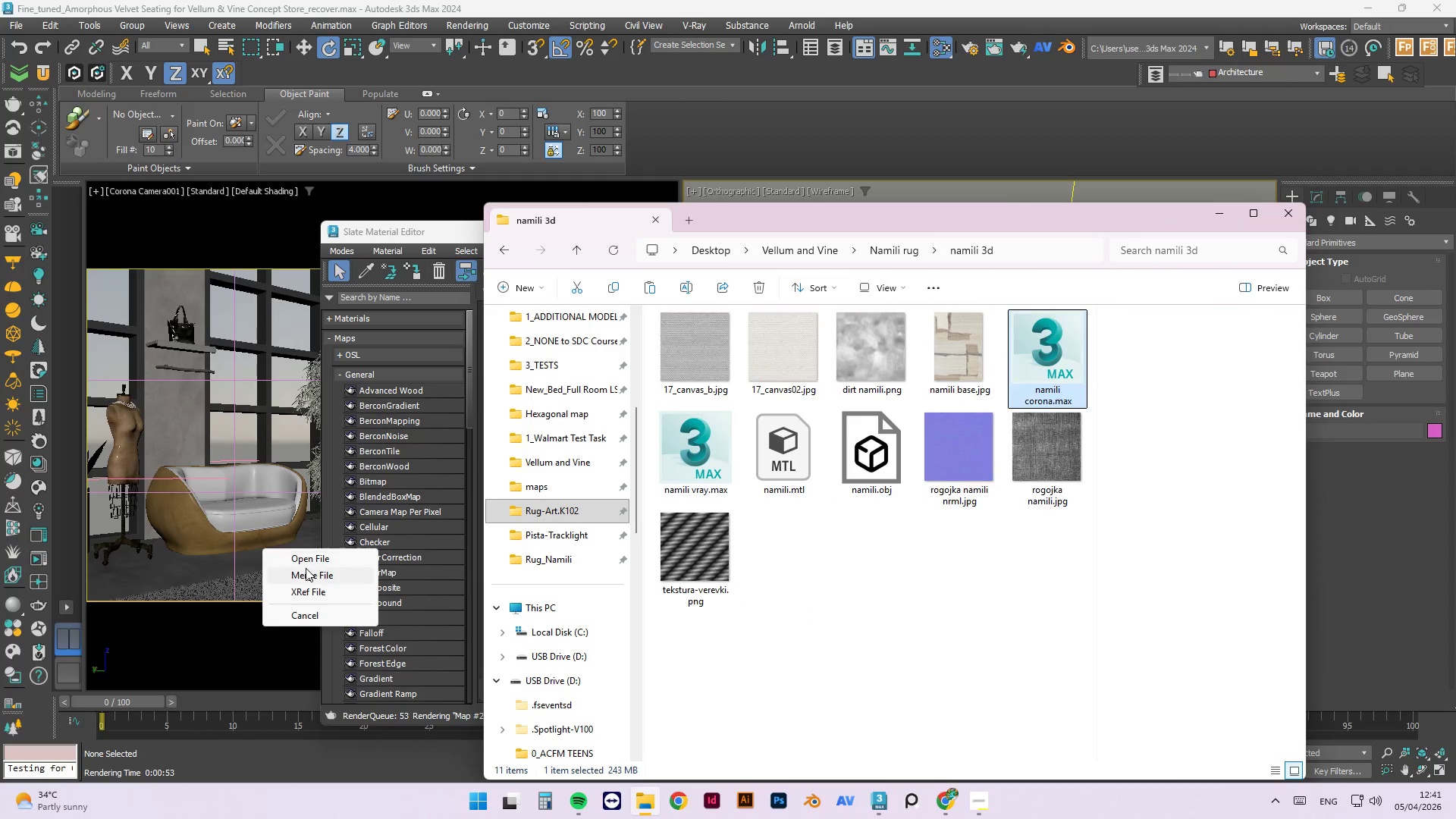 
left_click([306, 568])
 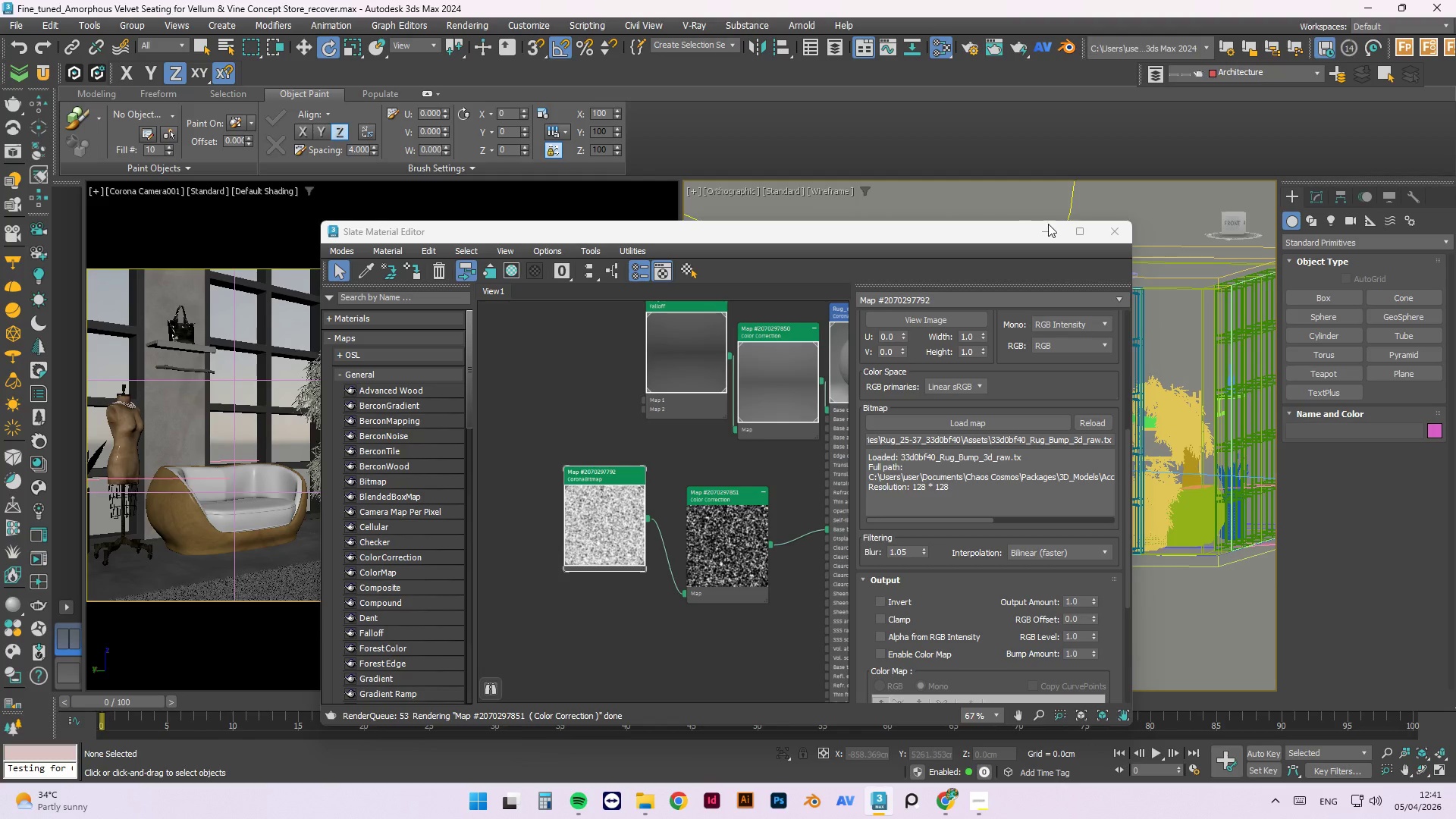 
left_click([1051, 231])
 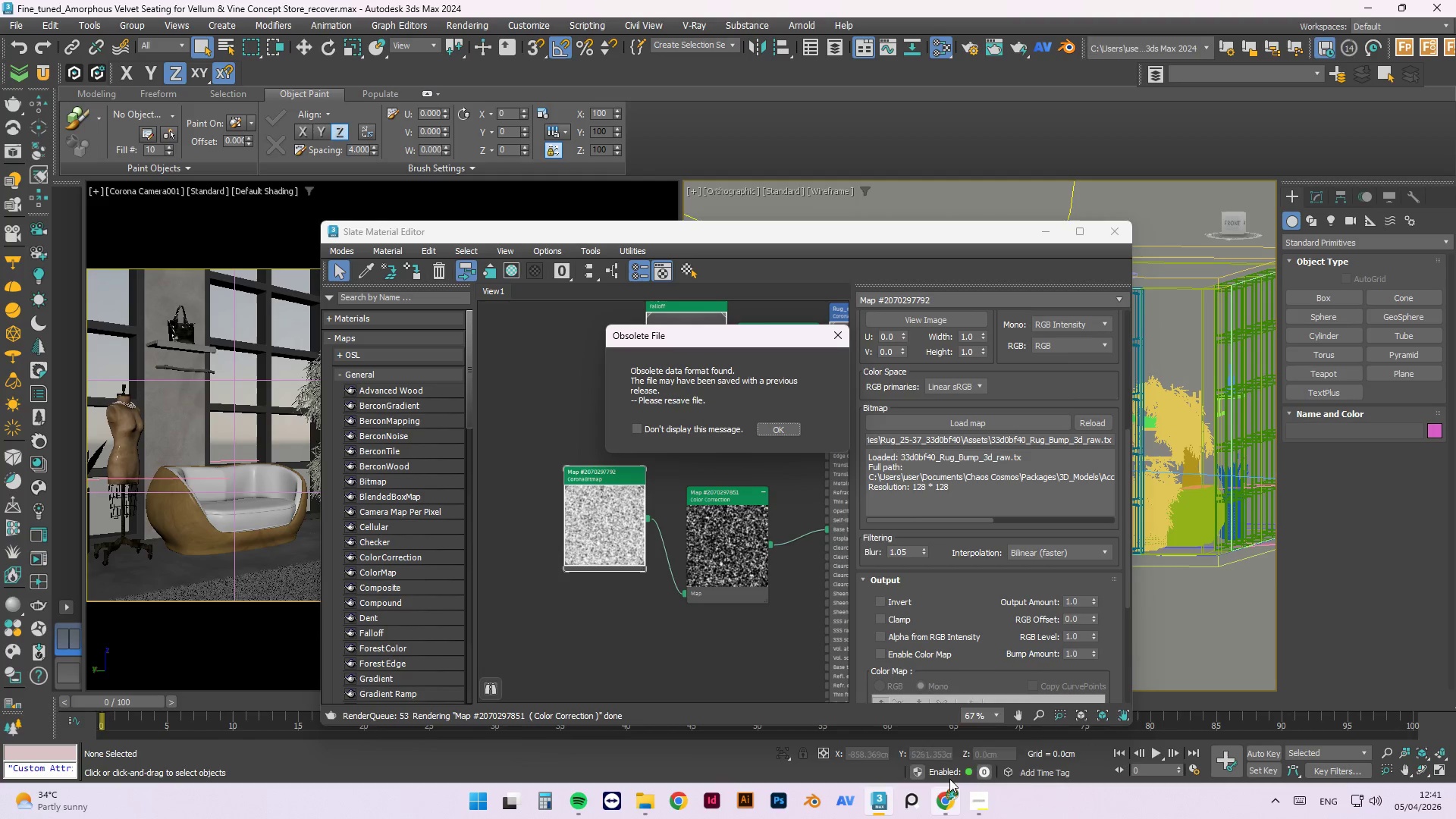 
left_click([781, 427])
 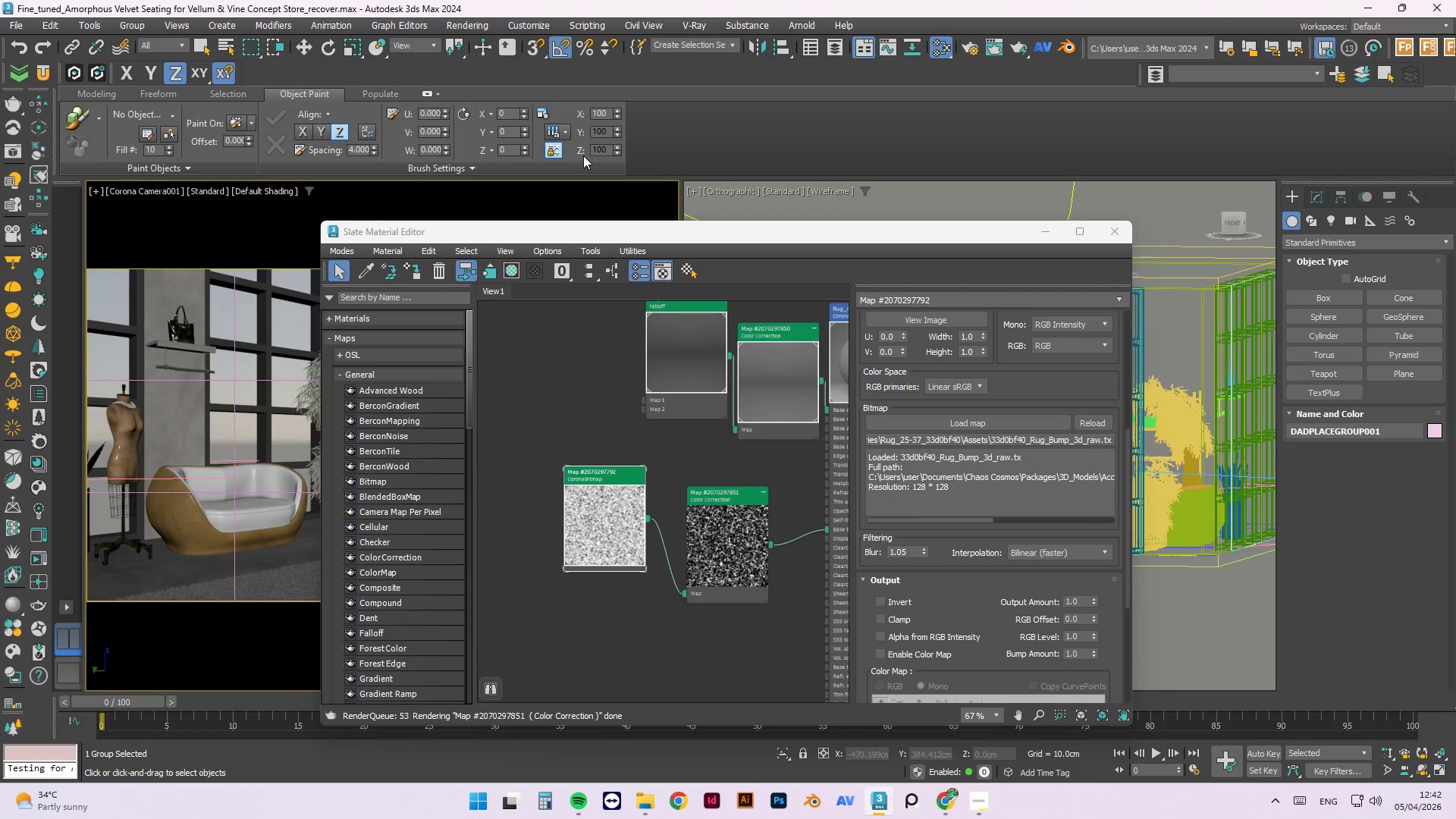 
wait(55.42)
 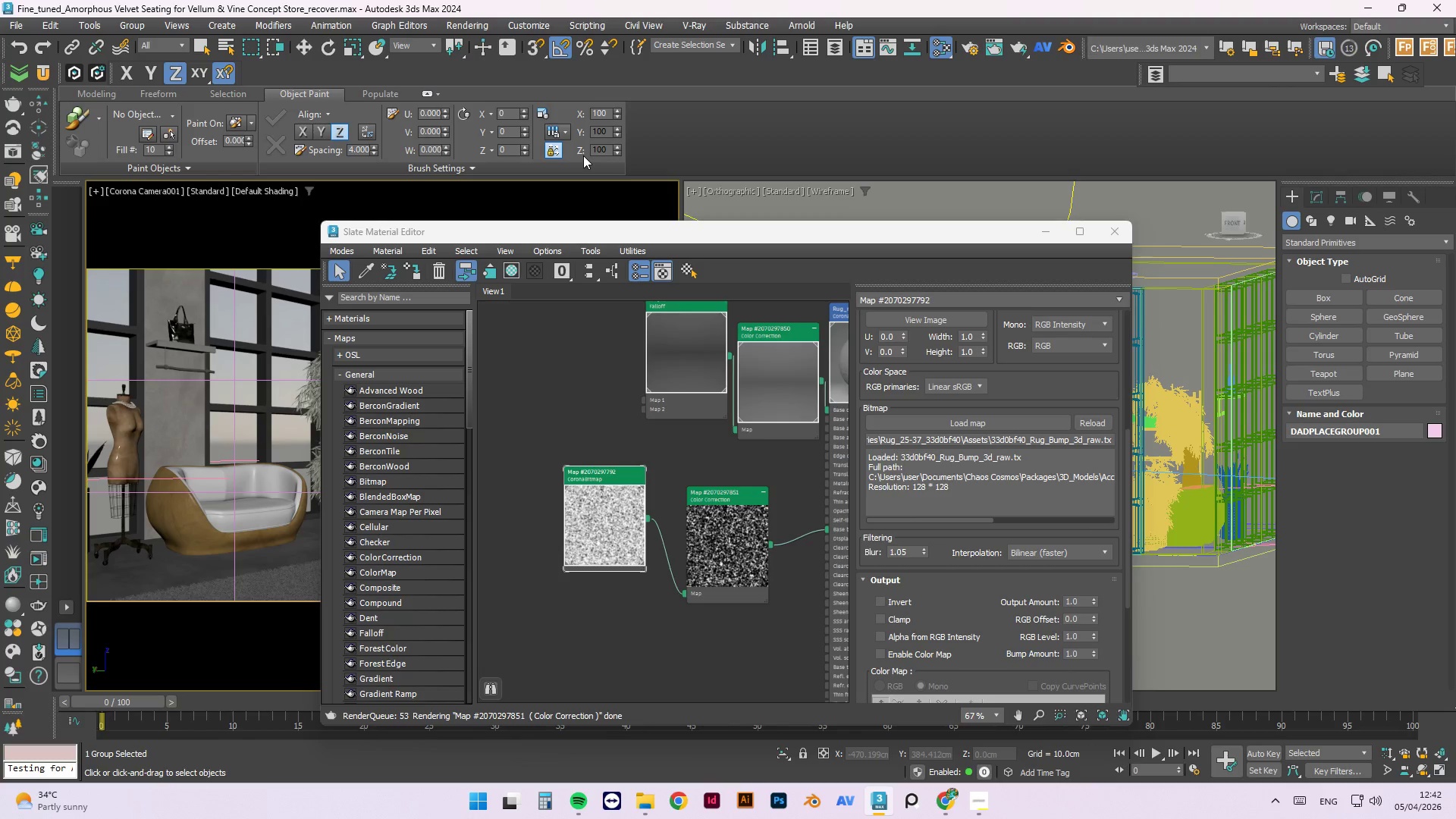 
left_click([1040, 229])
 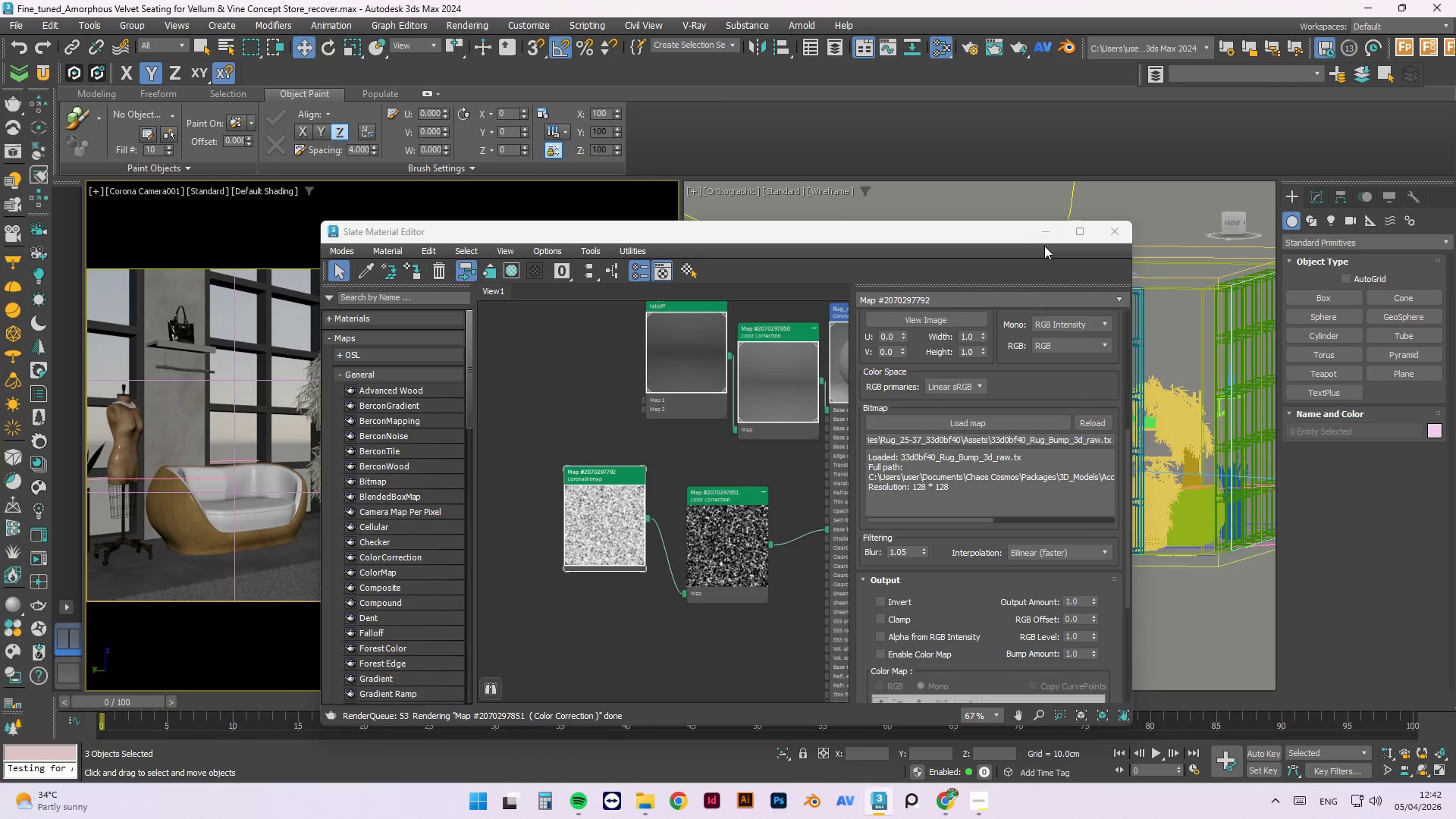 
left_click([1046, 231])
 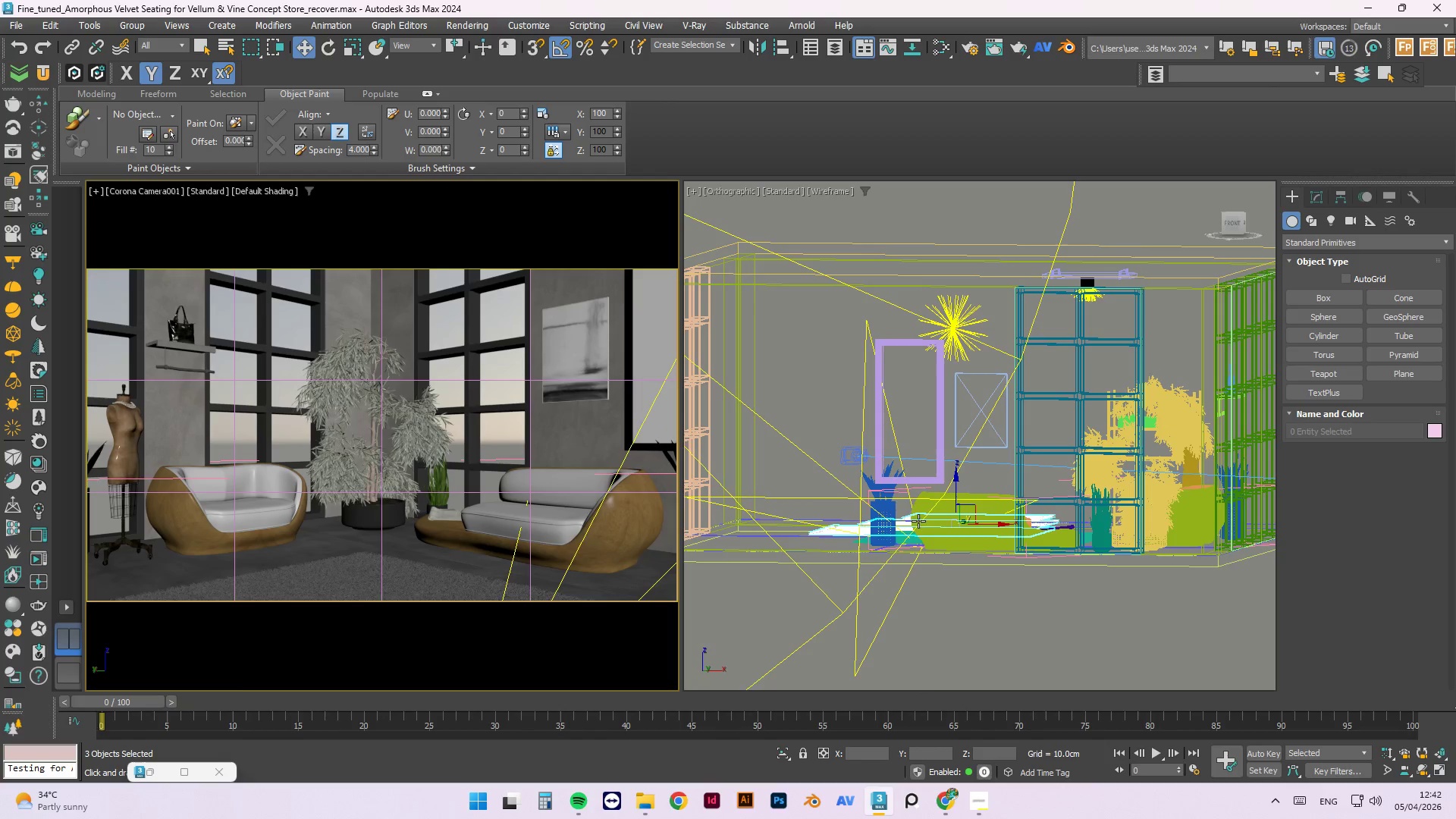 
hold_key(key=AltLeft, duration=1.5)
 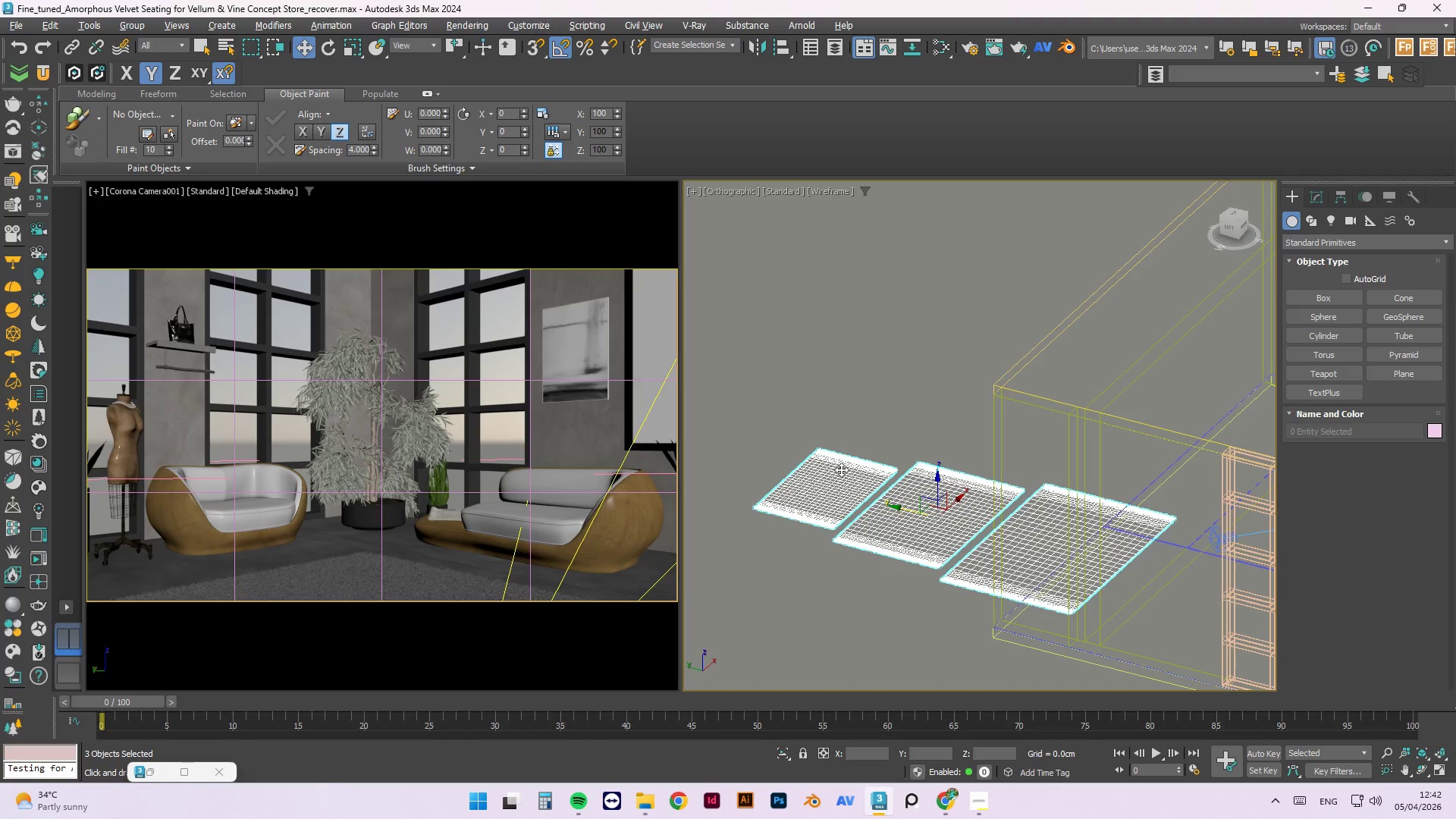 
scroll: coordinate [950, 562], scroll_direction: none, amount: 0.0
 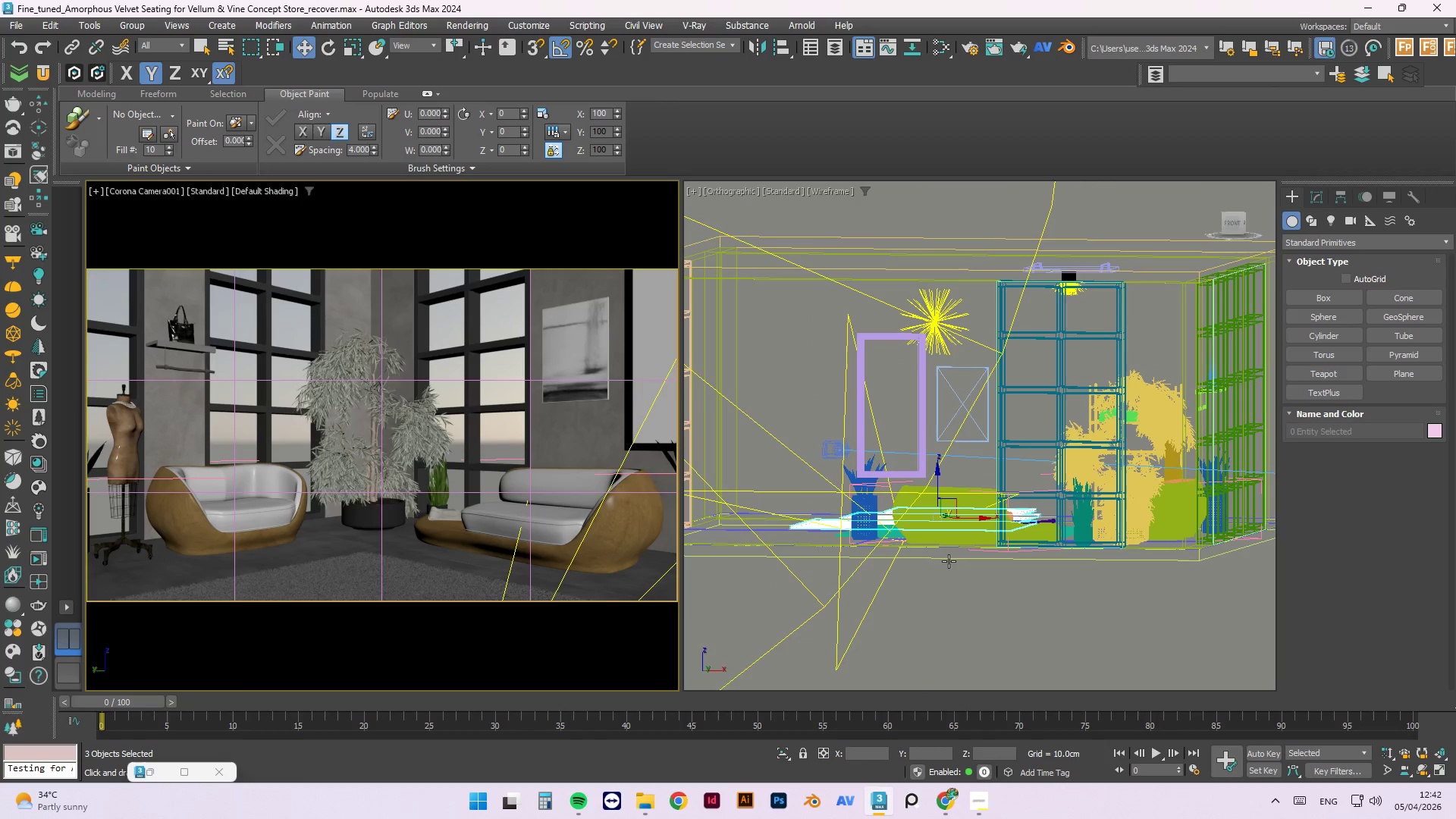 
key(Alt+AltLeft)
 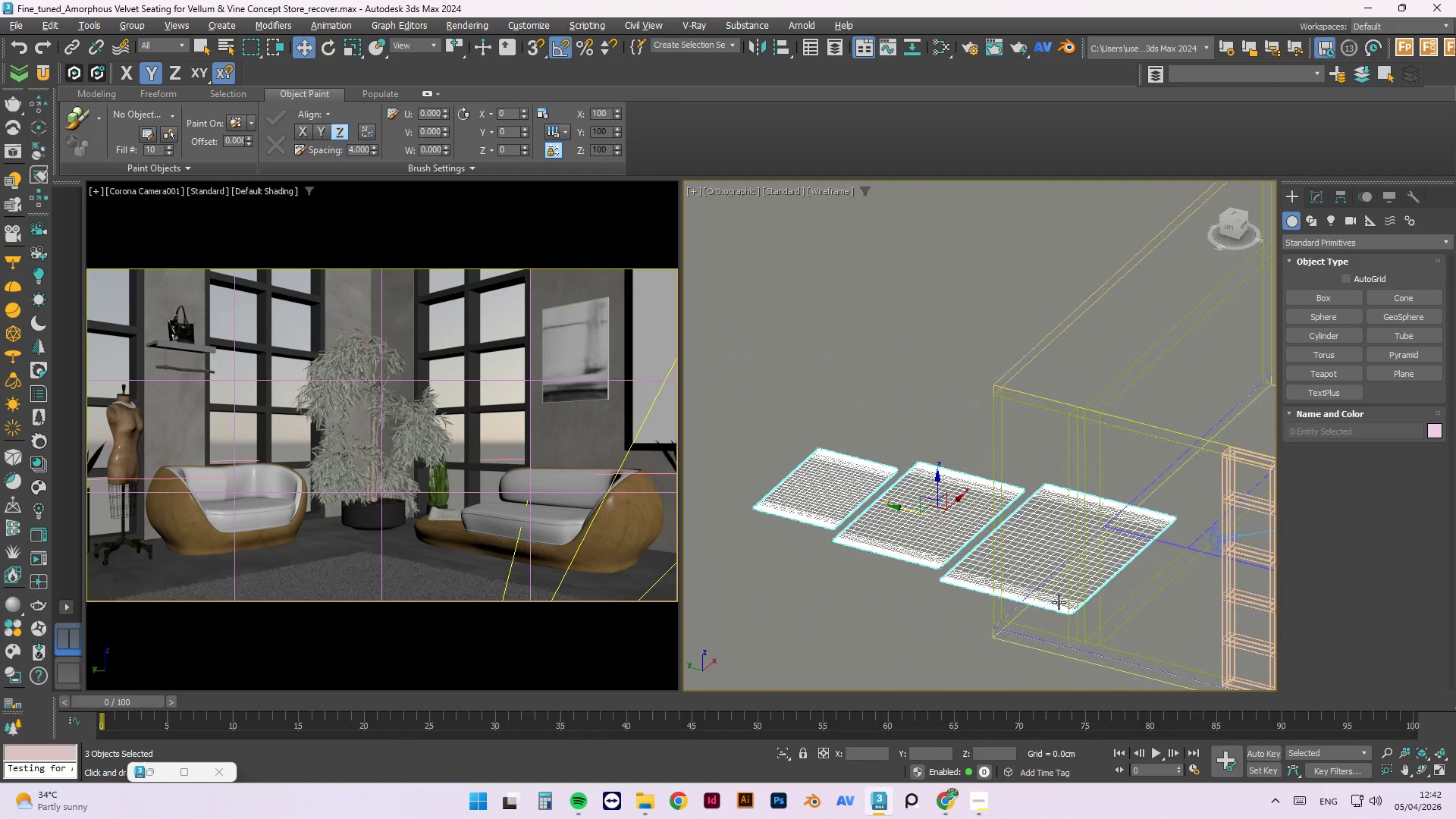 
key(Alt+AltLeft)
 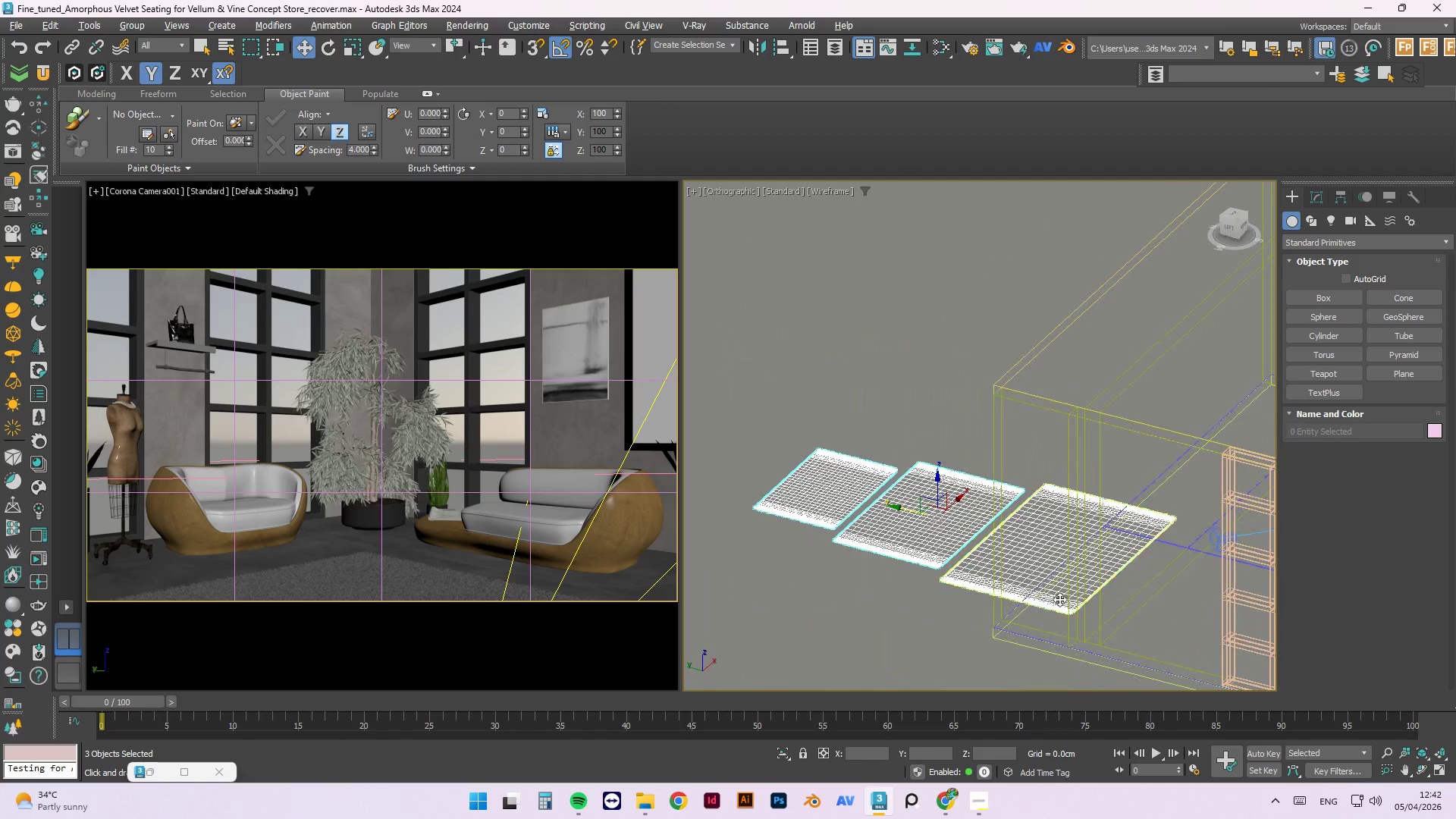 
hold_key(key=AltLeft, duration=2.2)
 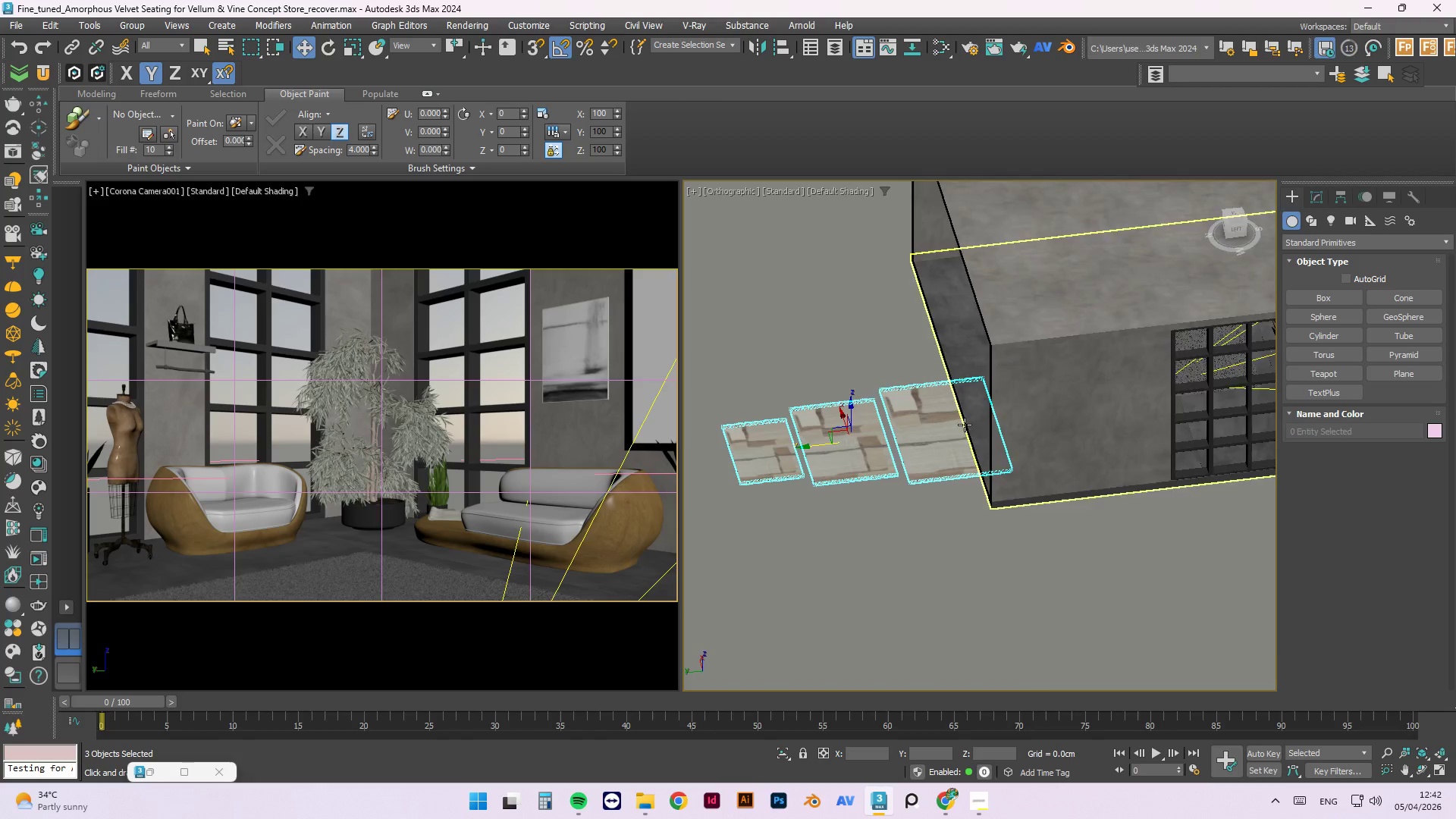 
key(F3)
 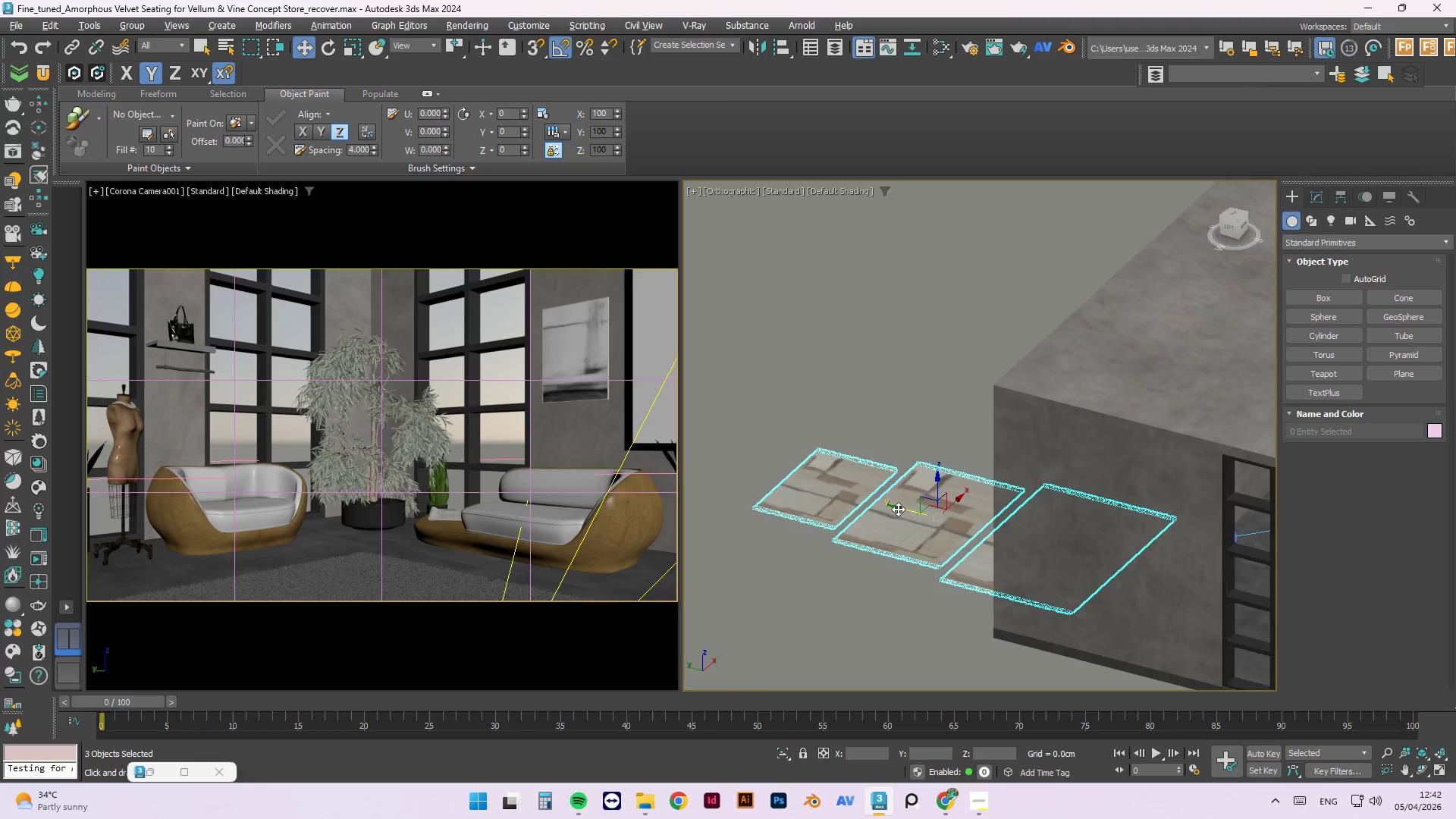 
hold_key(key=AltLeft, duration=0.5)
 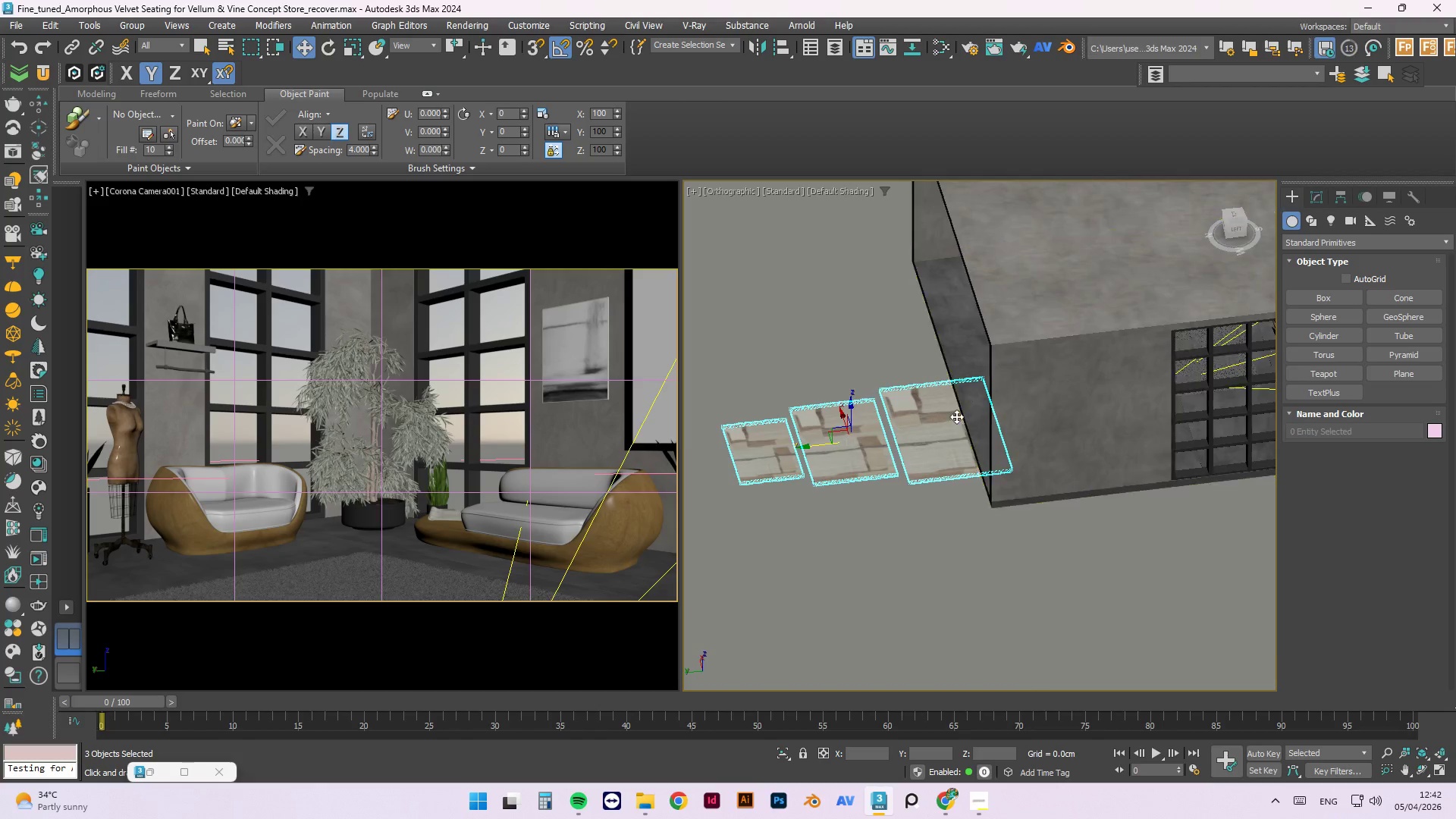 
scroll: coordinate [911, 333], scroll_direction: down, amount: 3.0
 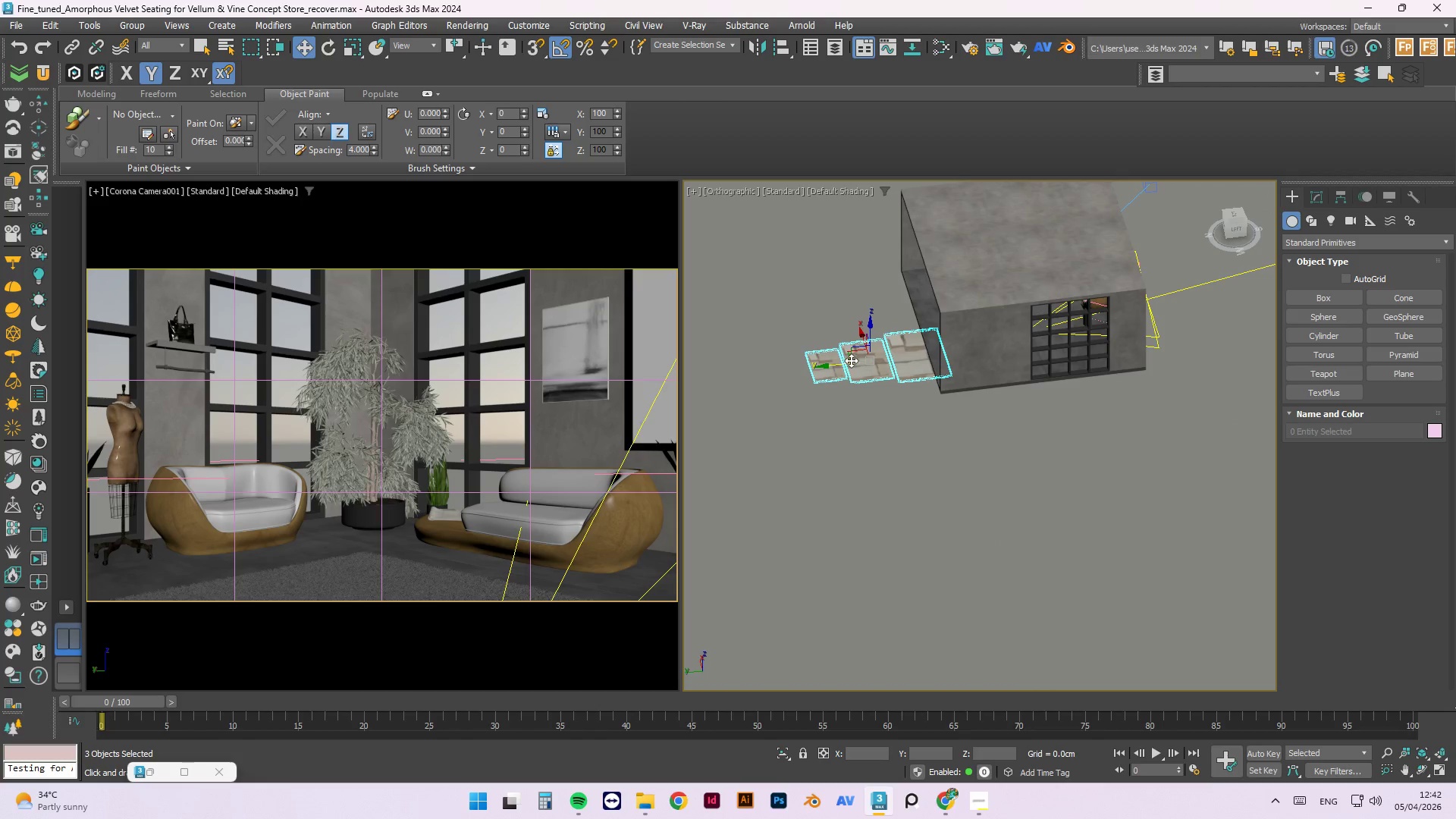 
left_click_drag(start_coordinate=[841, 366], to_coordinate=[782, 372])
 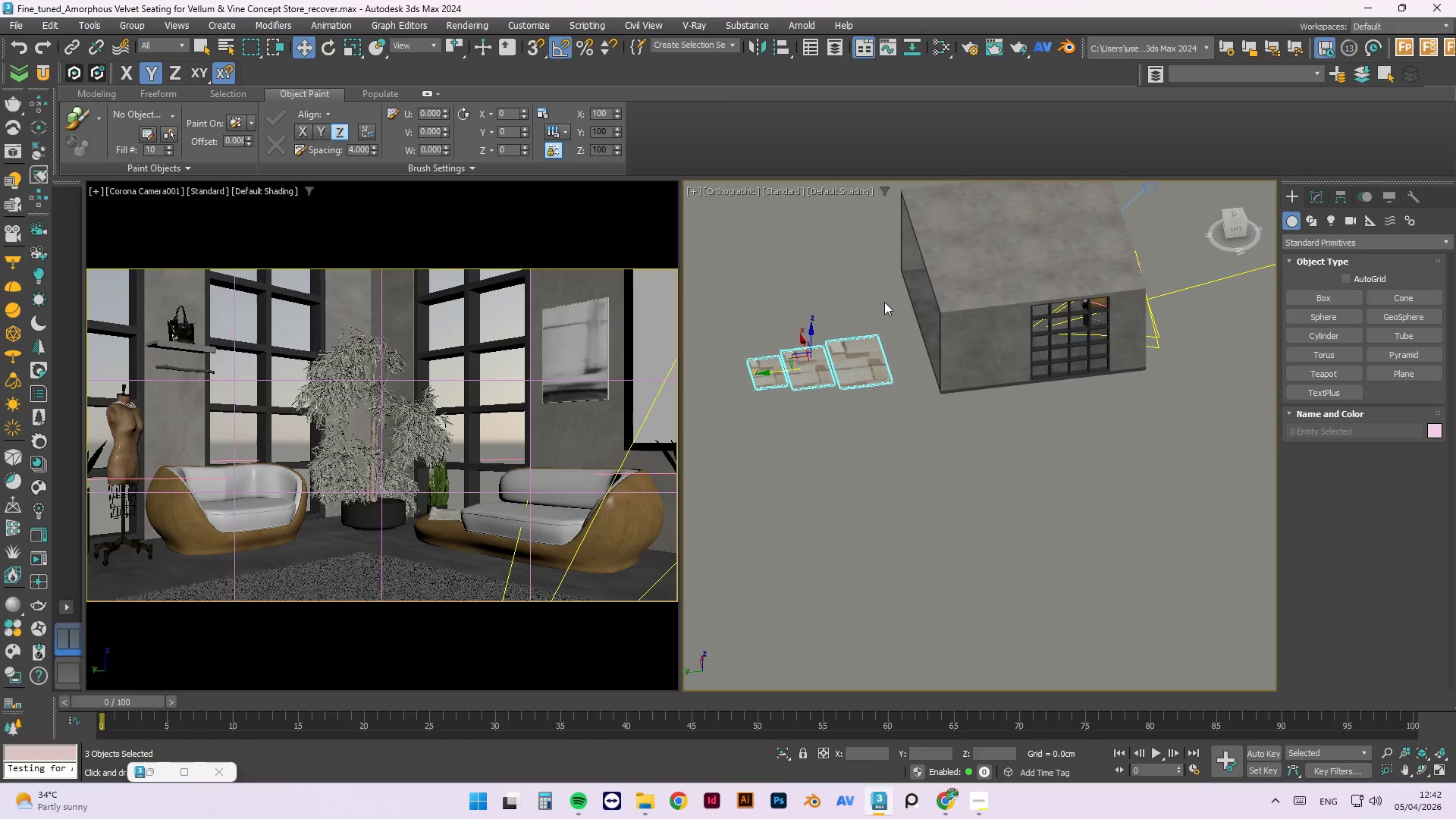 
left_click([884, 302])
 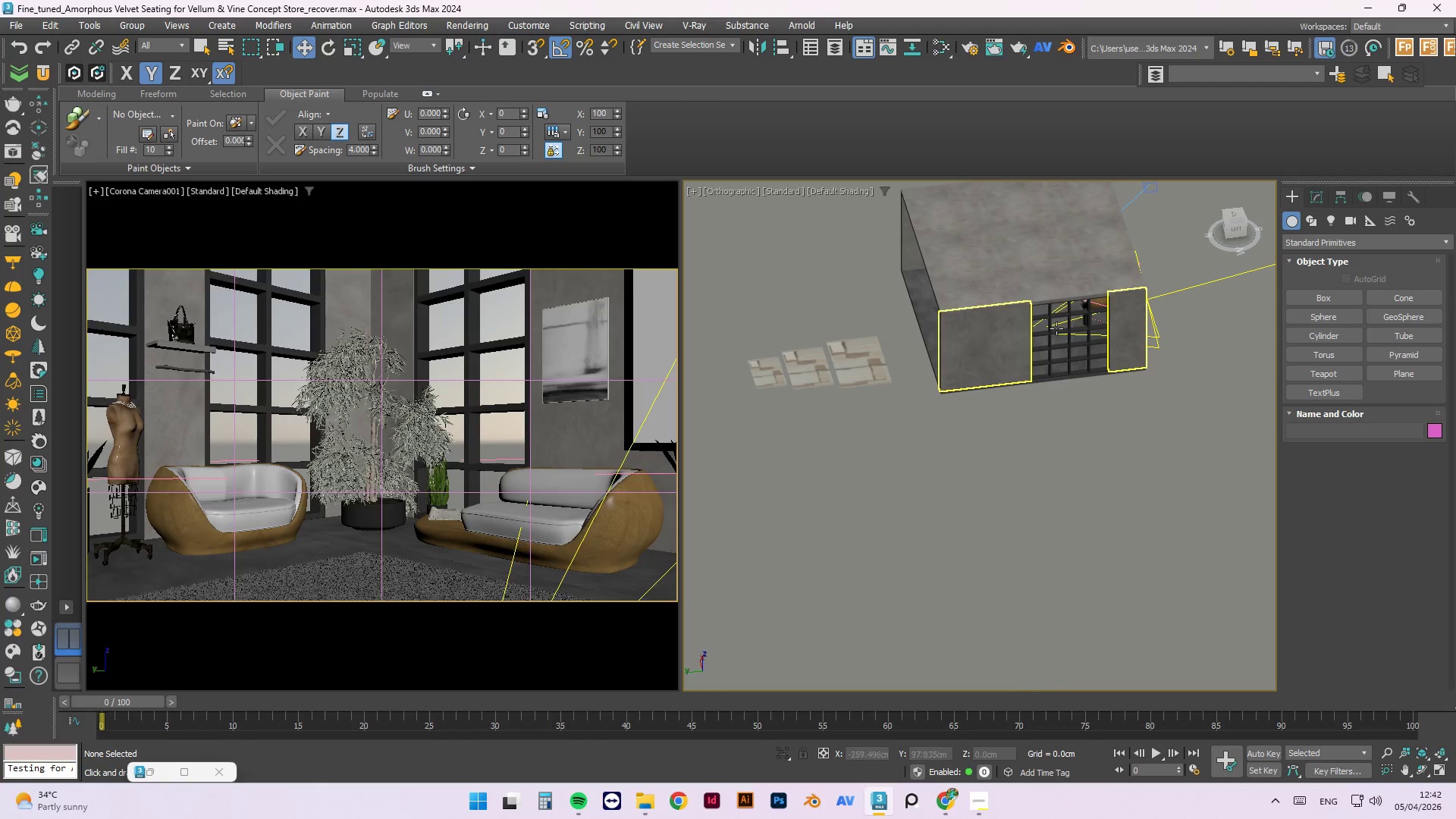 
hold_key(key=AltLeft, duration=1.5)
 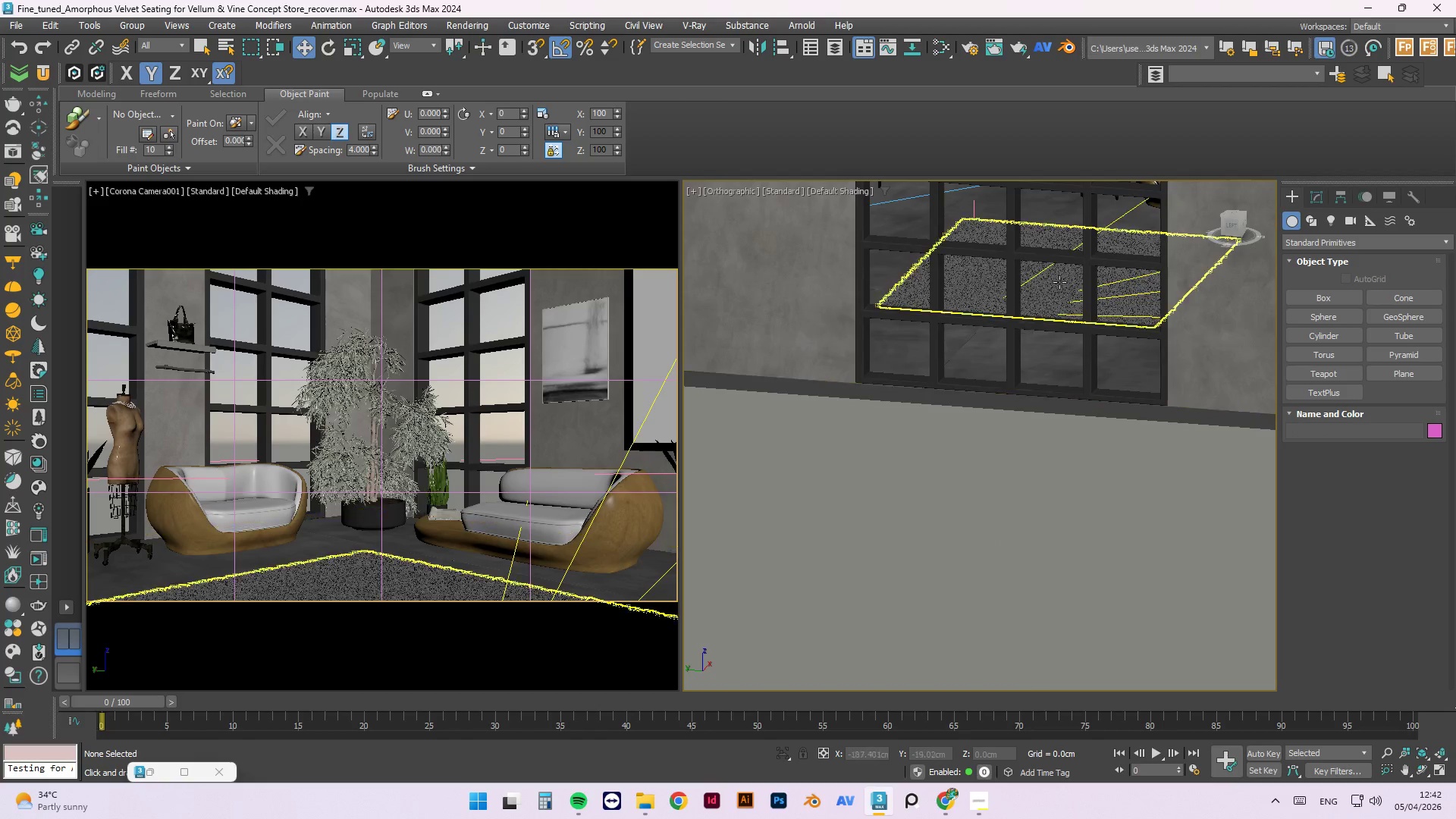 
key(Alt+AltLeft)
 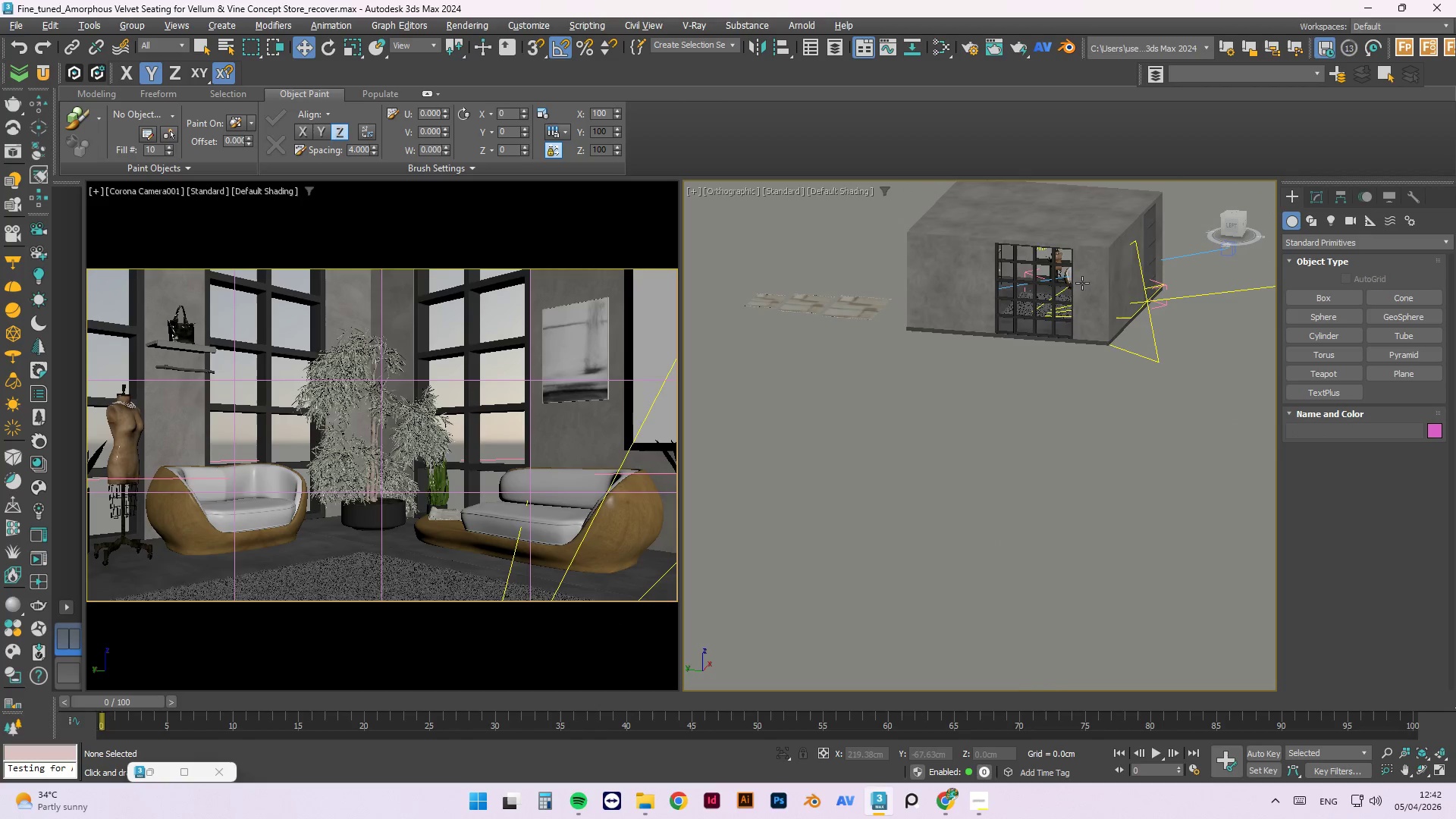 
hold_key(key=AltLeft, duration=2.55)
left_click([1057, 319])
 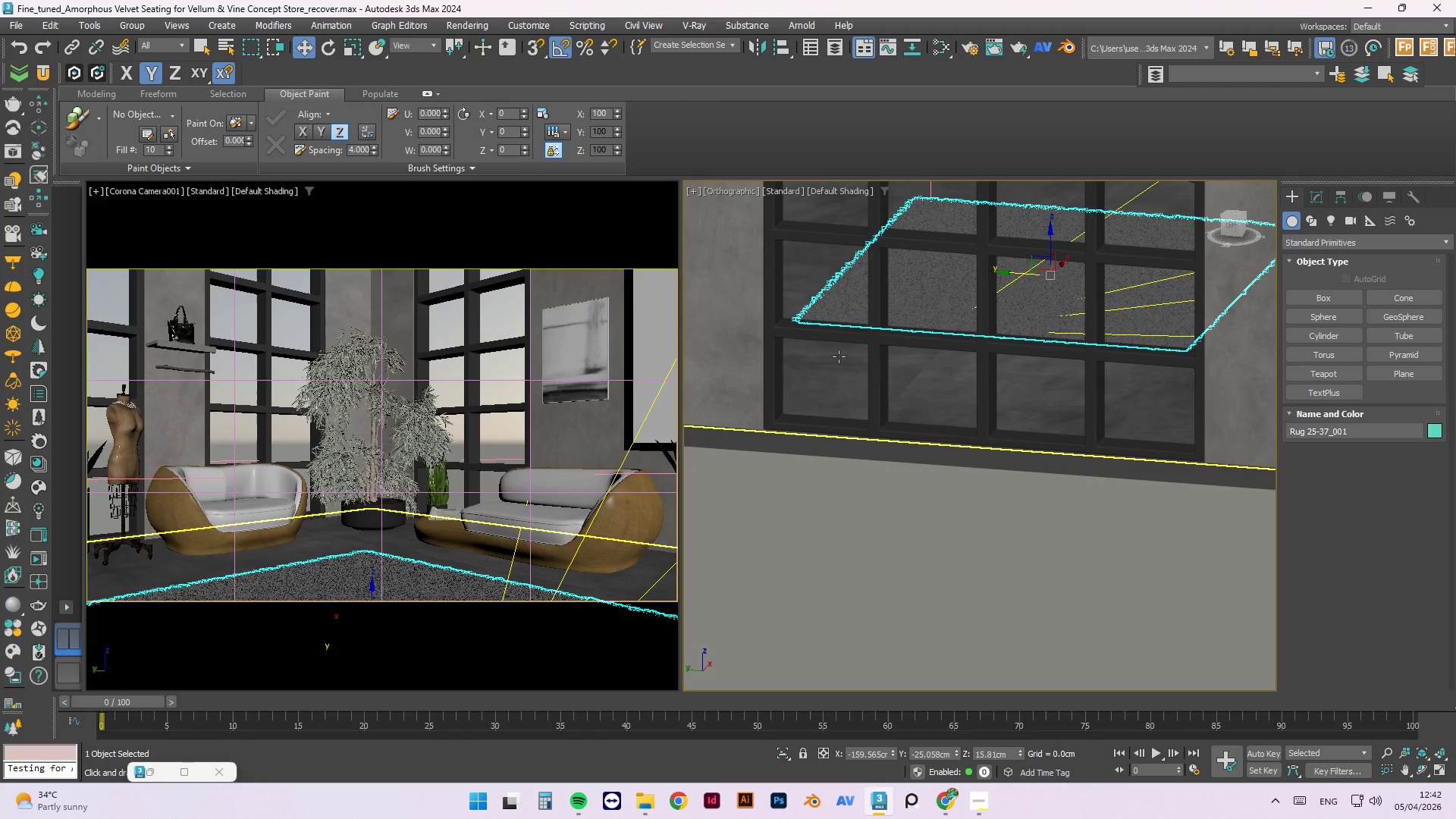 
scroll: coordinate [1078, 270], scroll_direction: up, amount: 5.0
 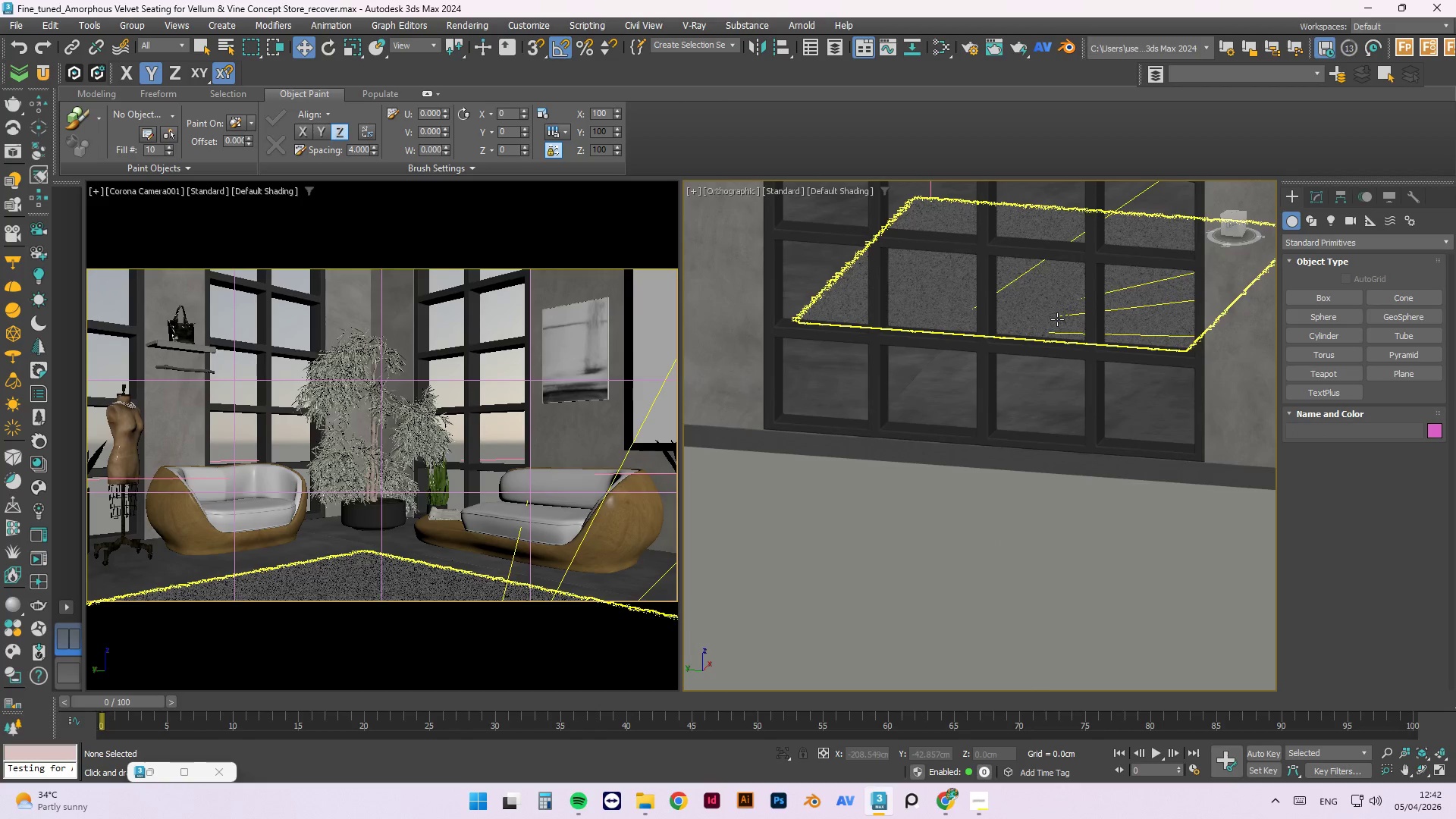 
hold_key(key=AltLeft, duration=0.61)
 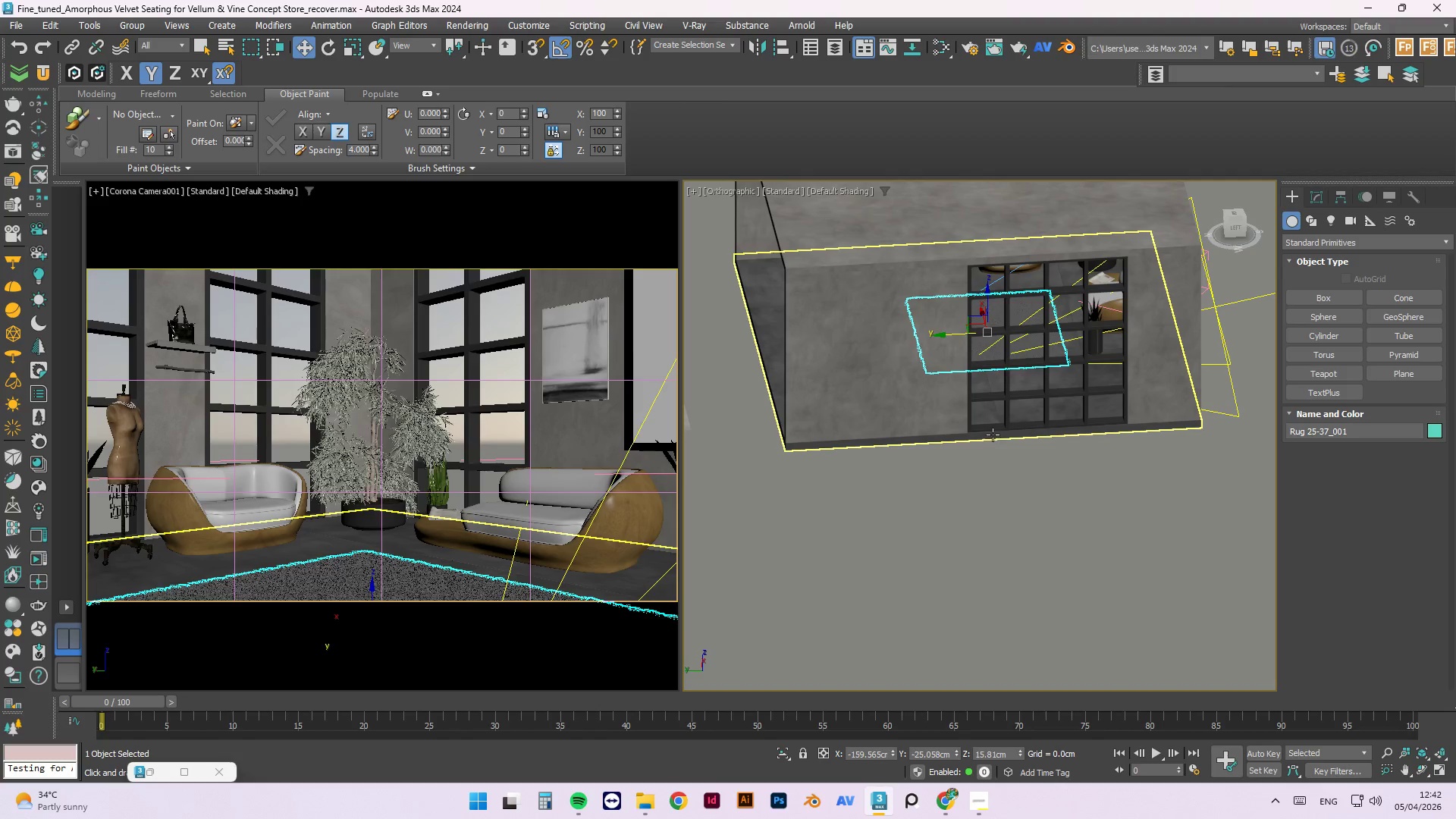 
scroll: coordinate [954, 366], scroll_direction: down, amount: 3.0
 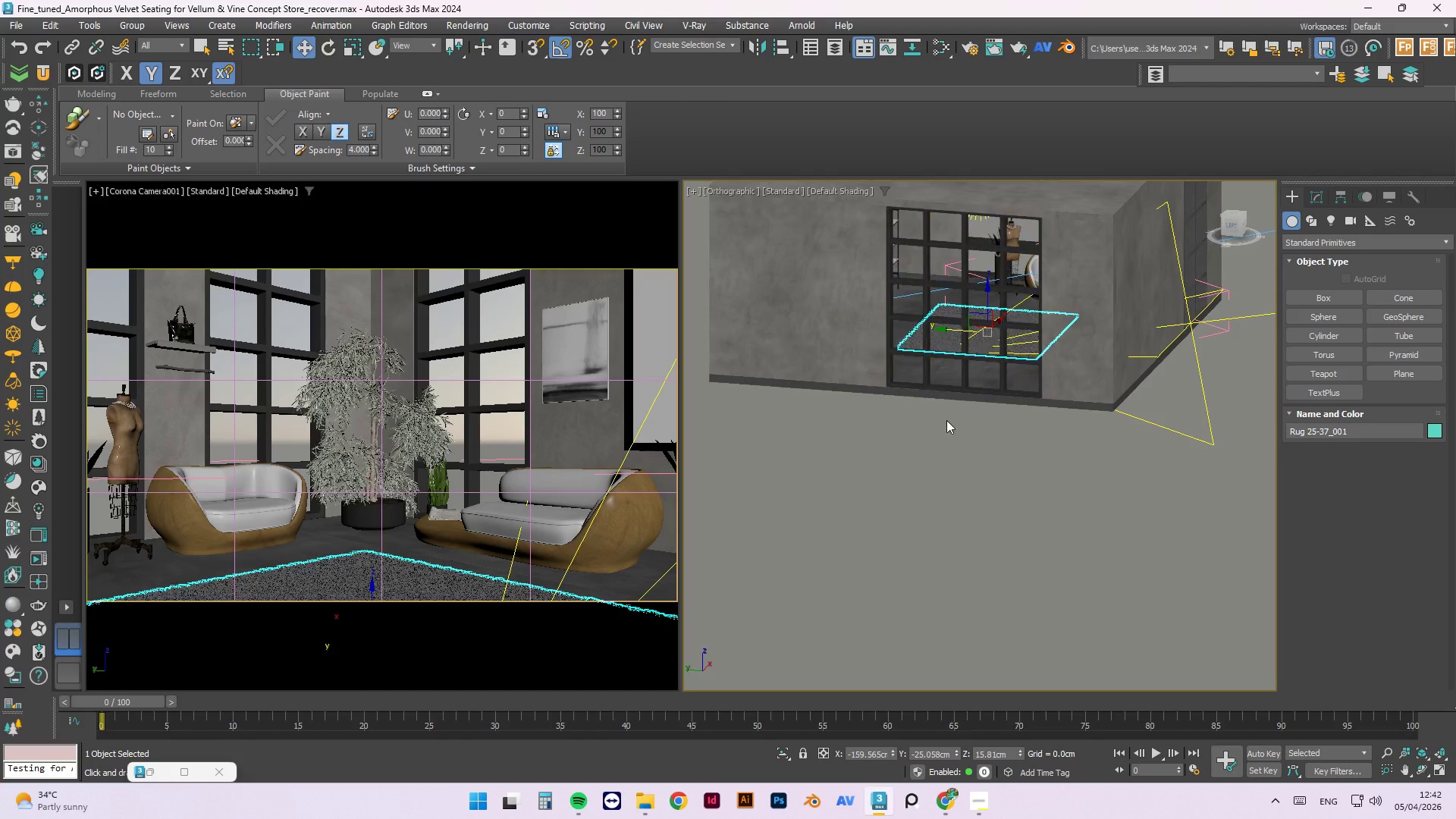 
type(43)
 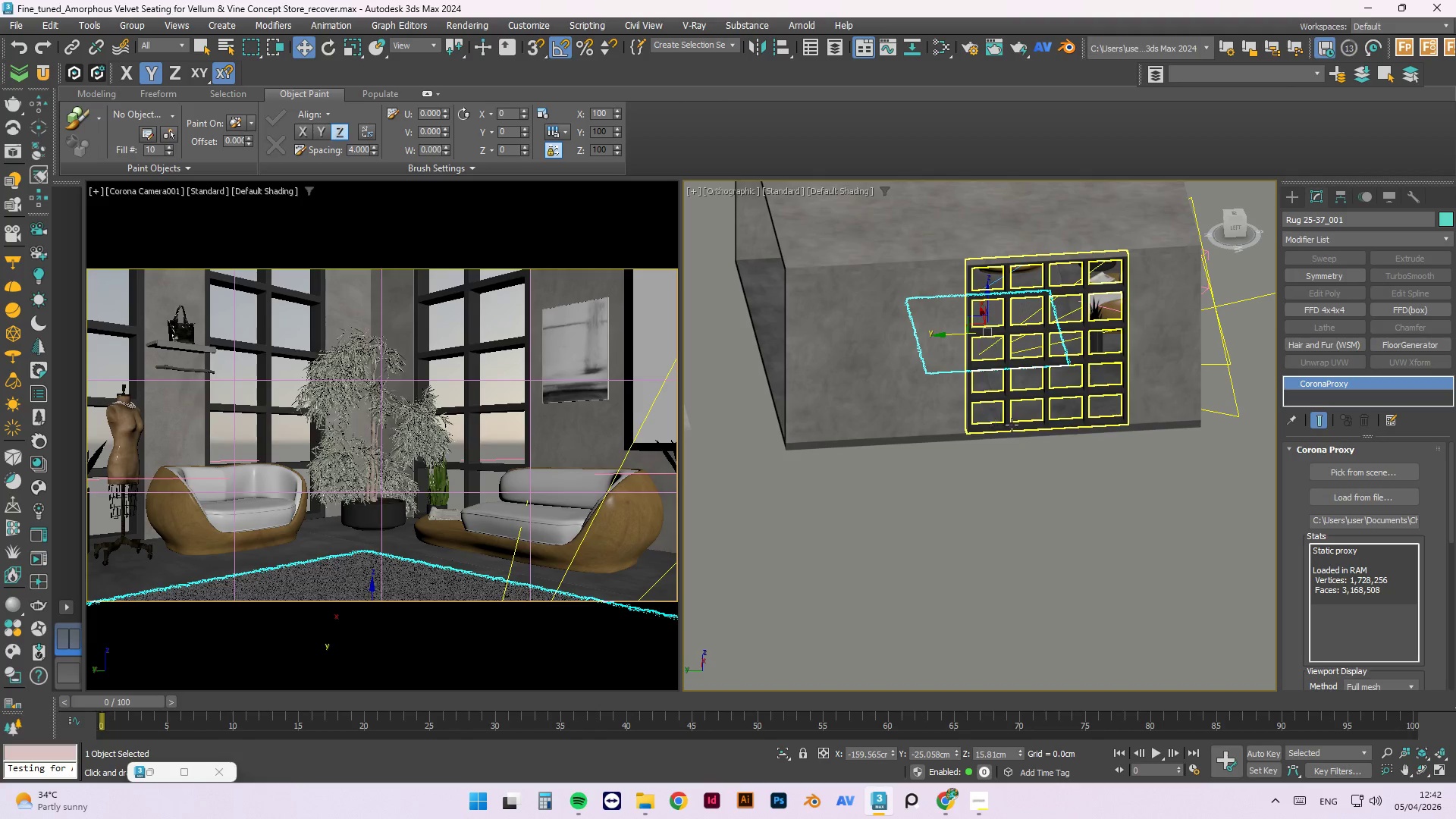 
scroll: coordinate [1055, 498], scroll_direction: down, amount: 2.0
 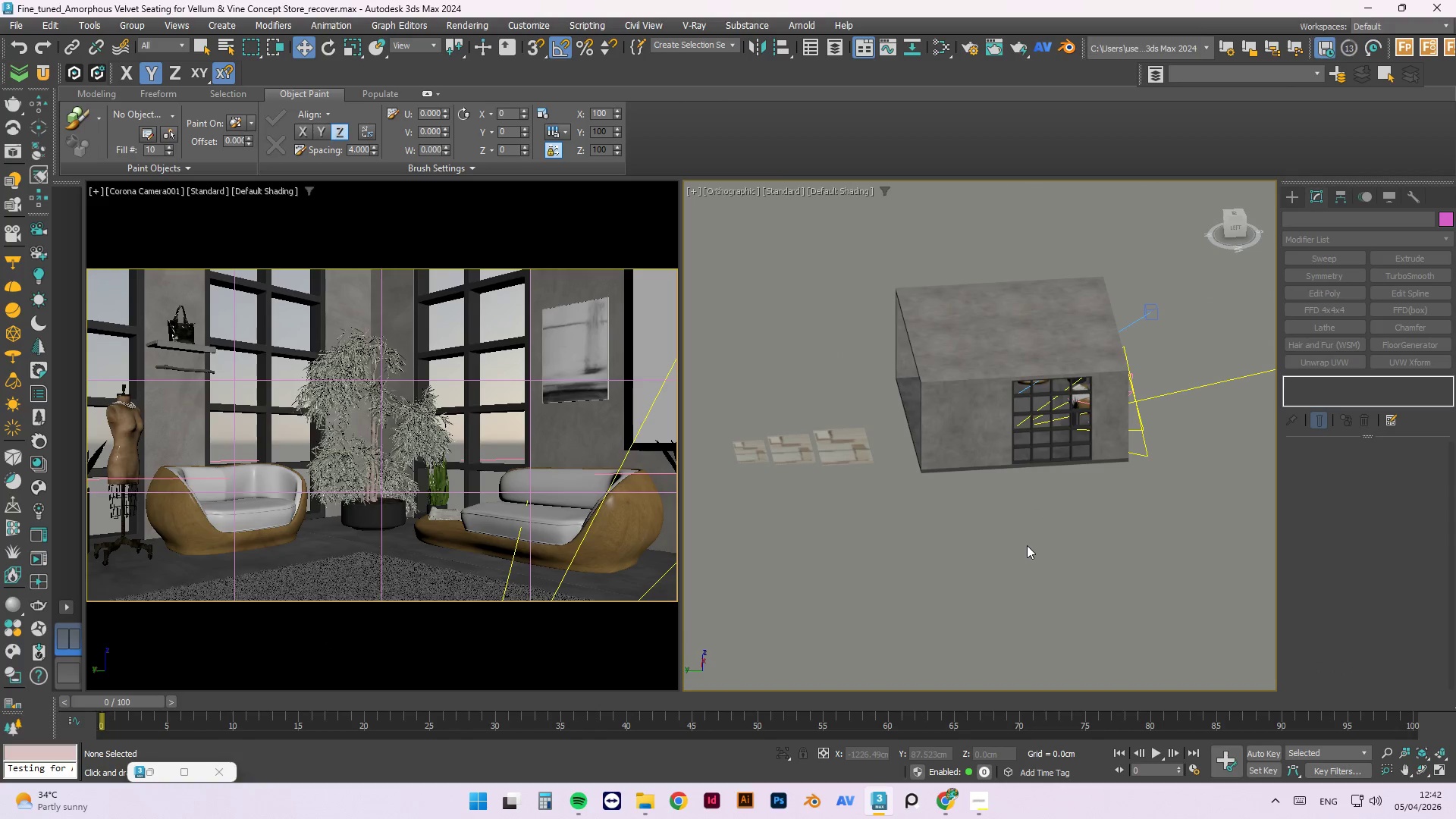 
type(t3)
 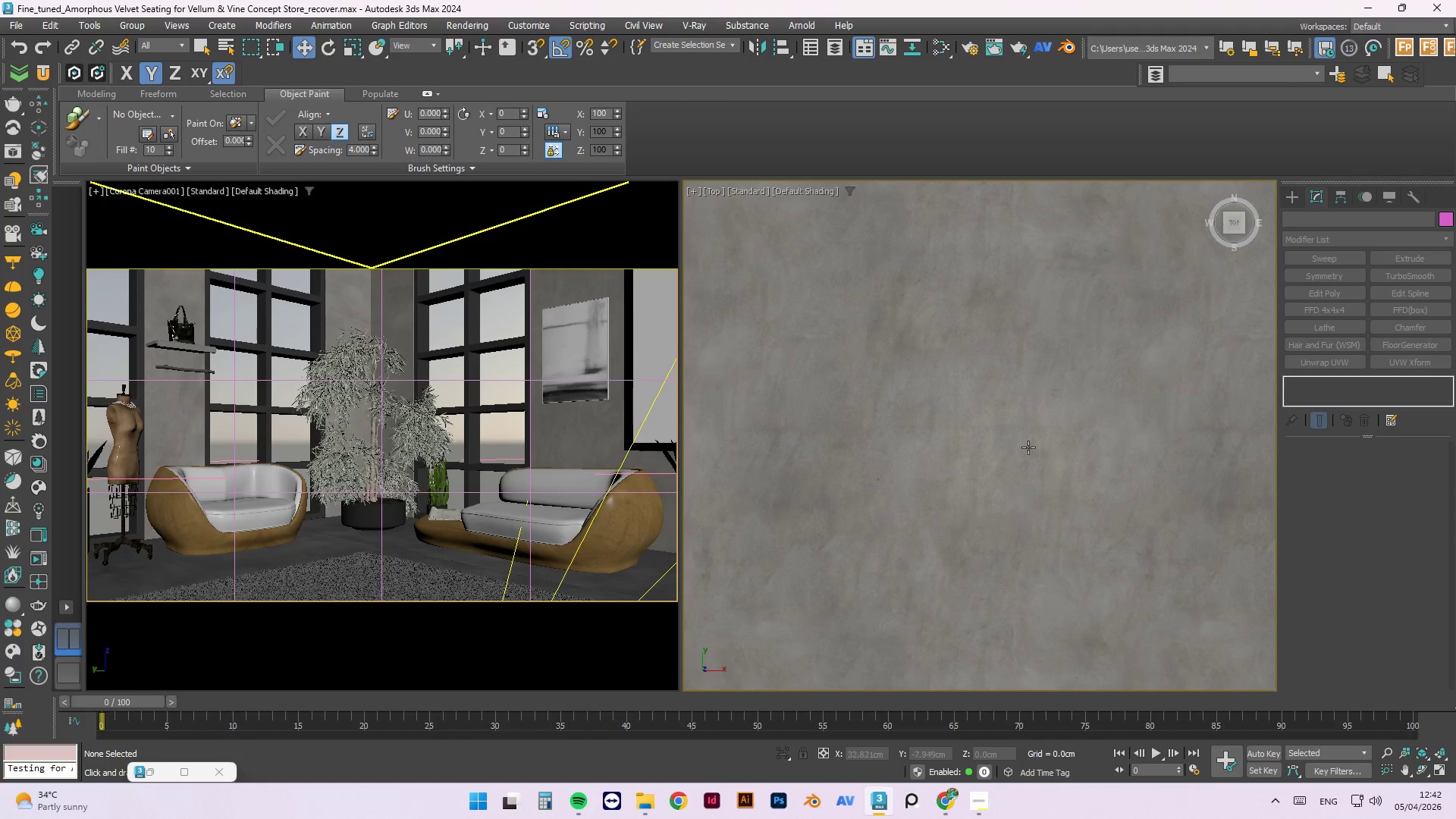 
scroll: coordinate [1025, 411], scroll_direction: down, amount: 7.0
 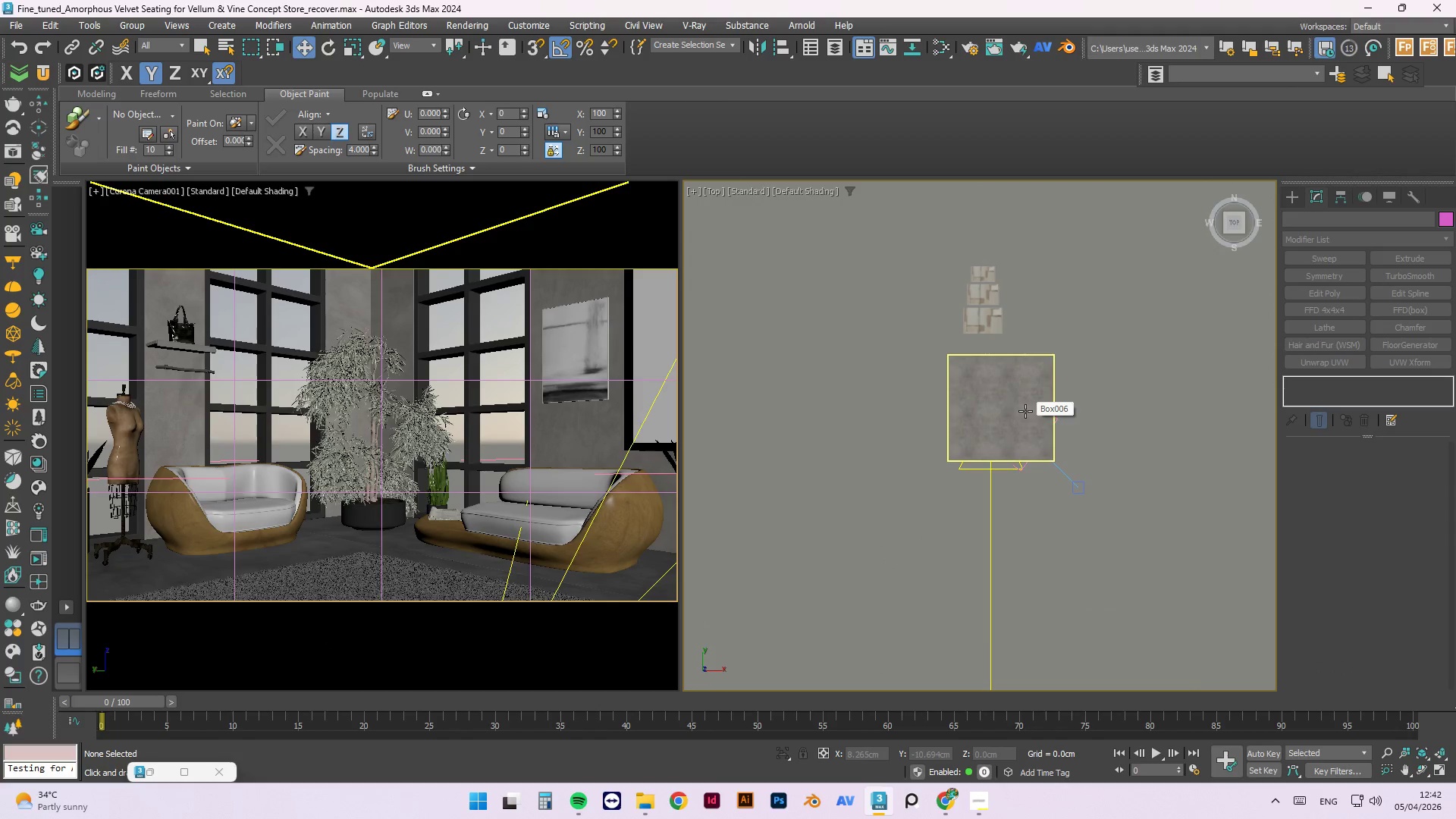 
key(F3)
 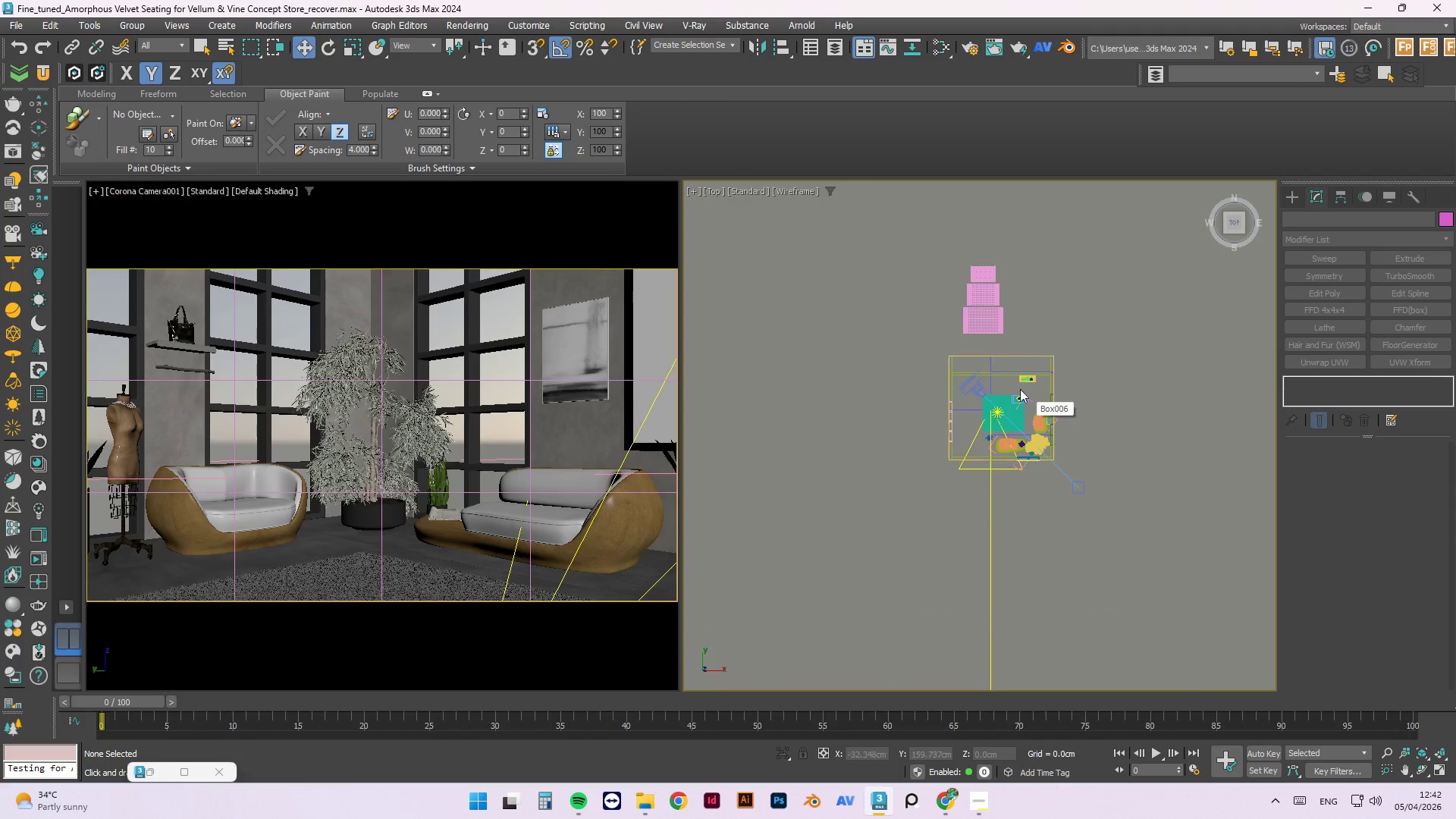 
scroll: coordinate [1016, 387], scroll_direction: up, amount: 3.0
 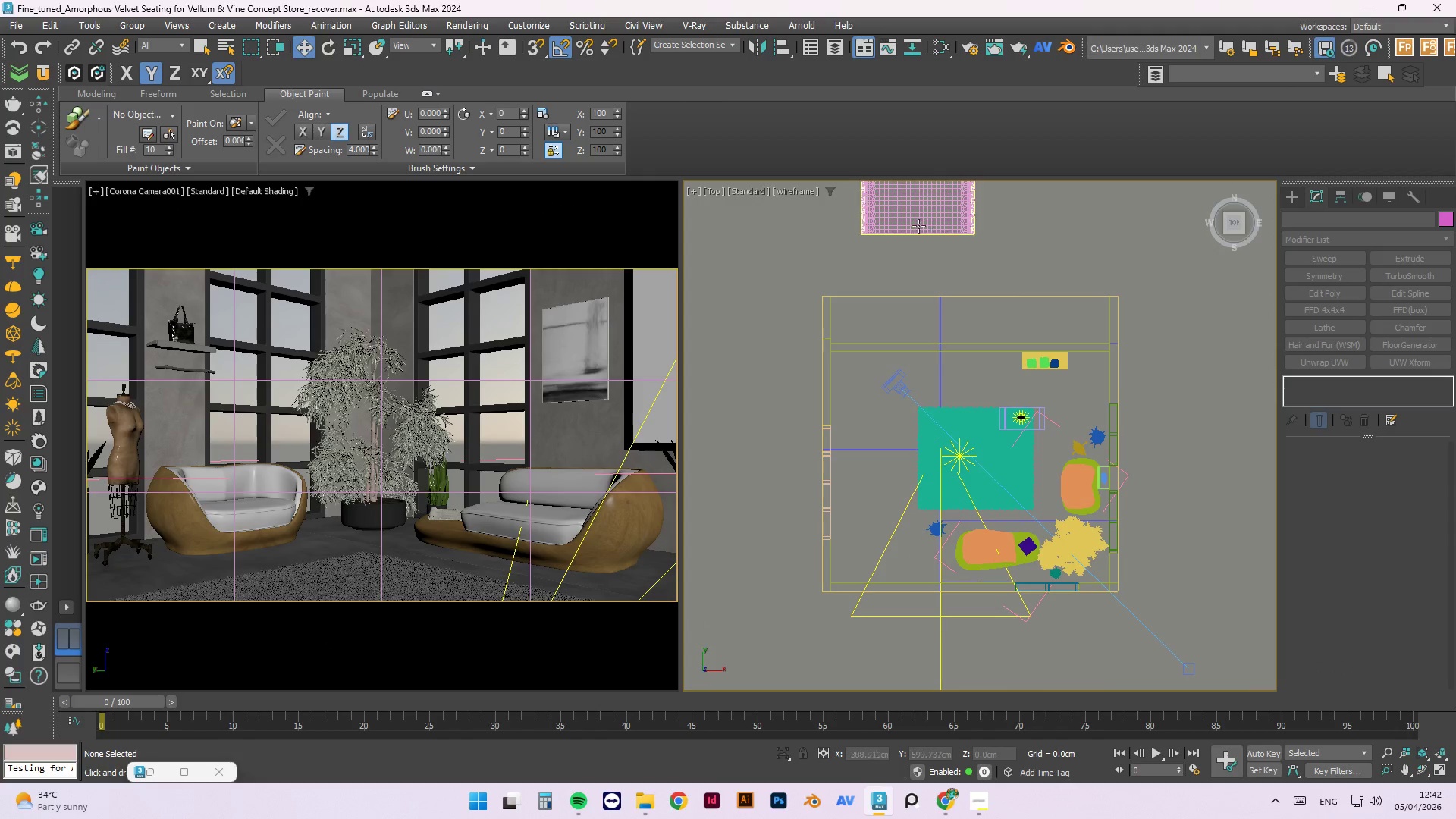 
left_click([916, 221])
 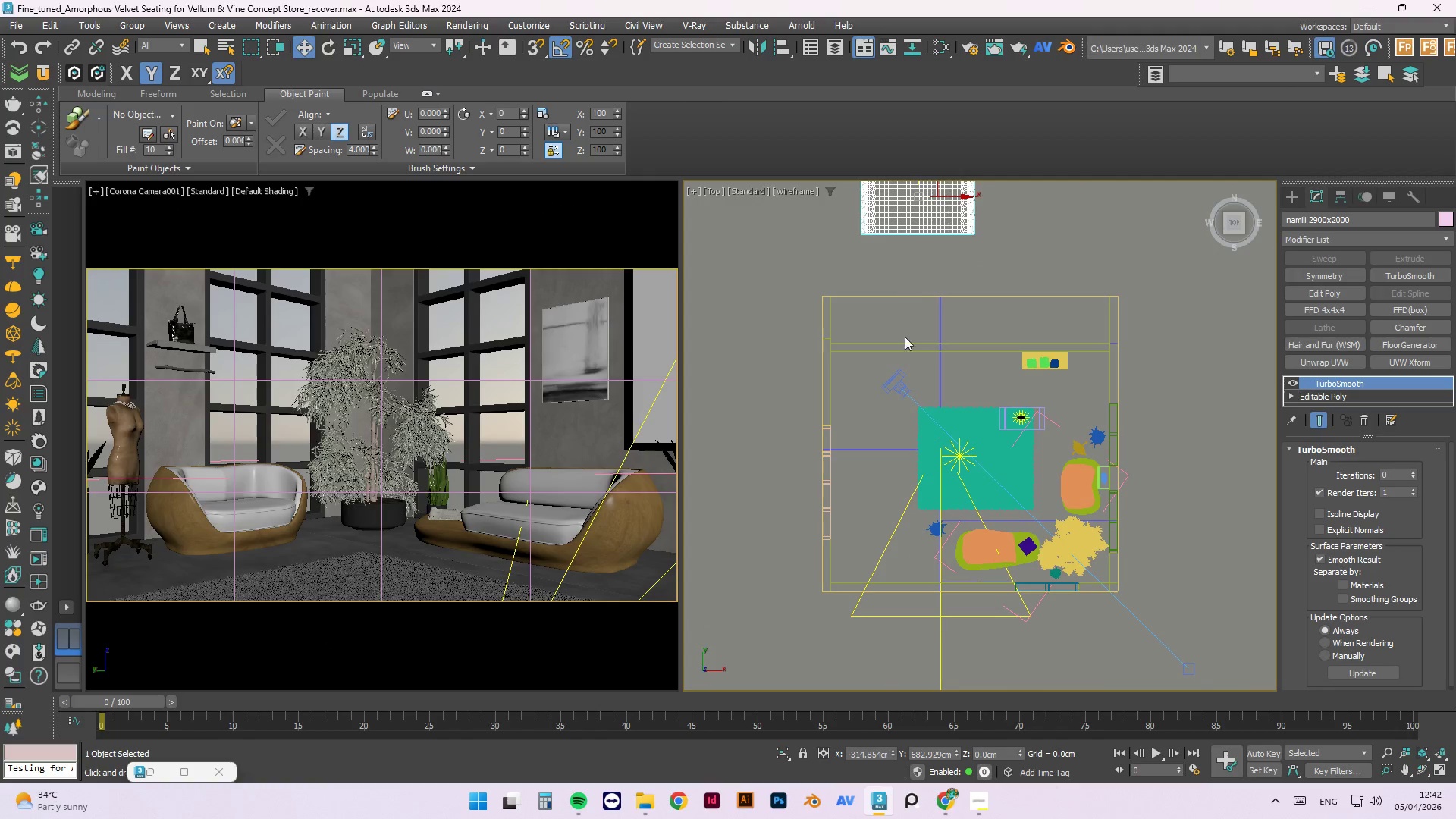 
scroll: coordinate [904, 363], scroll_direction: down, amount: 2.0
 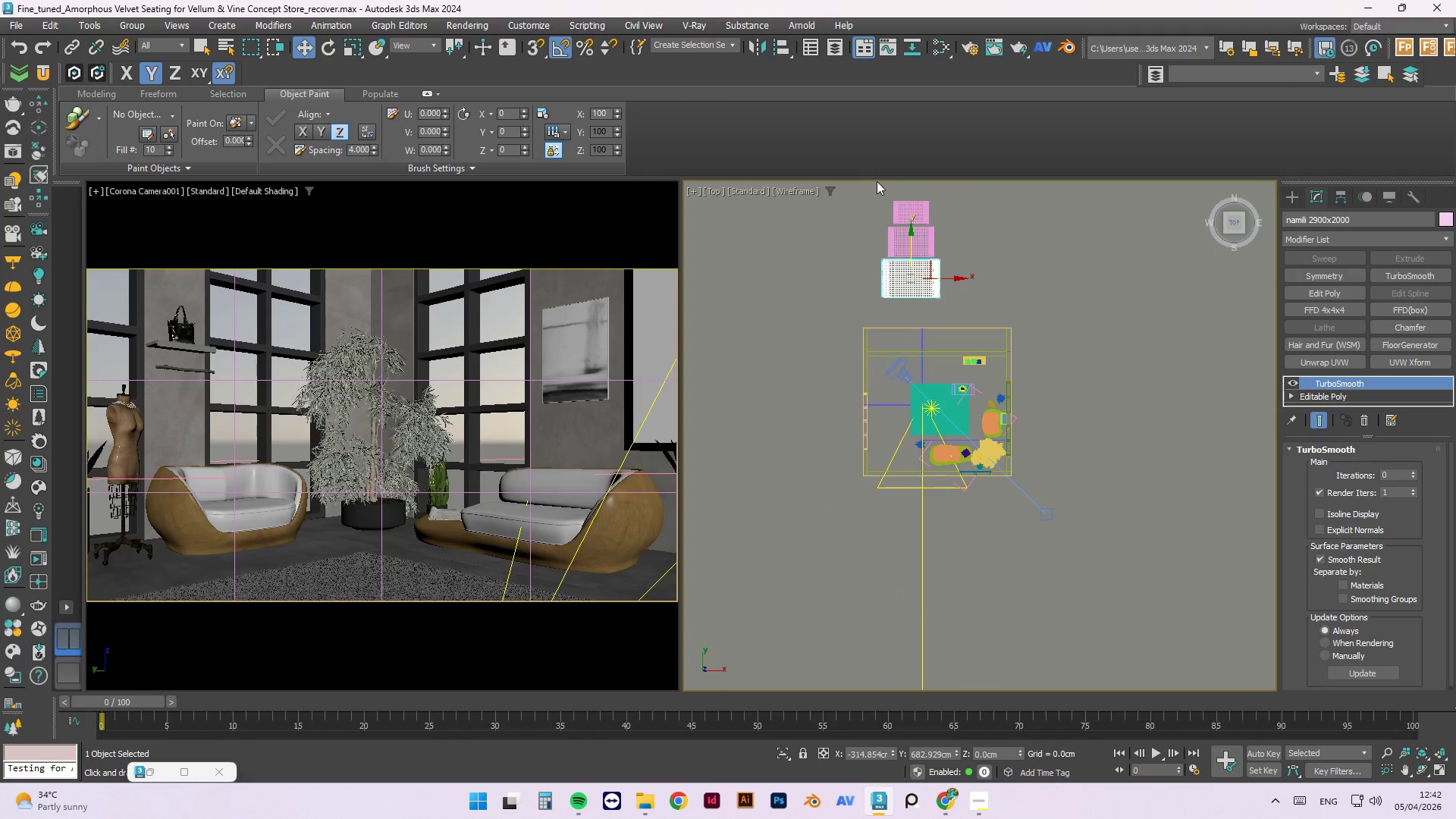 
scroll: coordinate [918, 245], scroll_direction: up, amount: 2.0
 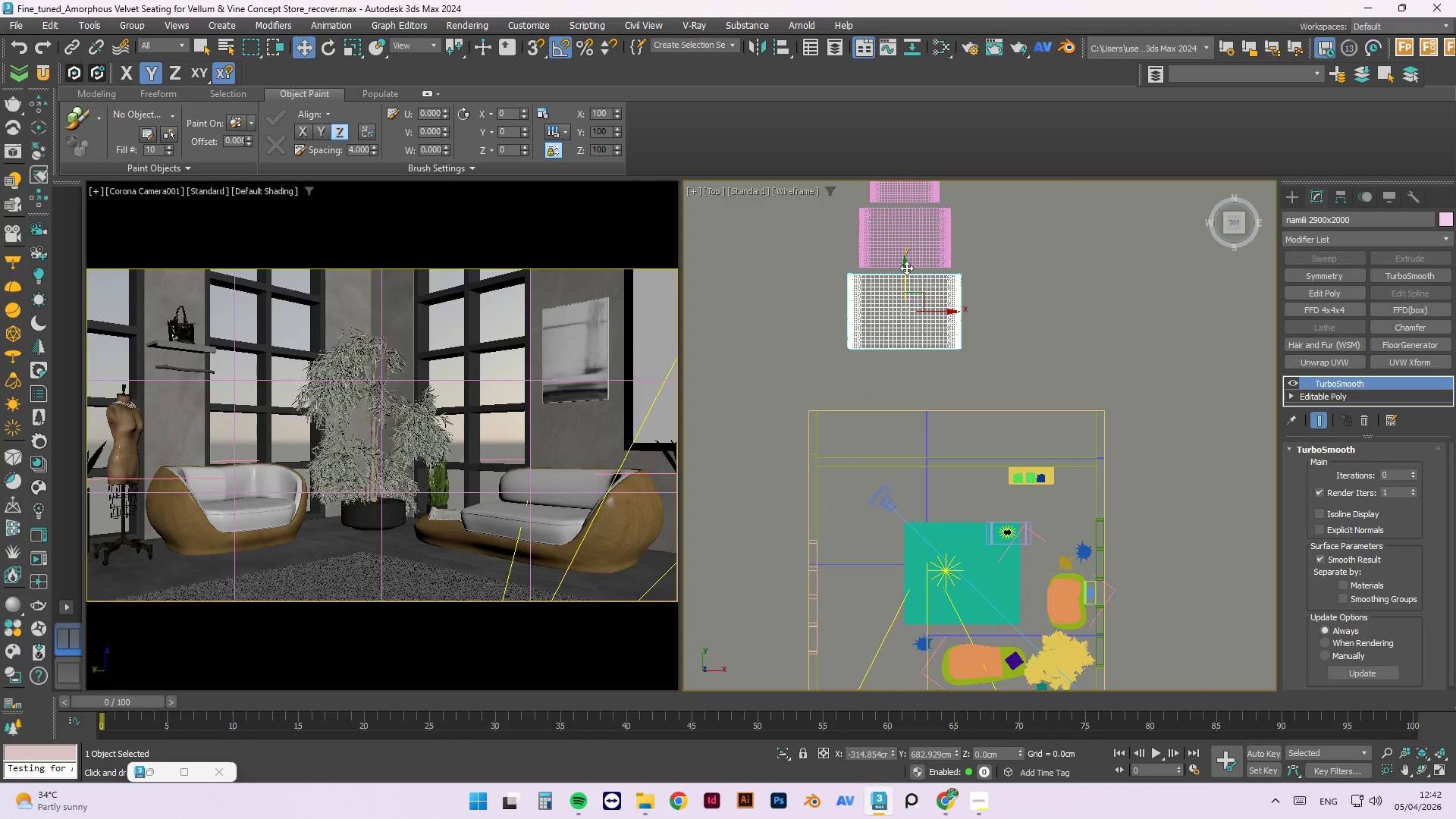 
left_click_drag(start_coordinate=[906, 268], to_coordinate=[901, 529])
 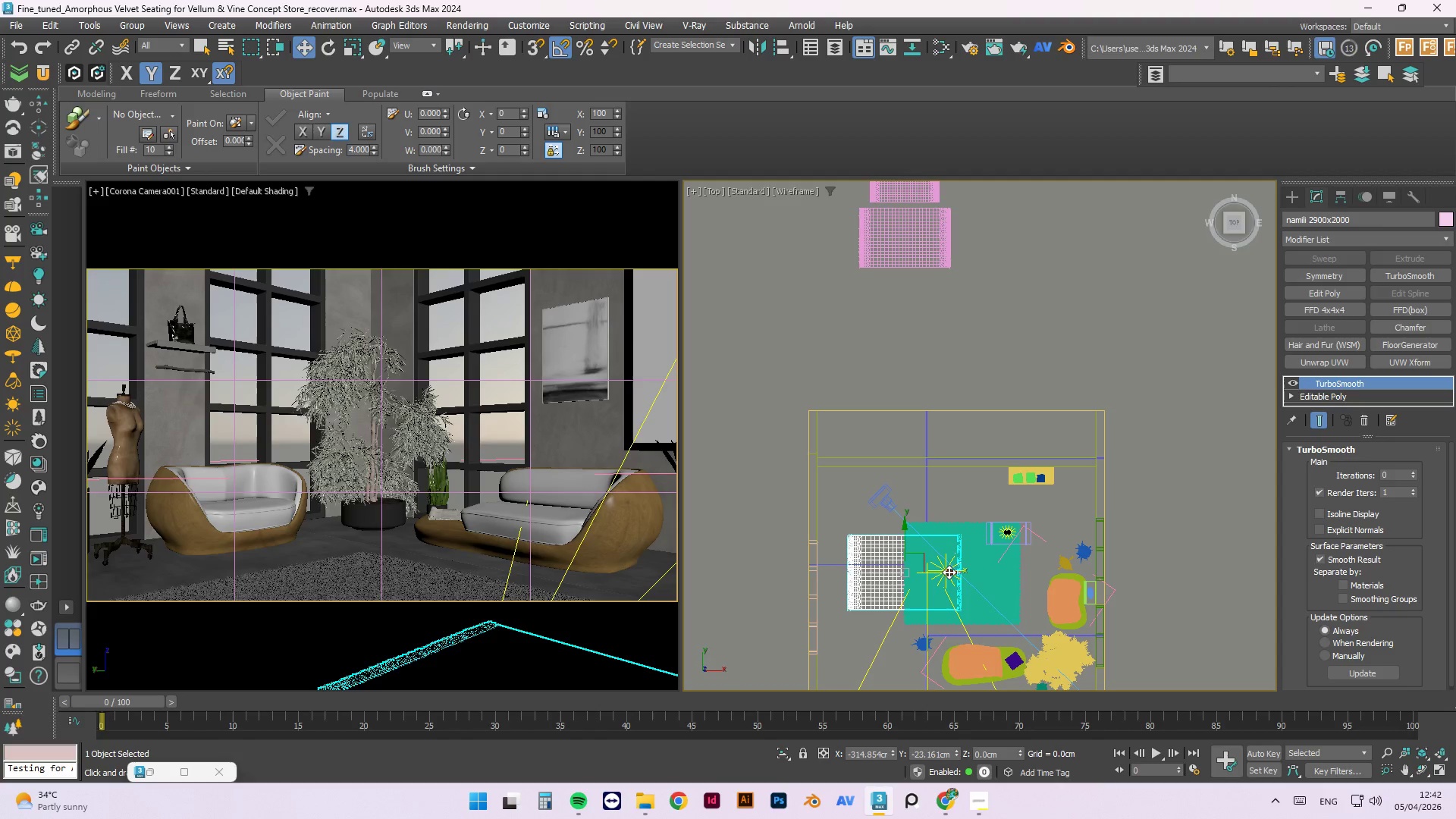 
left_click_drag(start_coordinate=[949, 572], to_coordinate=[1006, 571])
 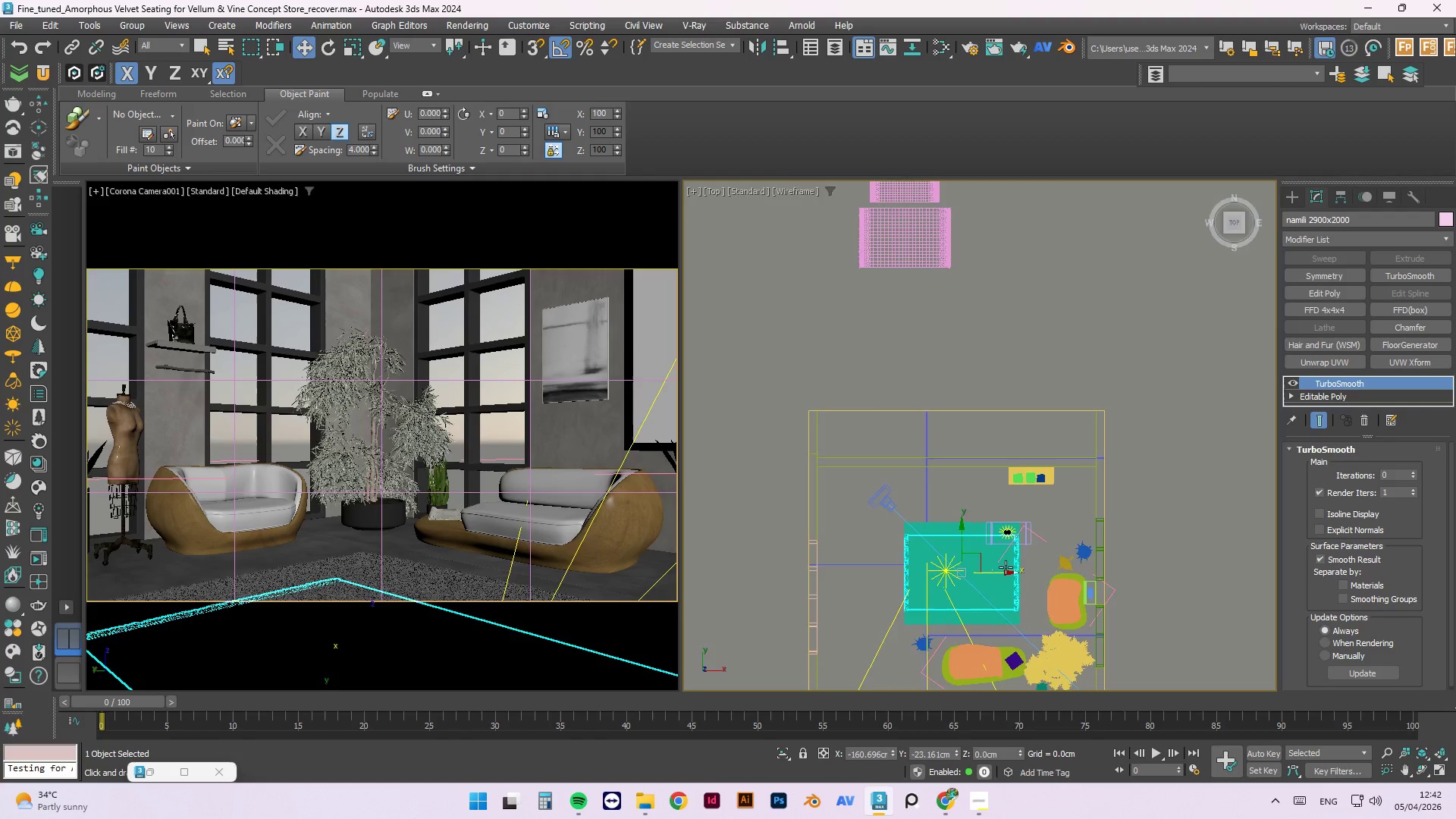 
type(fz)
 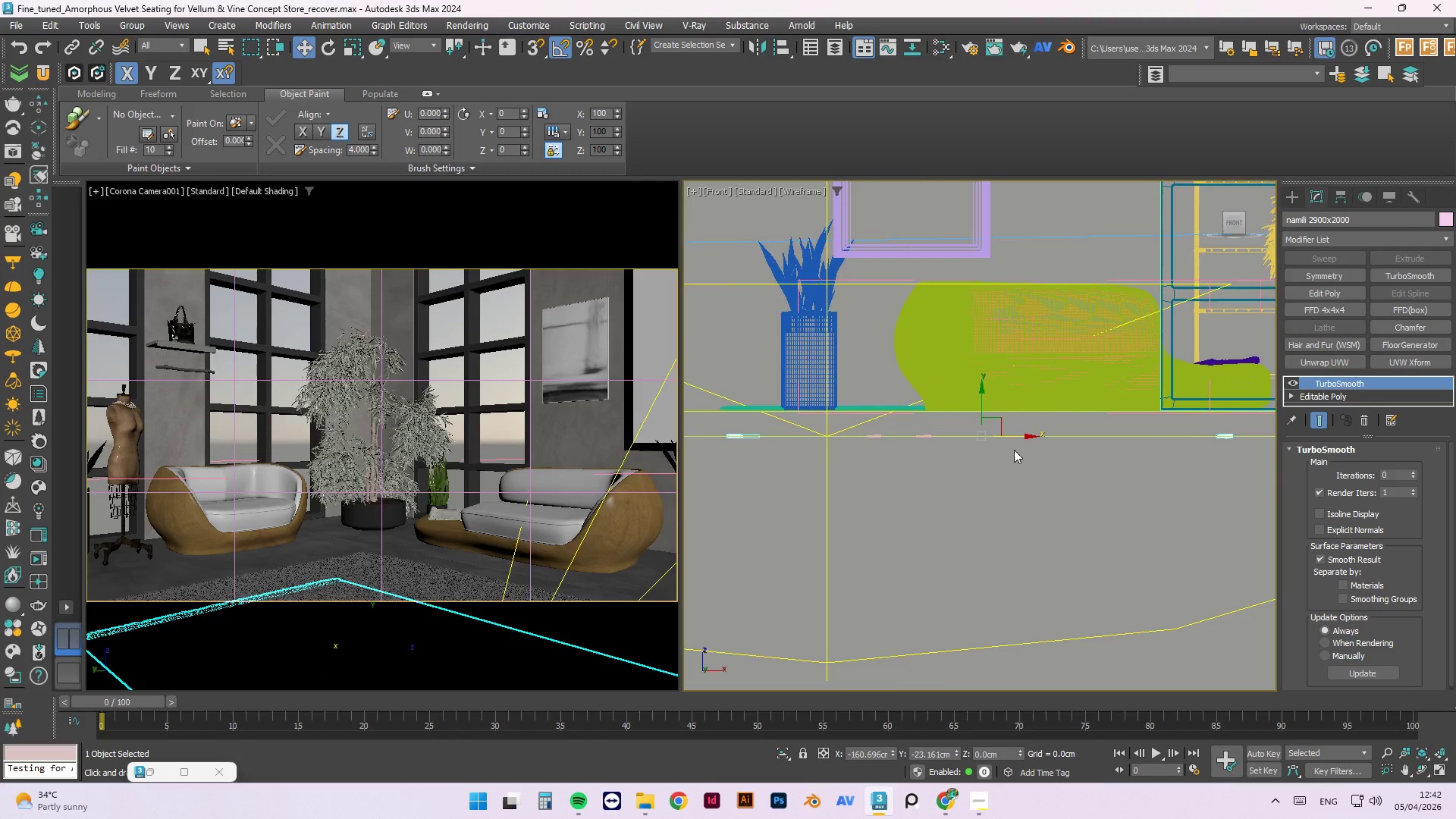 
scroll: coordinate [1006, 432], scroll_direction: up, amount: 4.0
 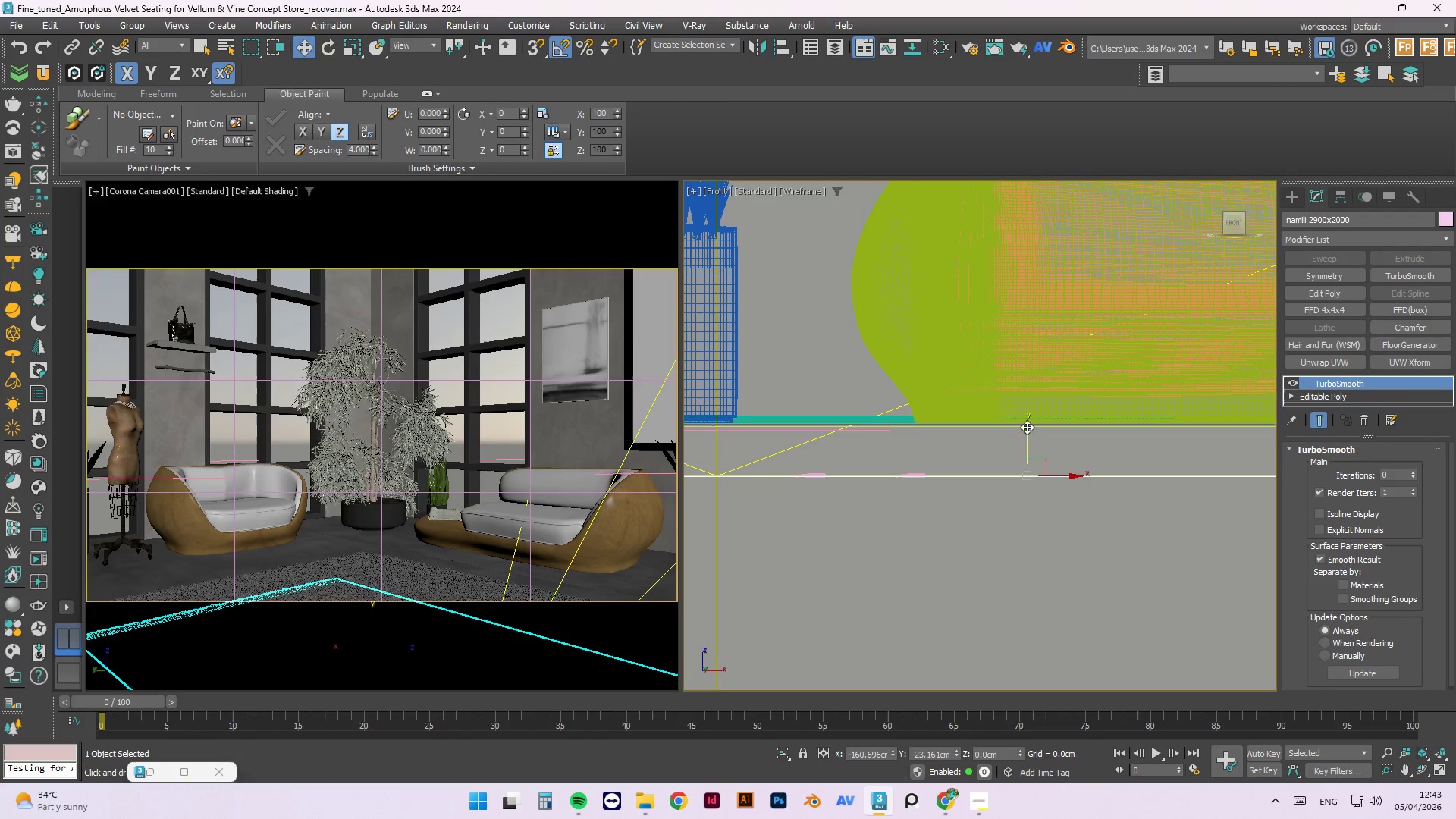 
left_click_drag(start_coordinate=[1030, 427], to_coordinate=[1028, 403])
 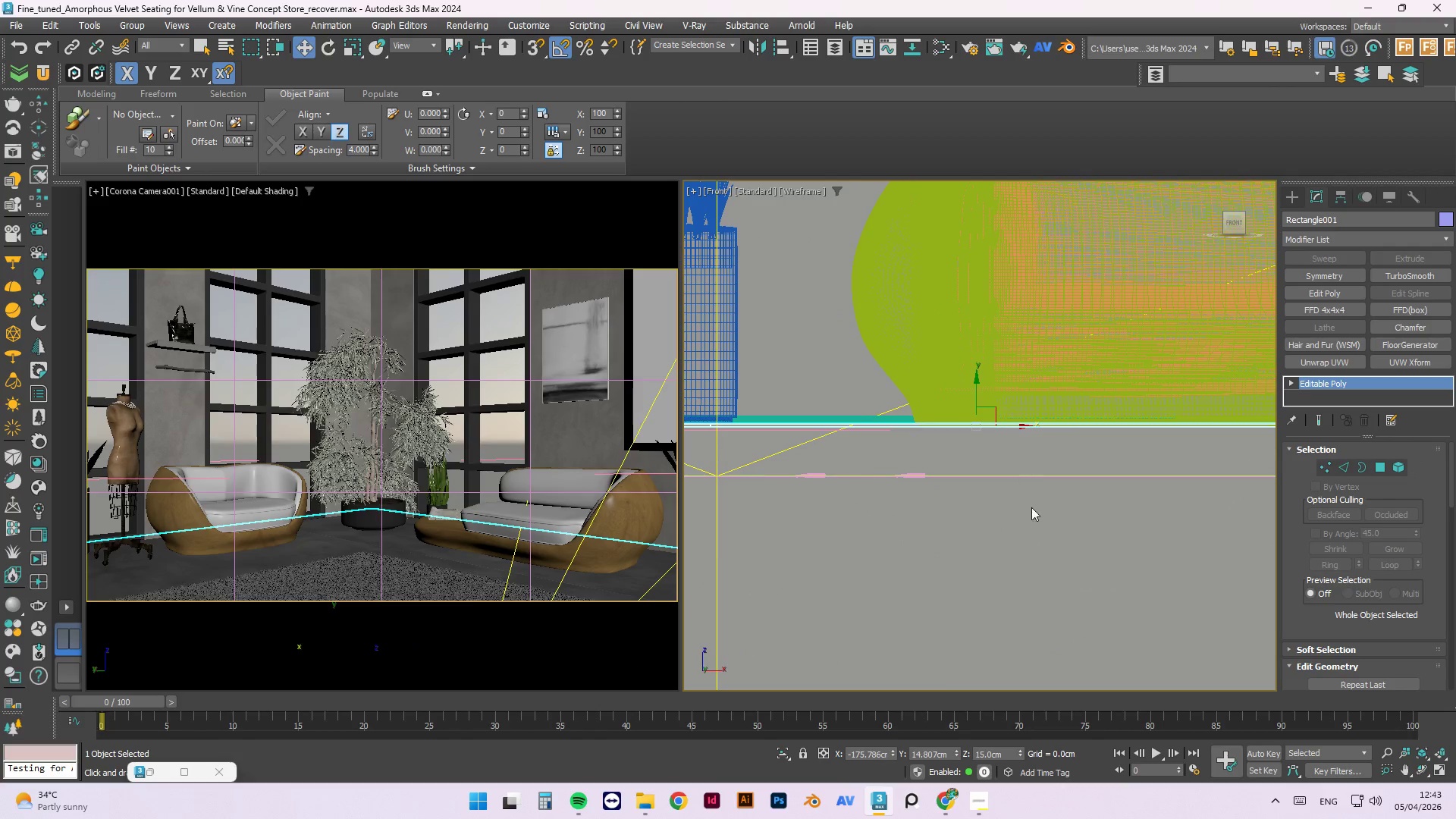 
key(Control+Z)
 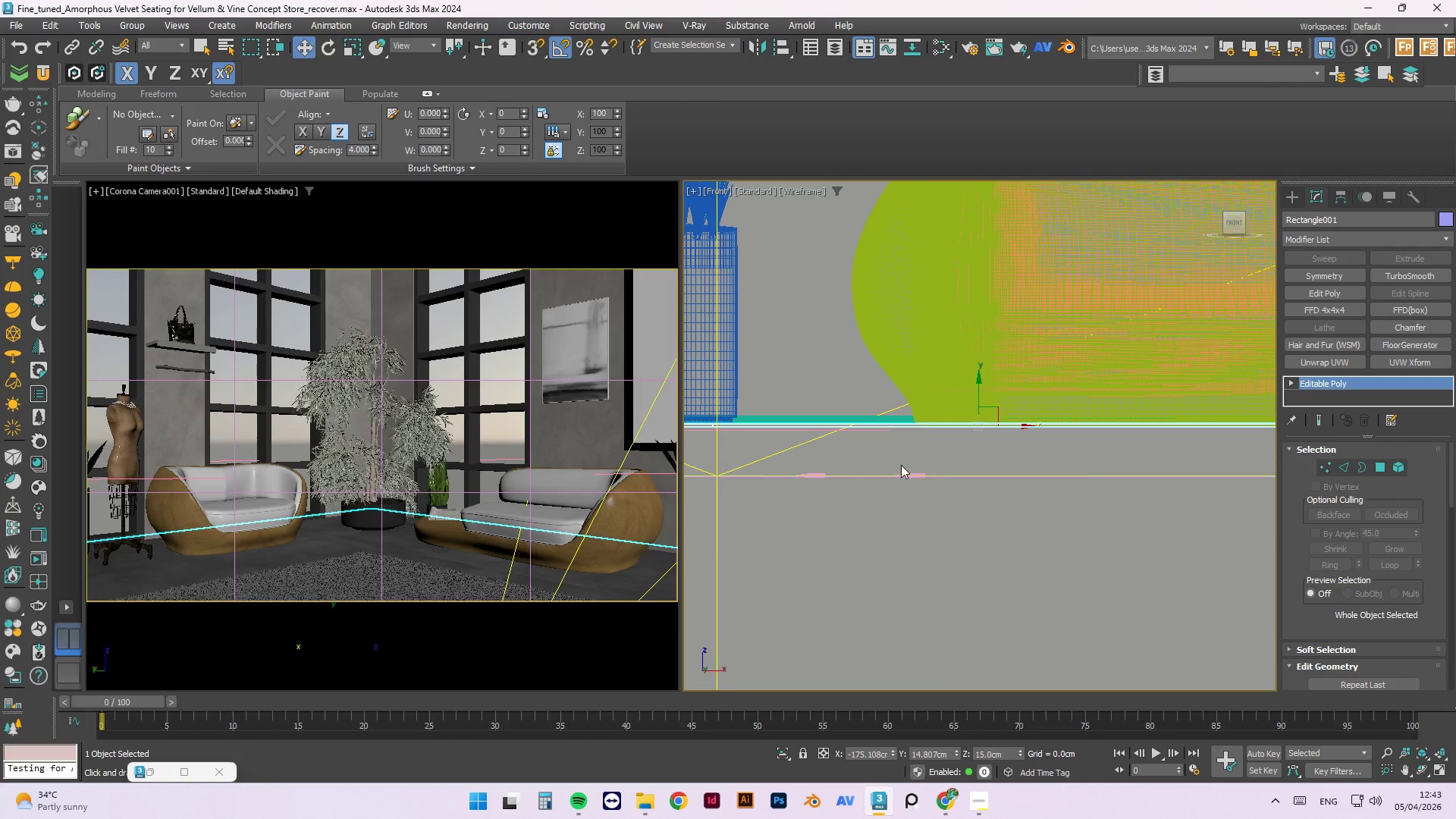 
scroll: coordinate [901, 465], scroll_direction: up, amount: 2.0
 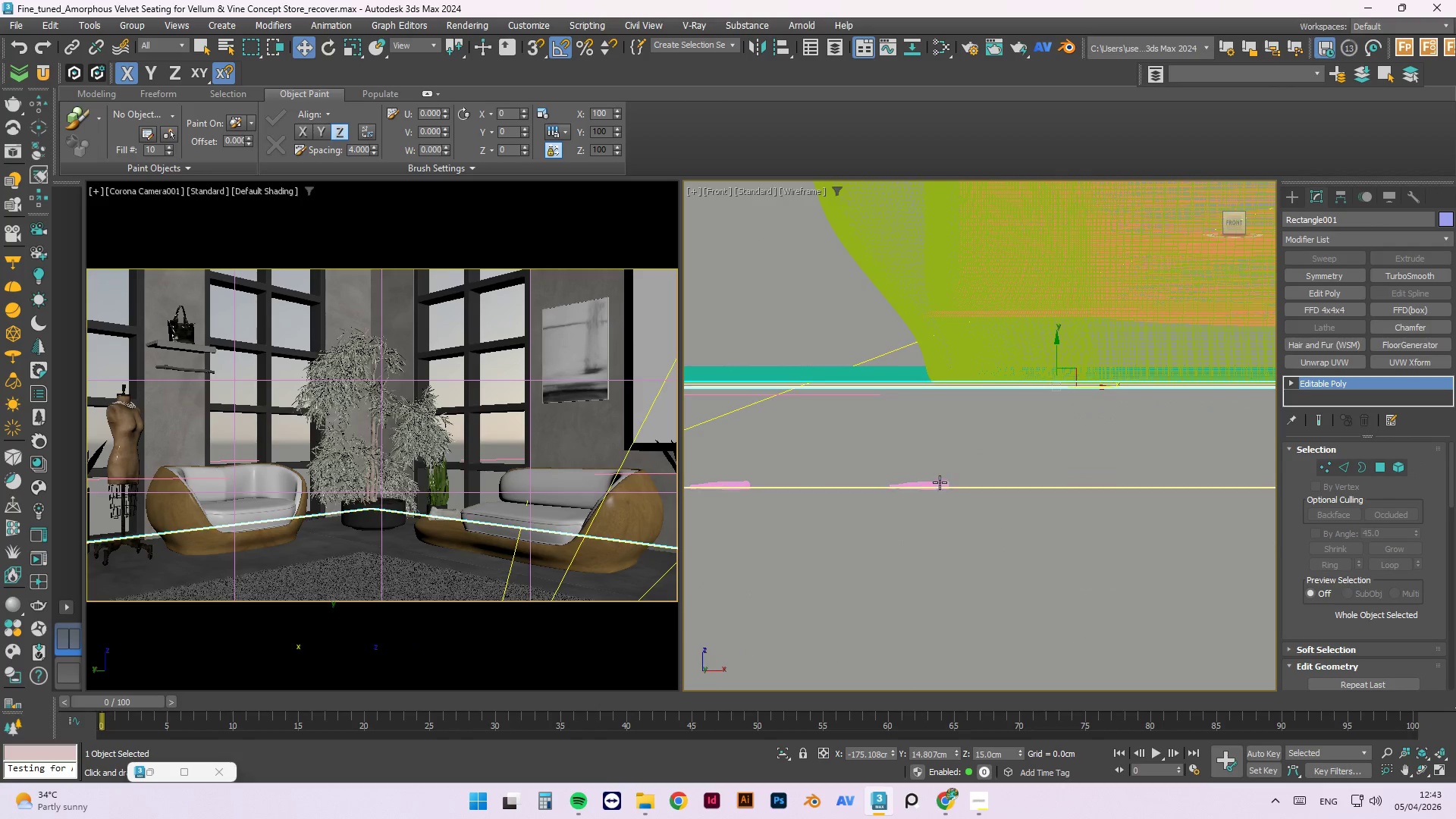 
left_click([938, 482])
 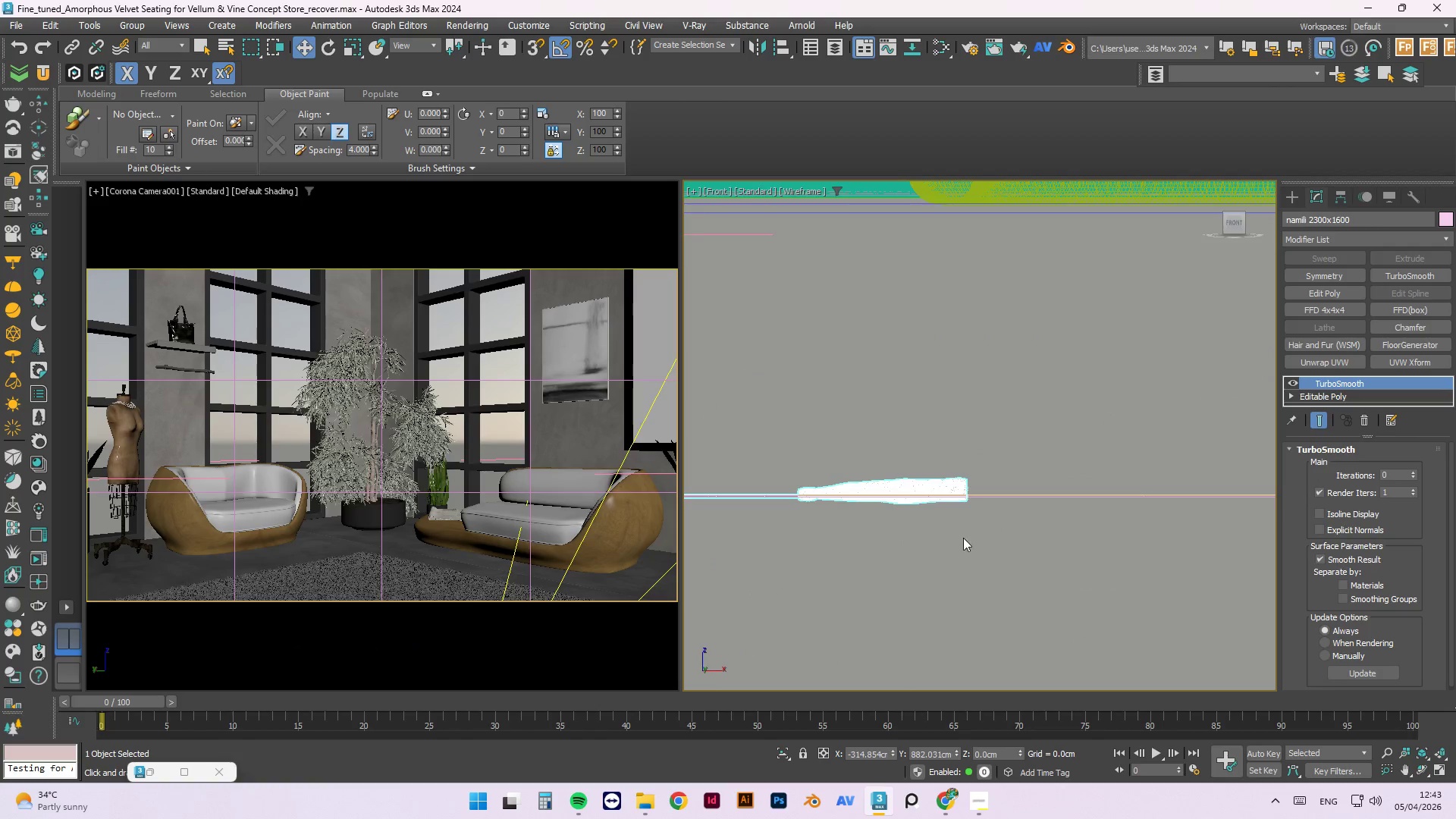 
scroll: coordinate [939, 482], scroll_direction: up, amount: 3.0
 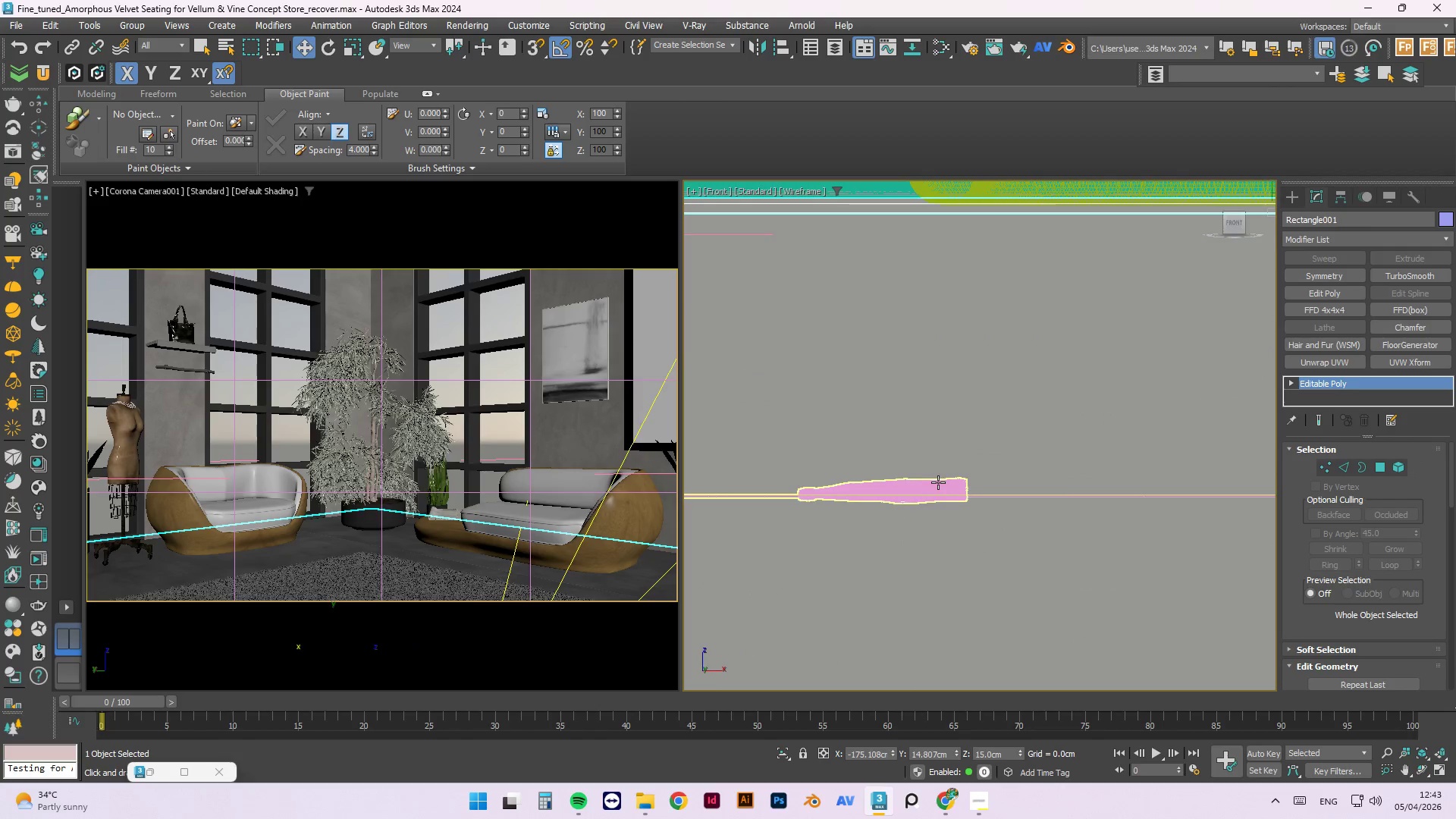 
scroll: coordinate [827, 359], scroll_direction: down, amount: 12.0
 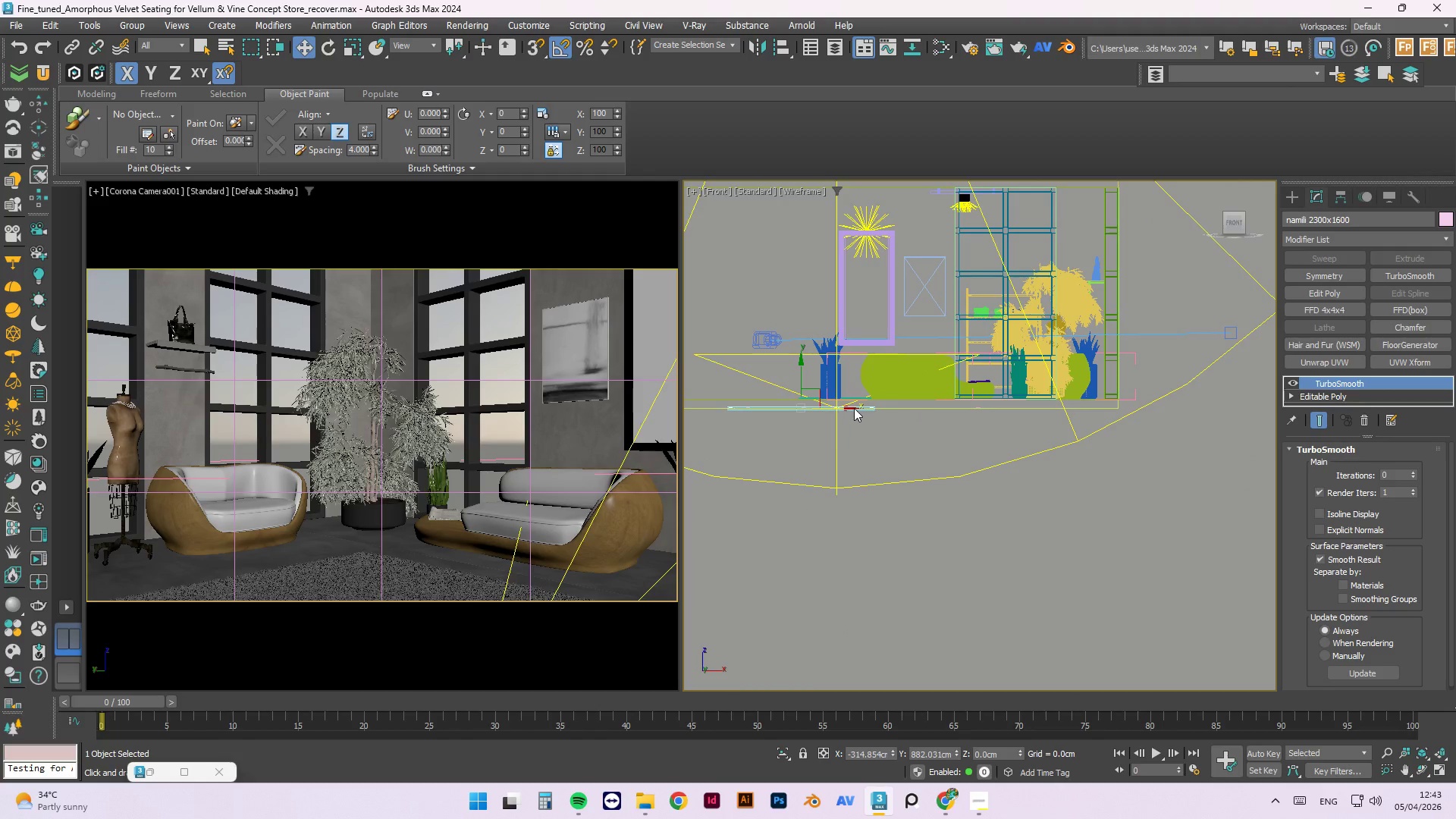 
key(T)
 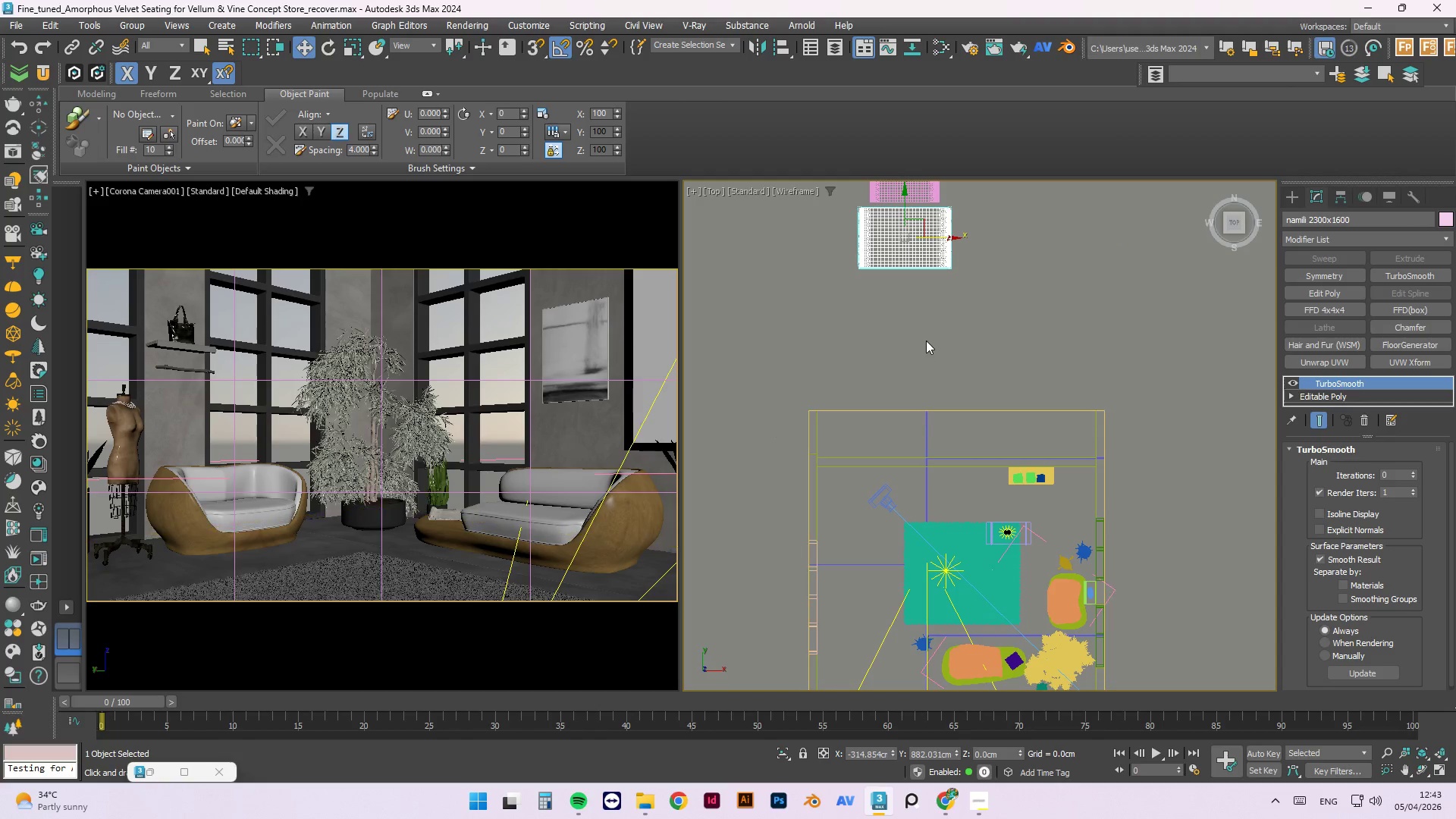 
scroll: coordinate [861, 402], scroll_direction: down, amount: 5.0
 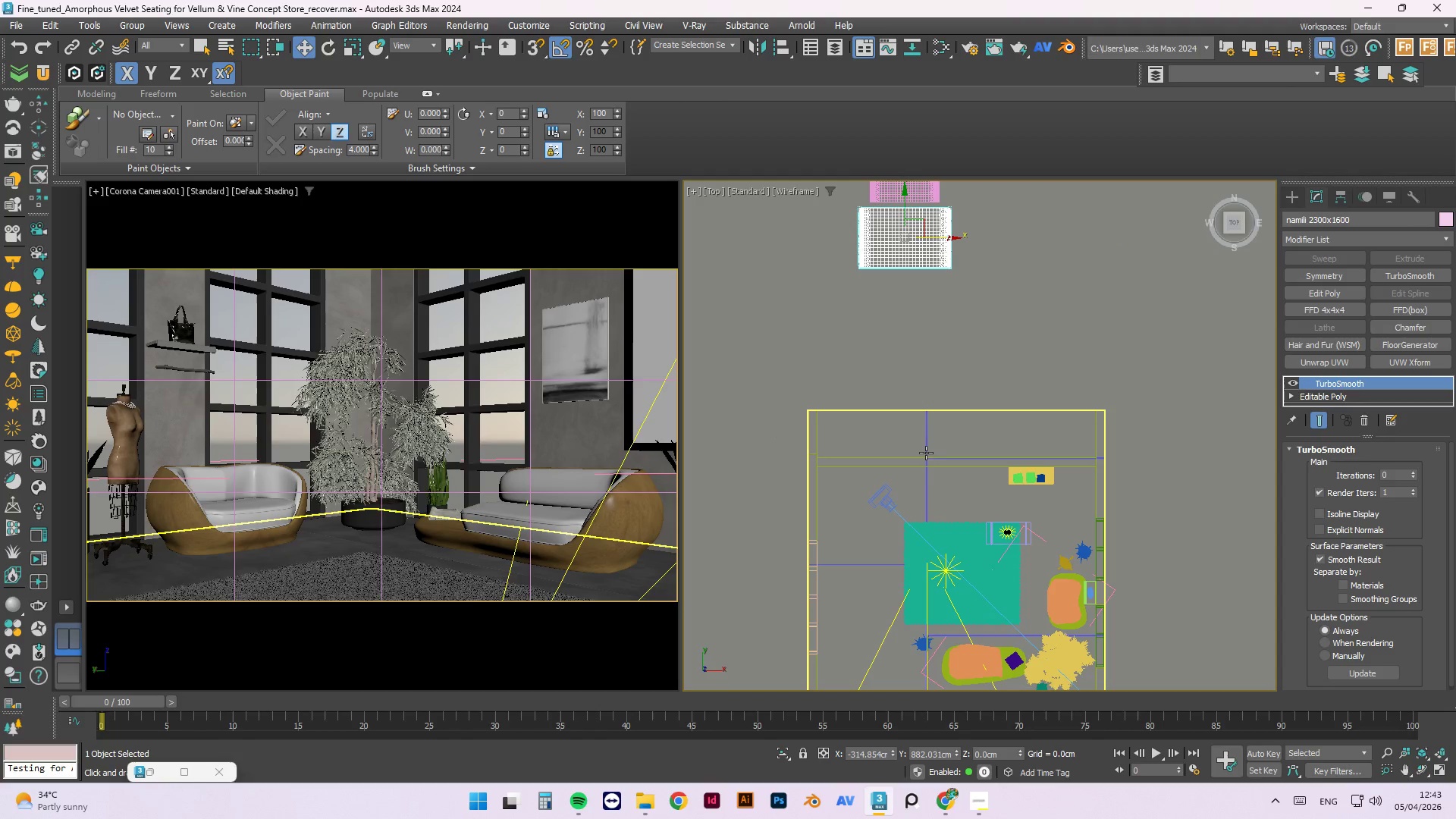 
scroll: coordinate [908, 458], scroll_direction: up, amount: 15.0
 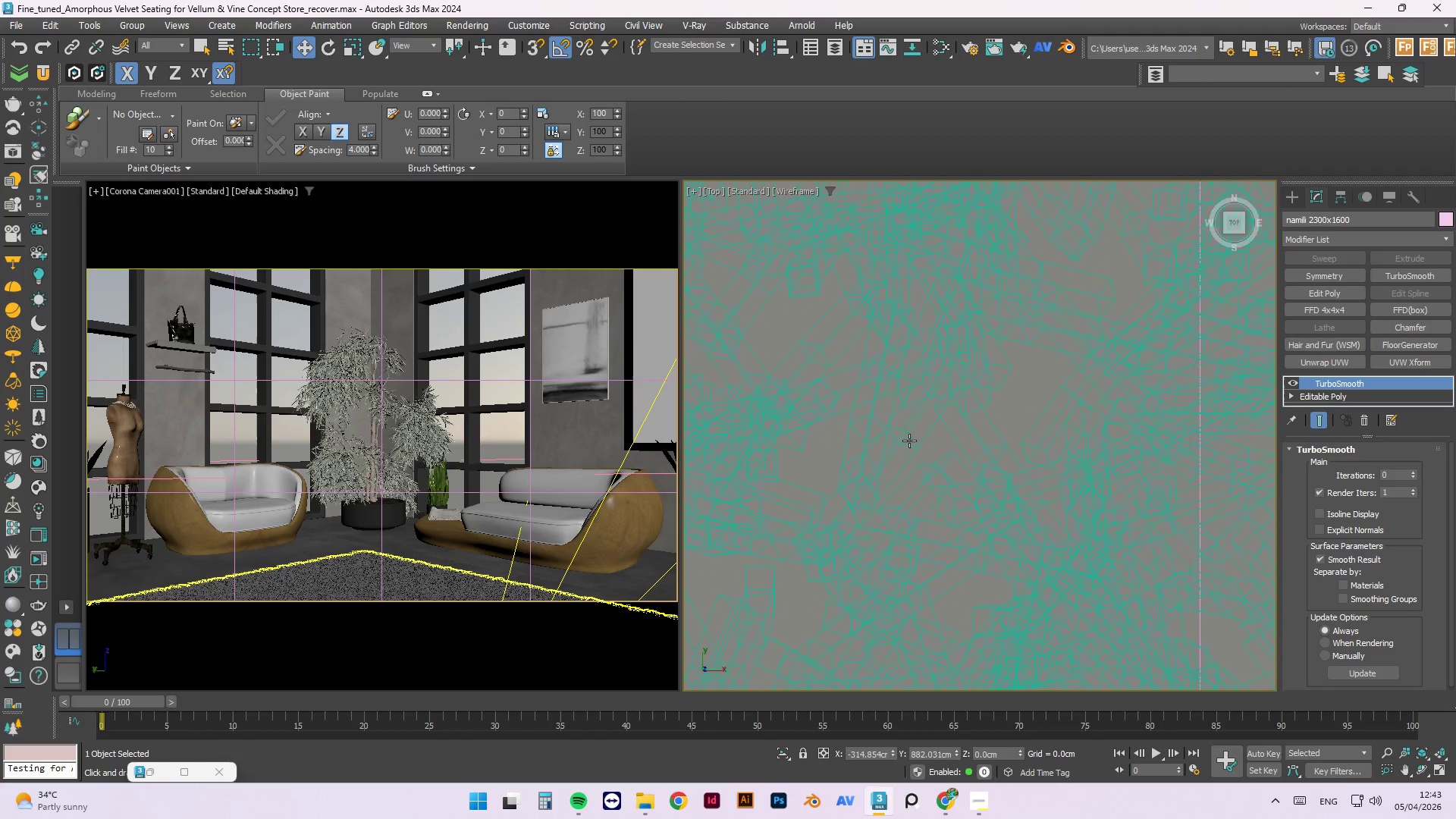 
hold_key(key=ControlLeft, duration=0.31)
 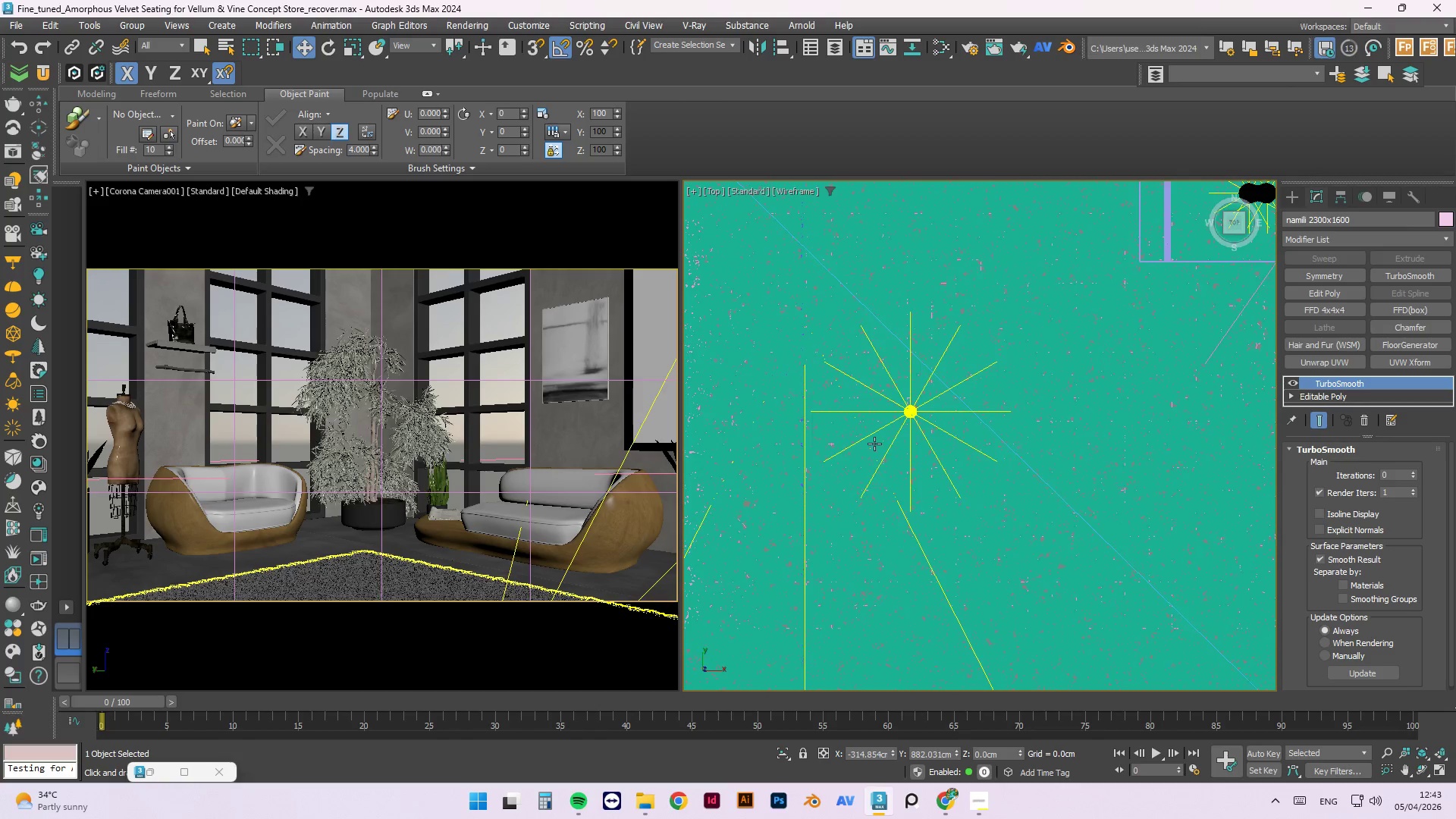 
scroll: coordinate [954, 463], scroll_direction: down, amount: 10.0
 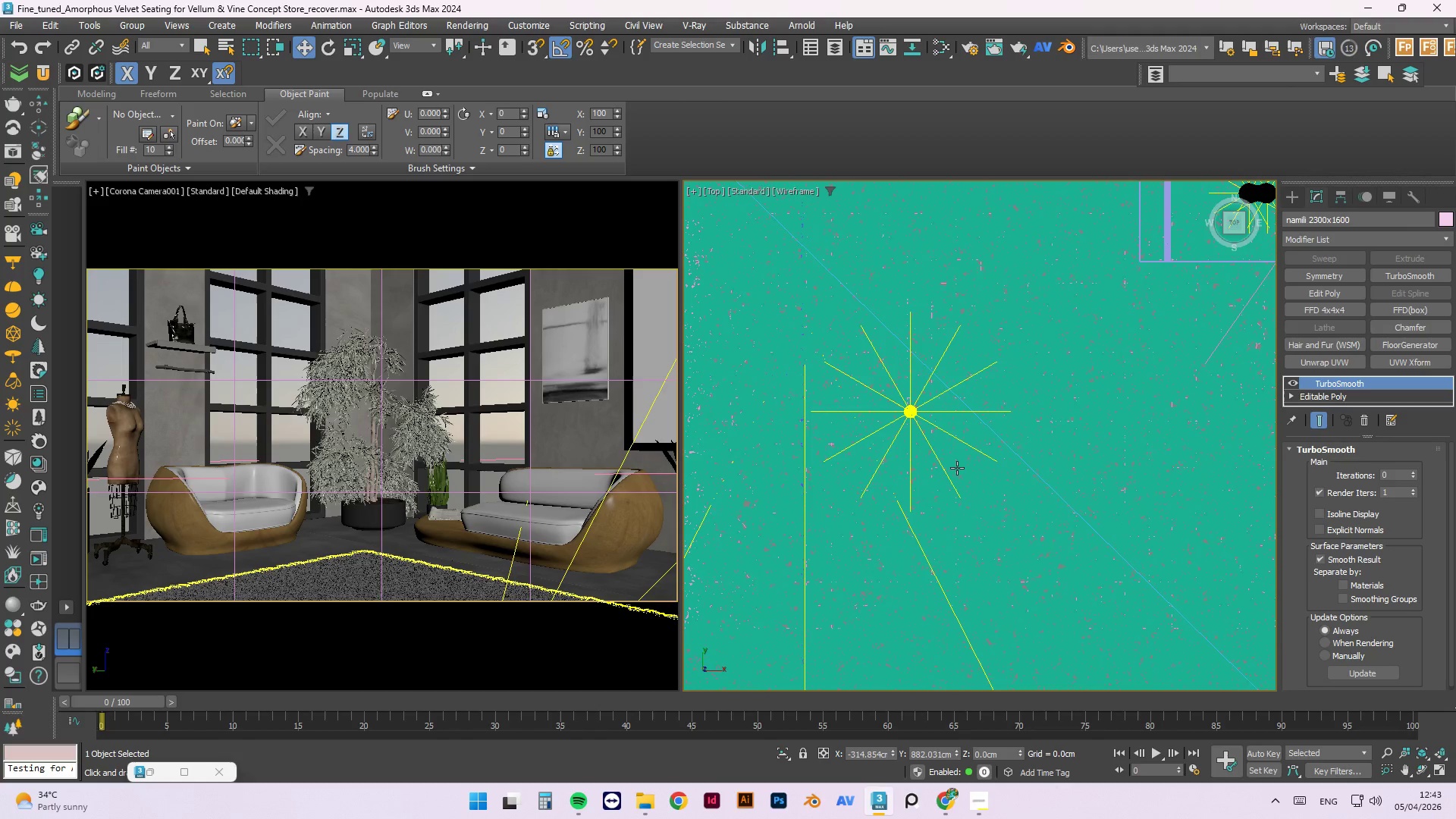 
scroll: coordinate [841, 422], scroll_direction: up, amount: 7.0
 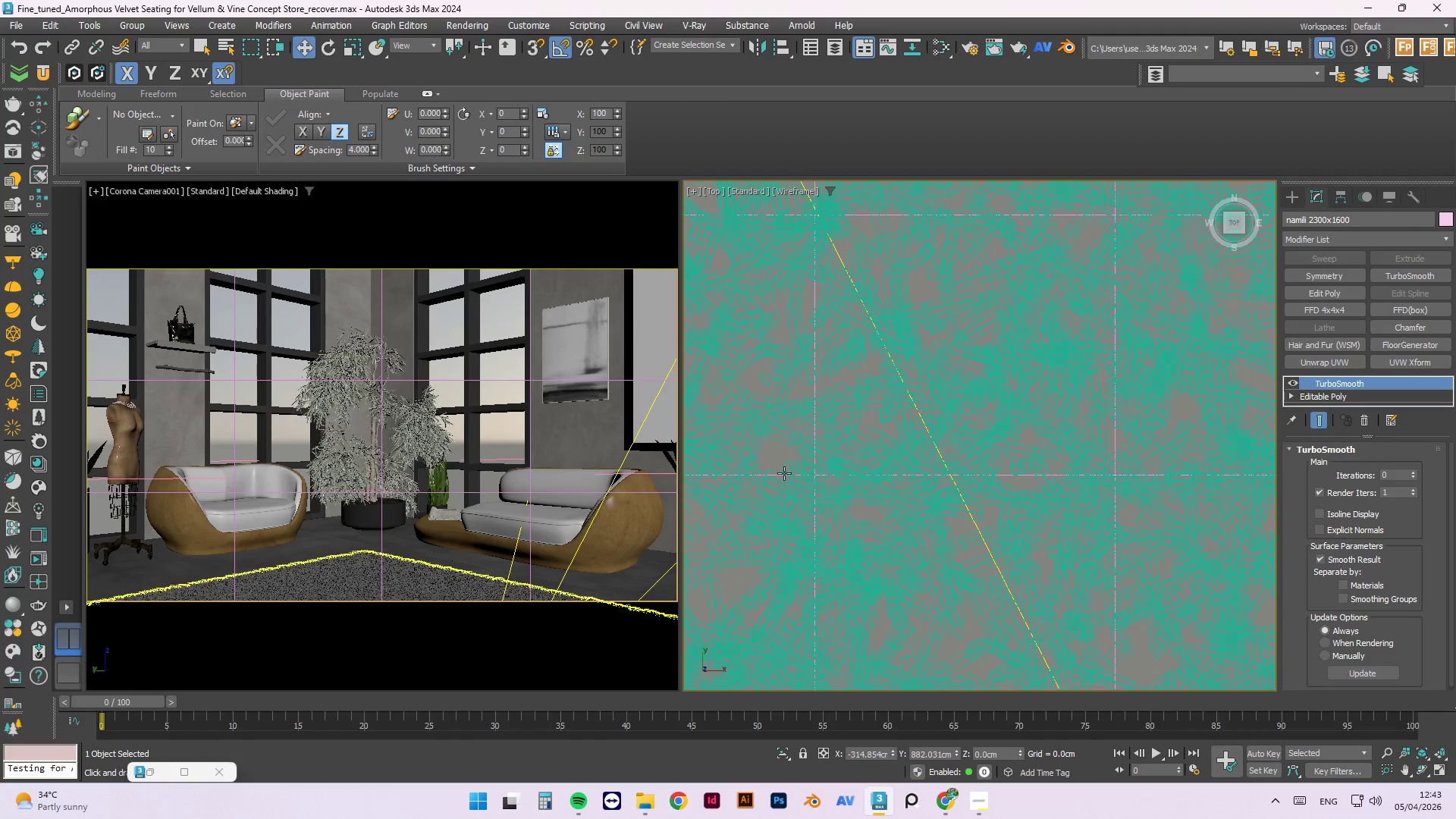 
left_click([776, 474])
 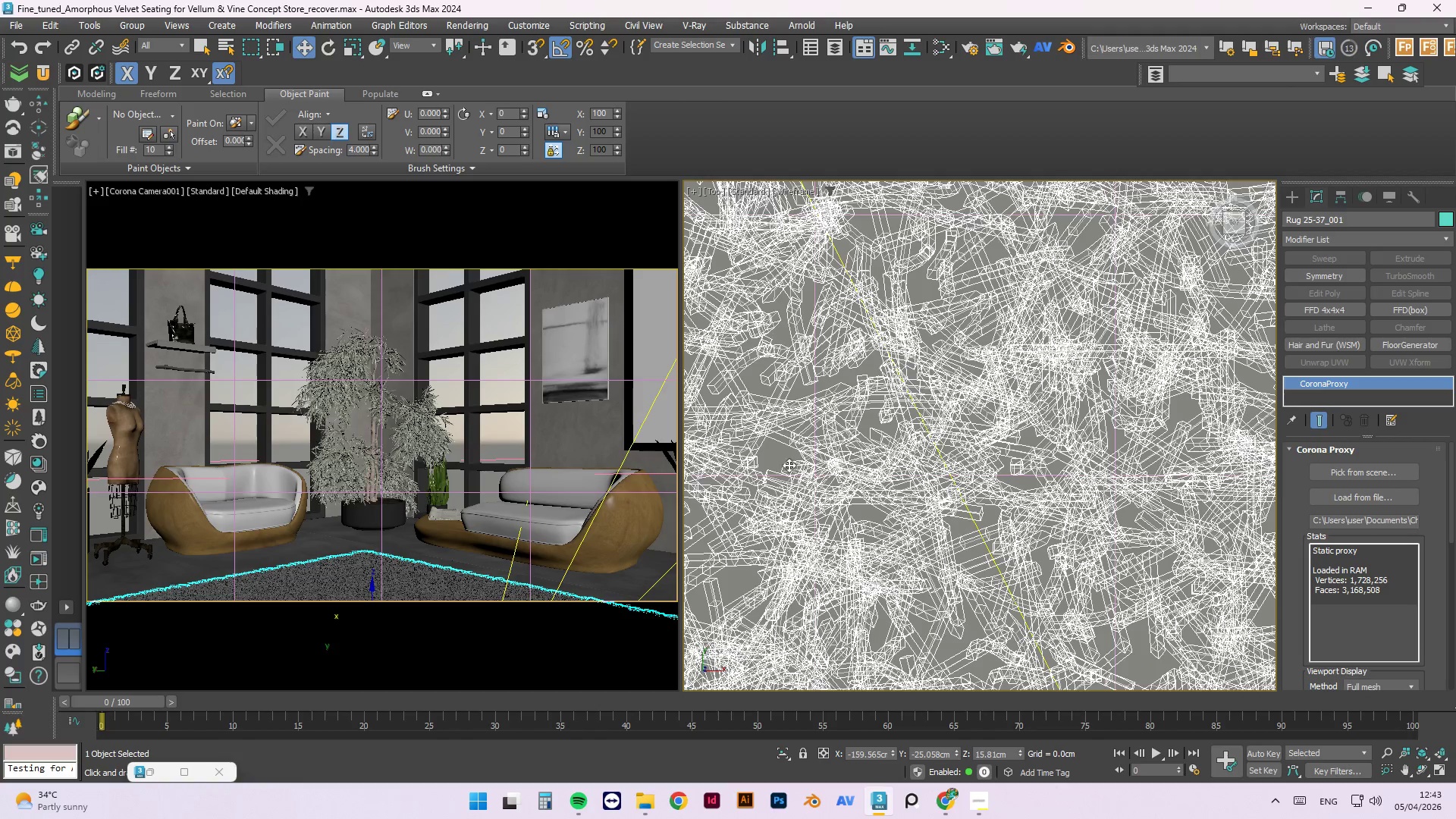 
scroll: coordinate [775, 474], scroll_direction: up, amount: 4.0
 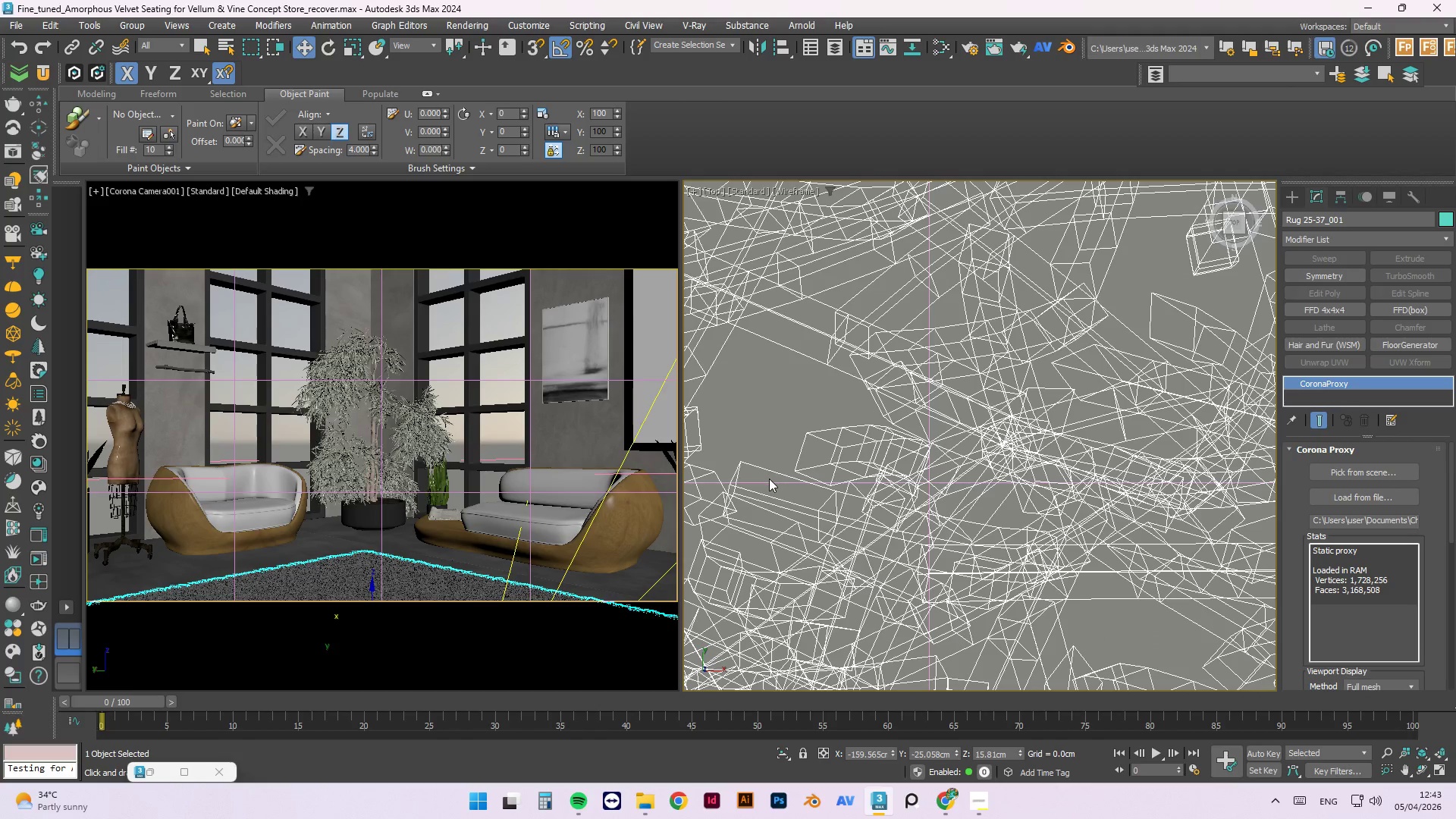 
left_click([769, 480])
 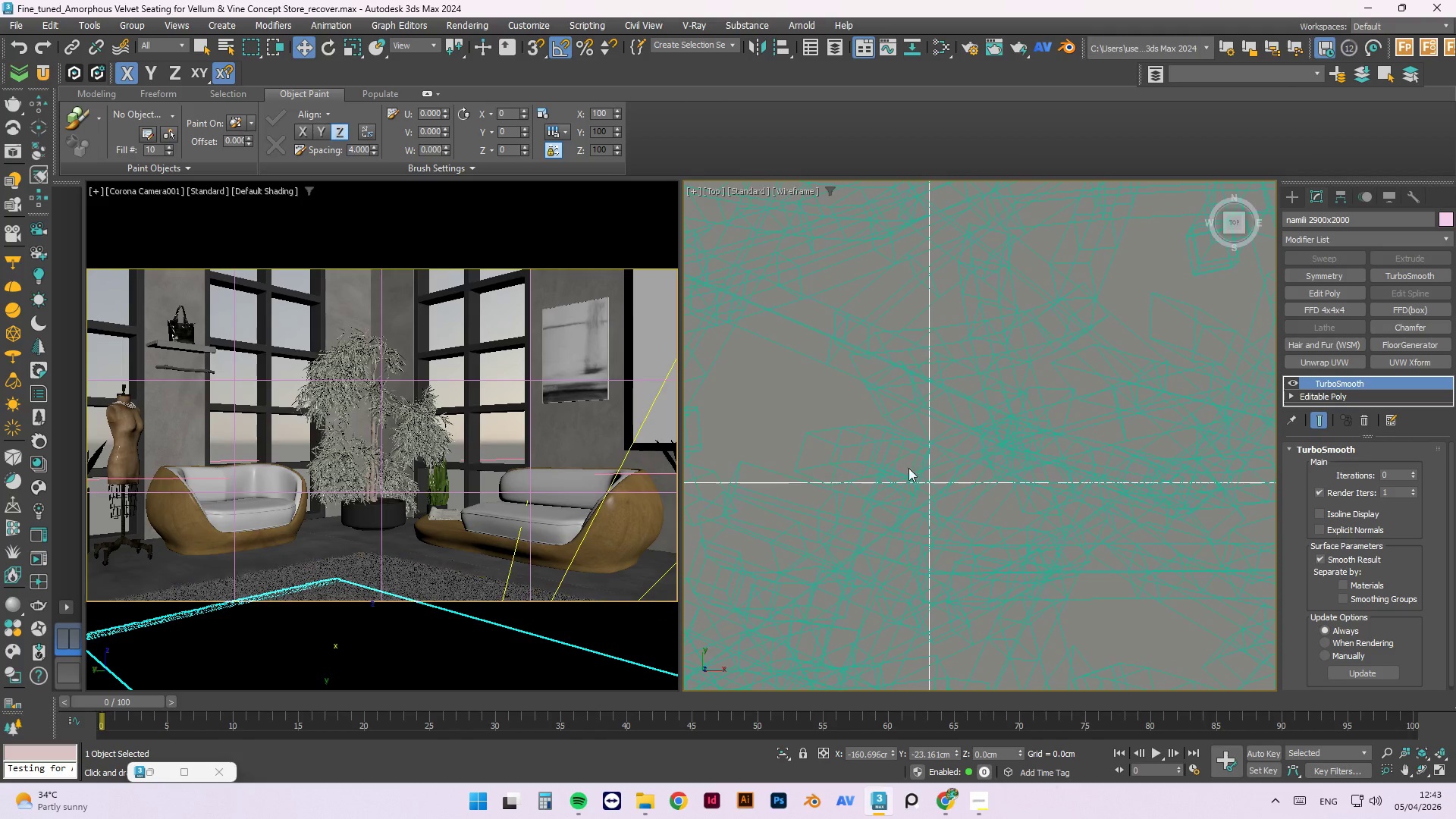 
key(F)
 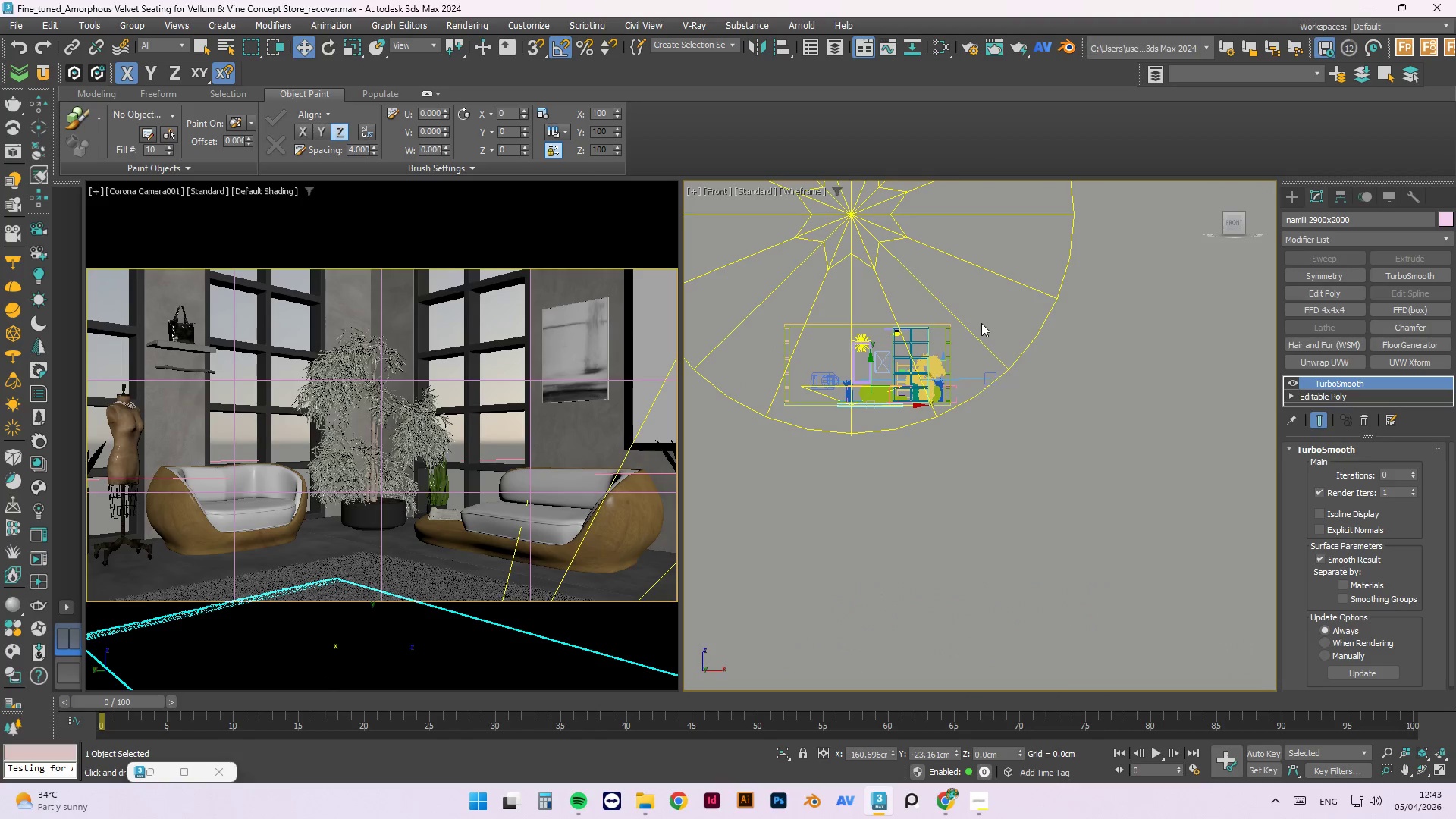 
scroll: coordinate [939, 385], scroll_direction: down, amount: 12.0
 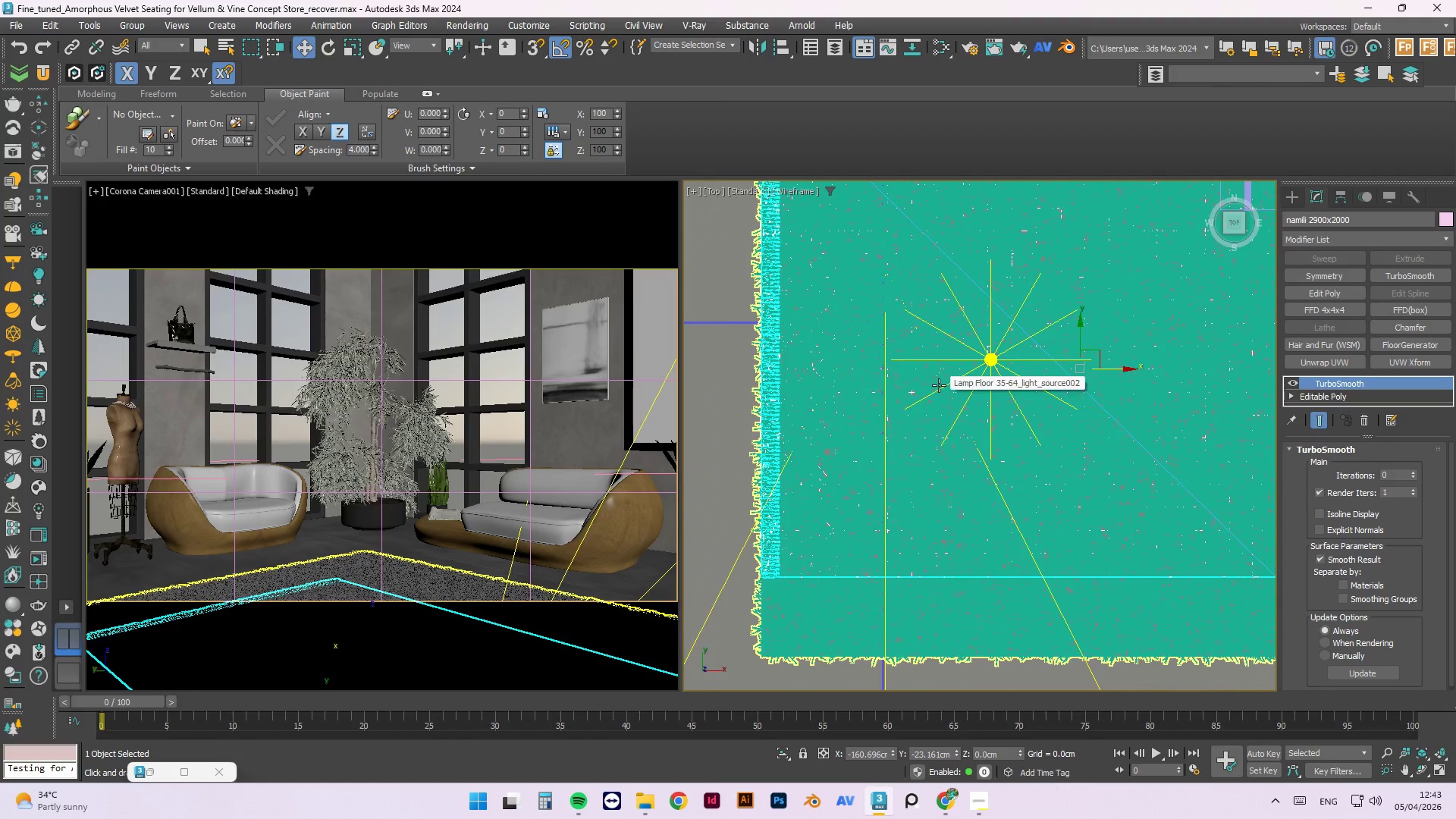 
key(Z)
 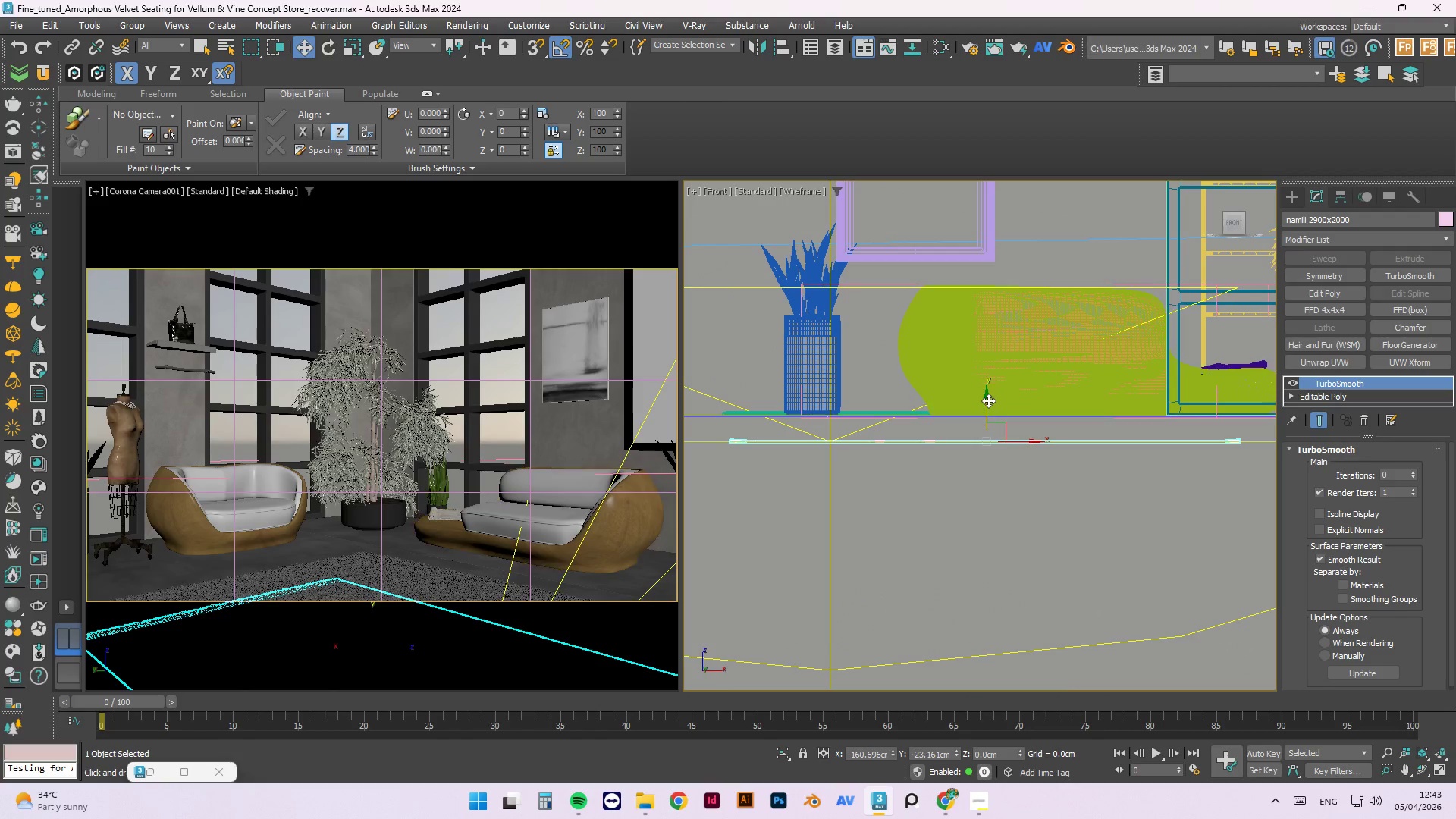 
left_click_drag(start_coordinate=[985, 400], to_coordinate=[986, 374])
 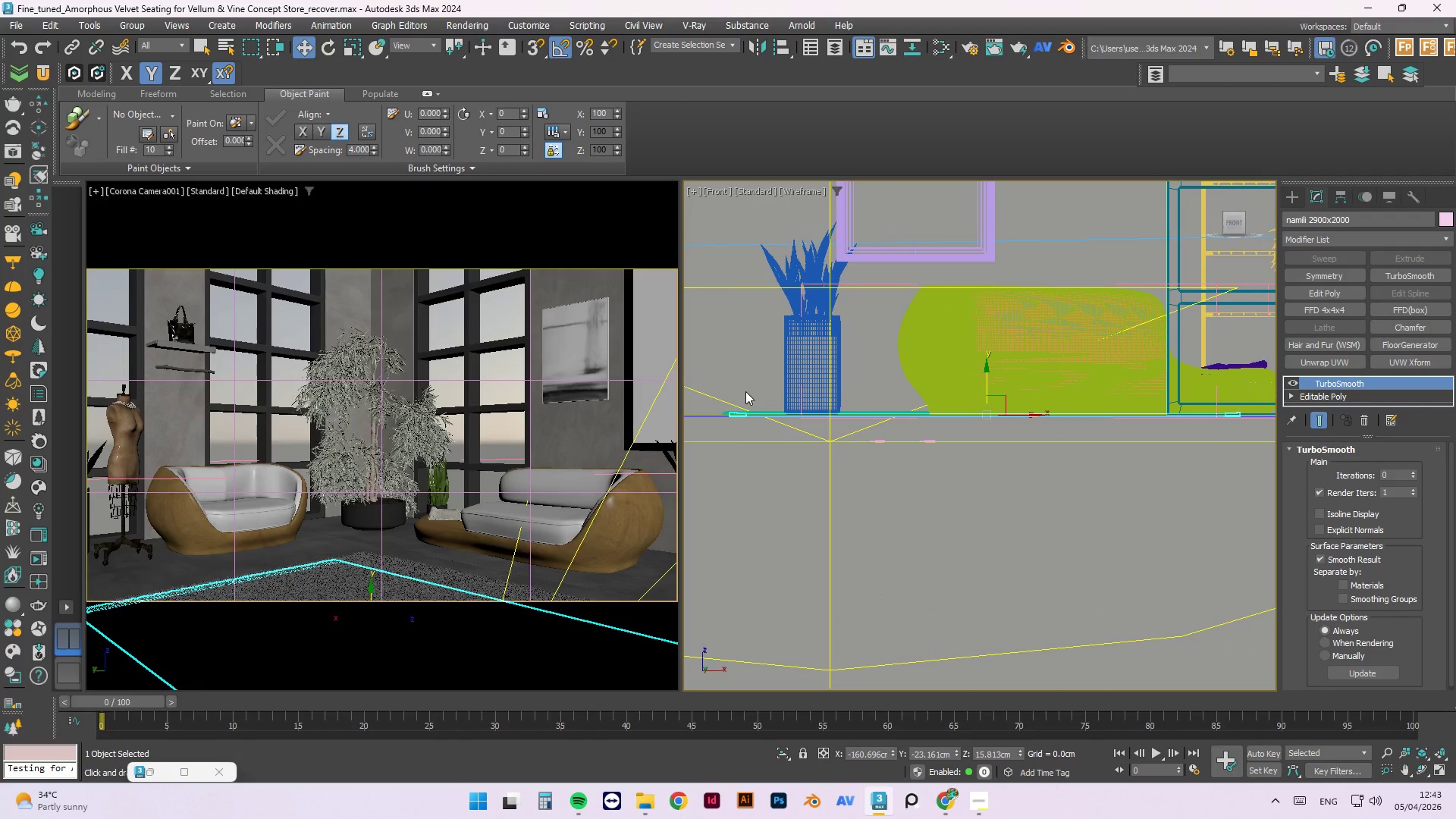 
scroll: coordinate [745, 454], scroll_direction: up, amount: 11.0
 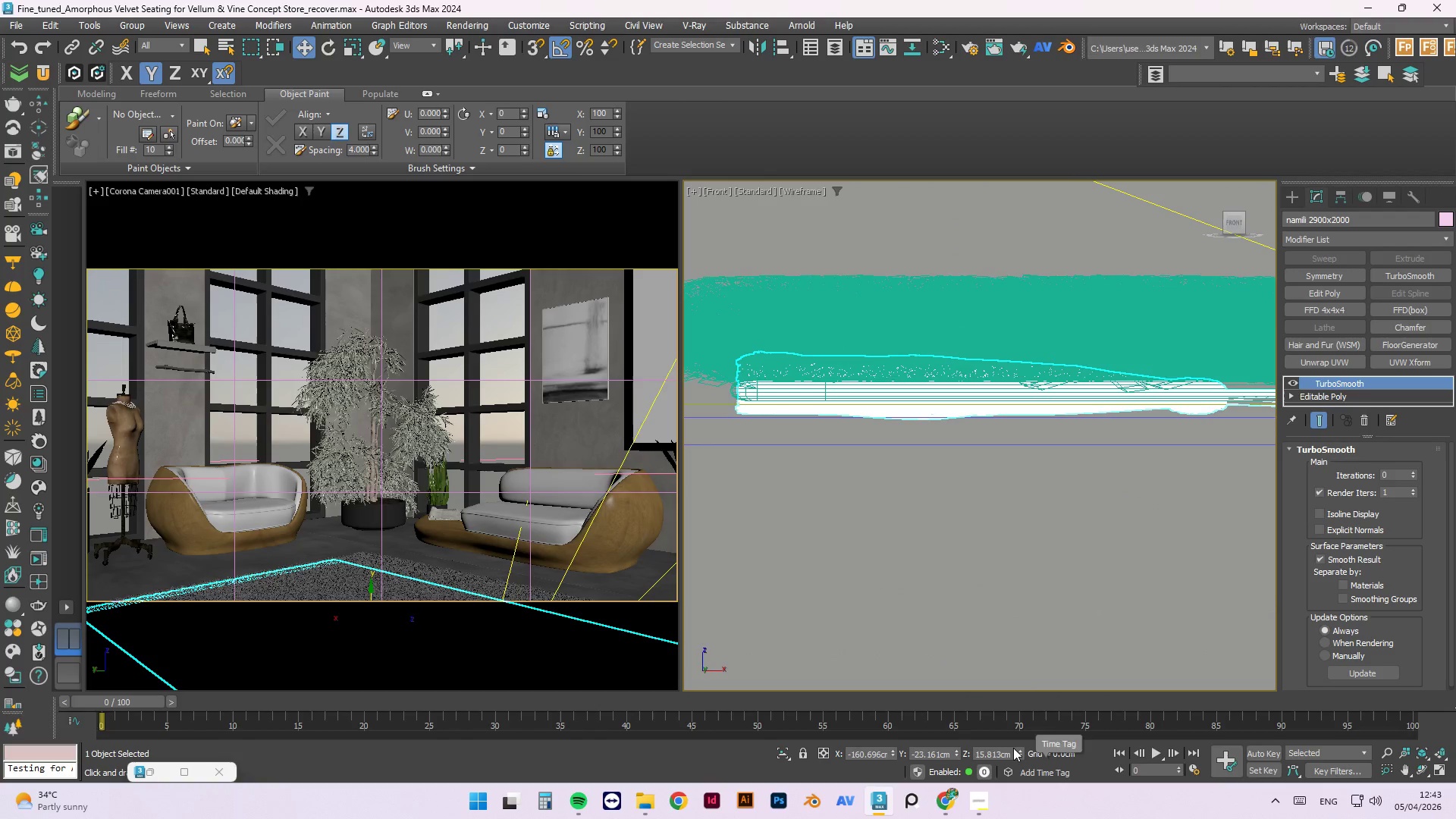 
left_click_drag(start_coordinate=[1015, 745], to_coordinate=[1016, 732])
 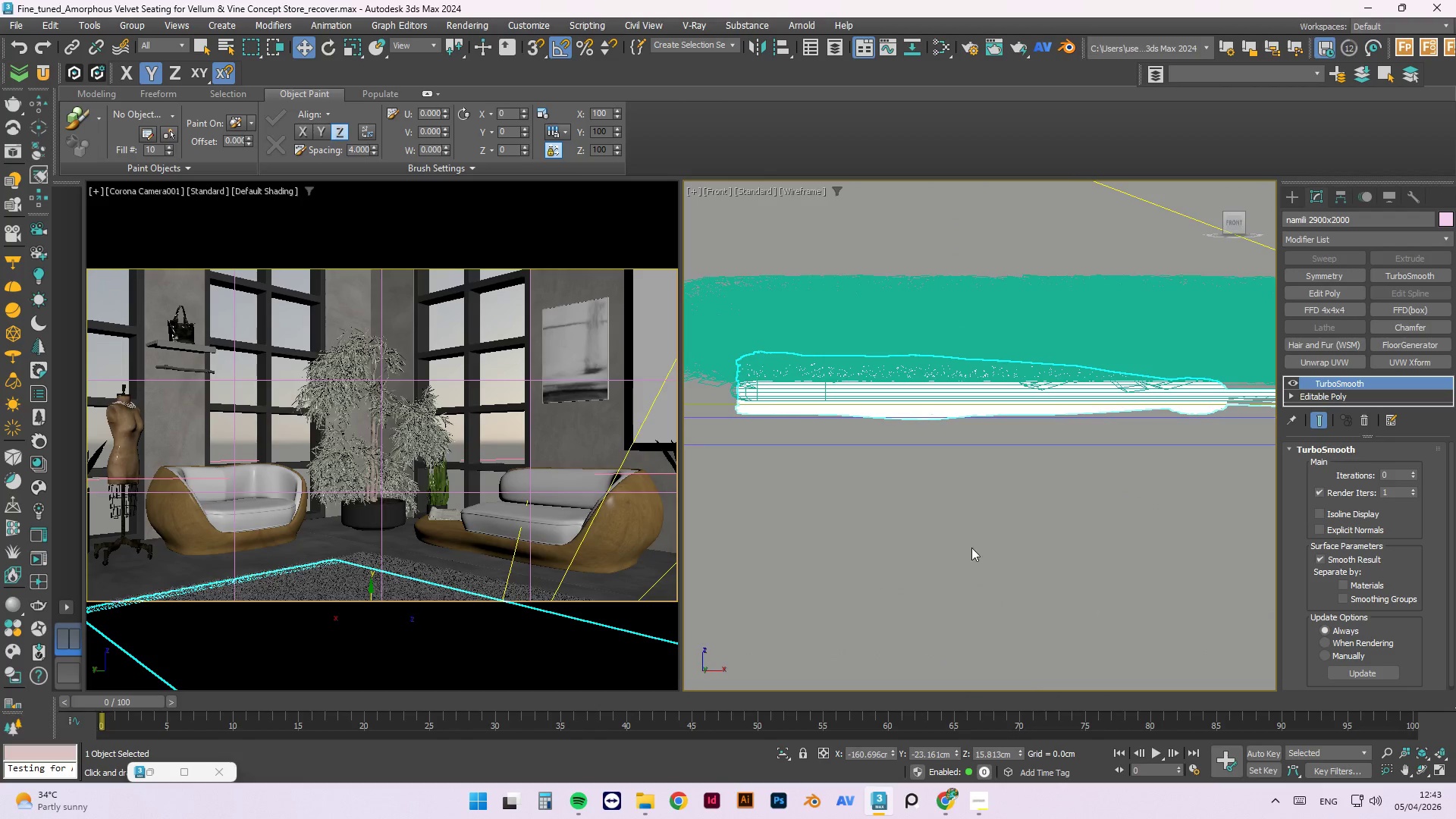 
scroll: coordinate [971, 548], scroll_direction: down, amount: 3.0
 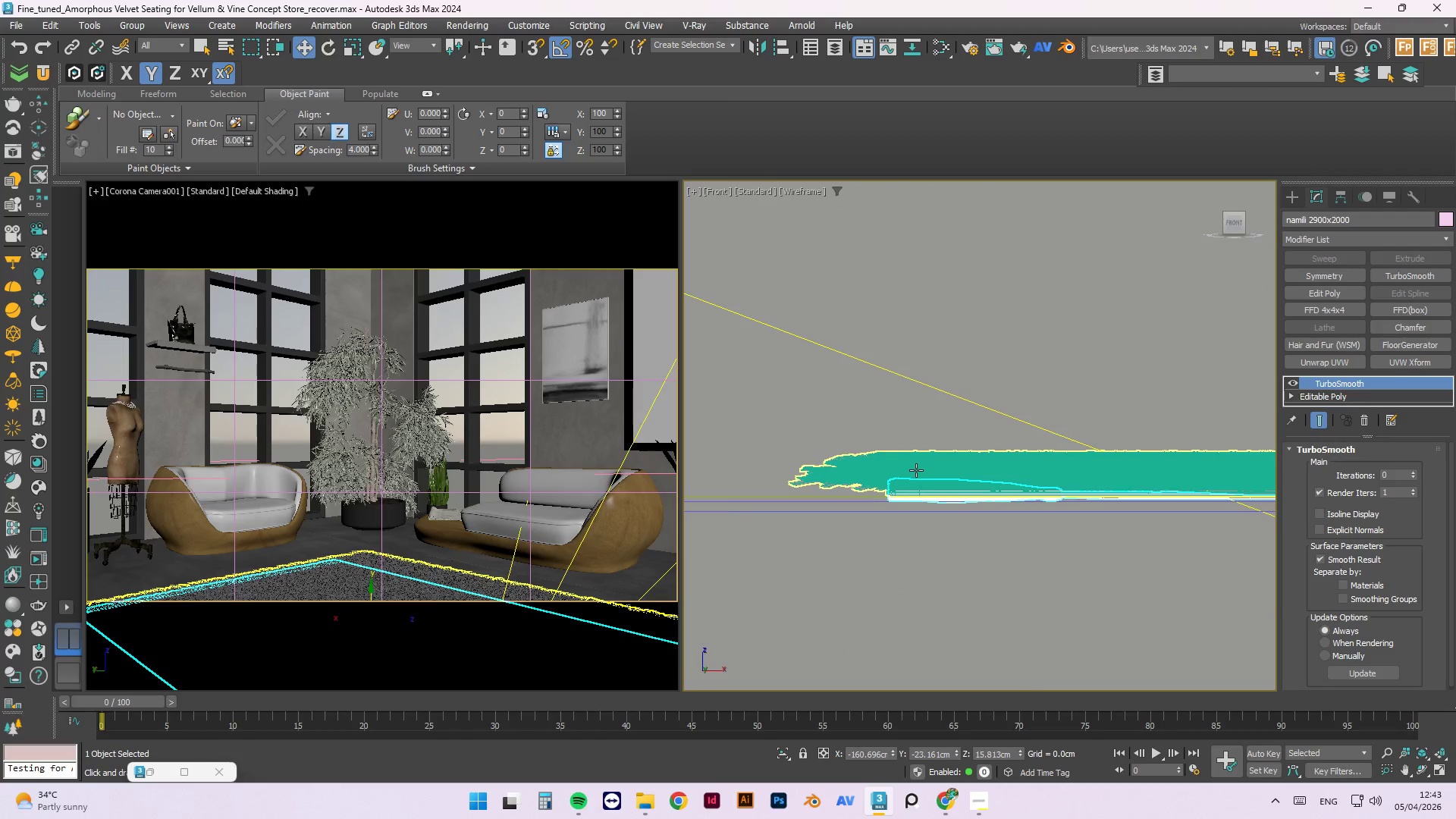 
left_click([916, 470])
 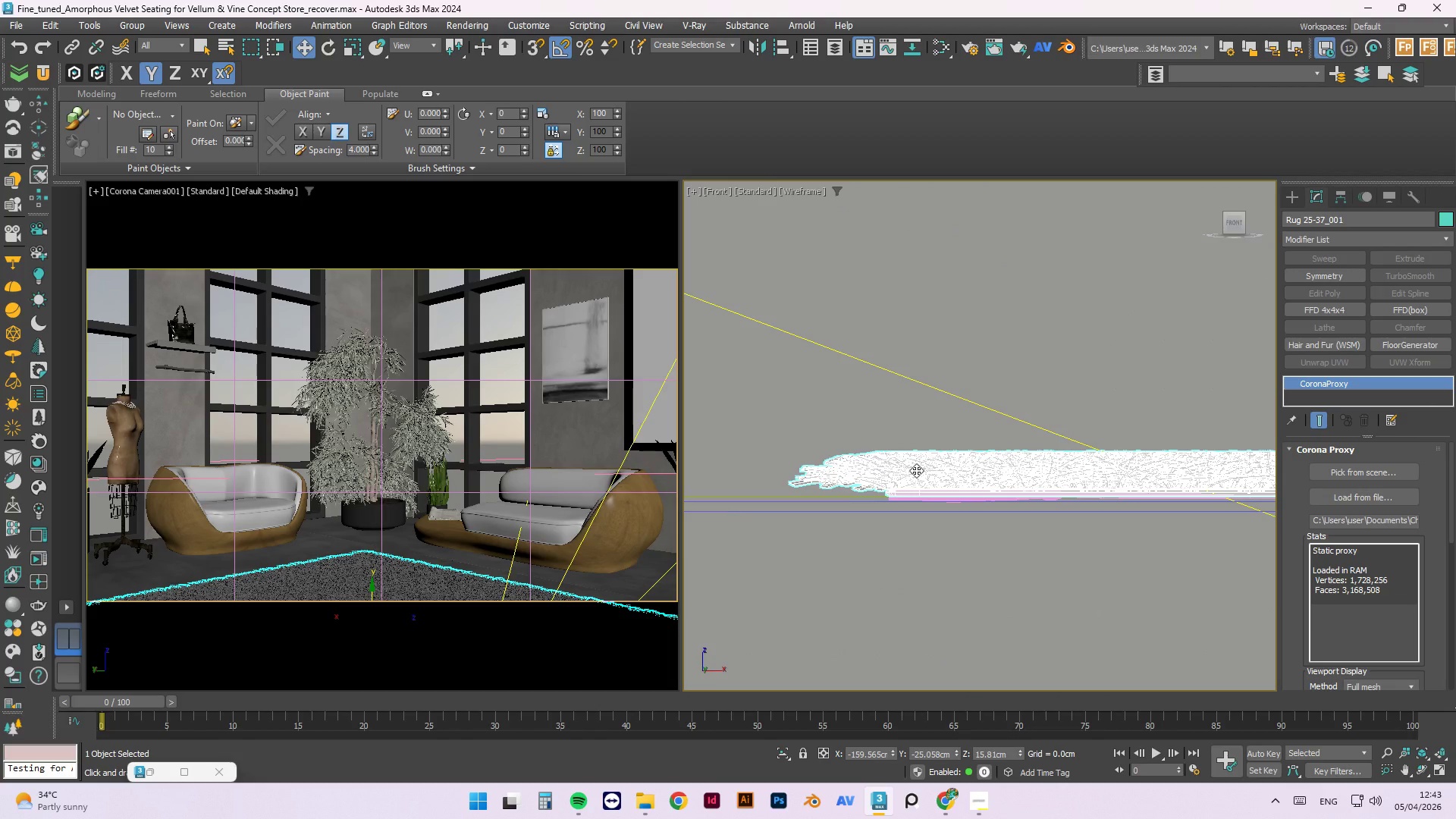 
key(Enter)
 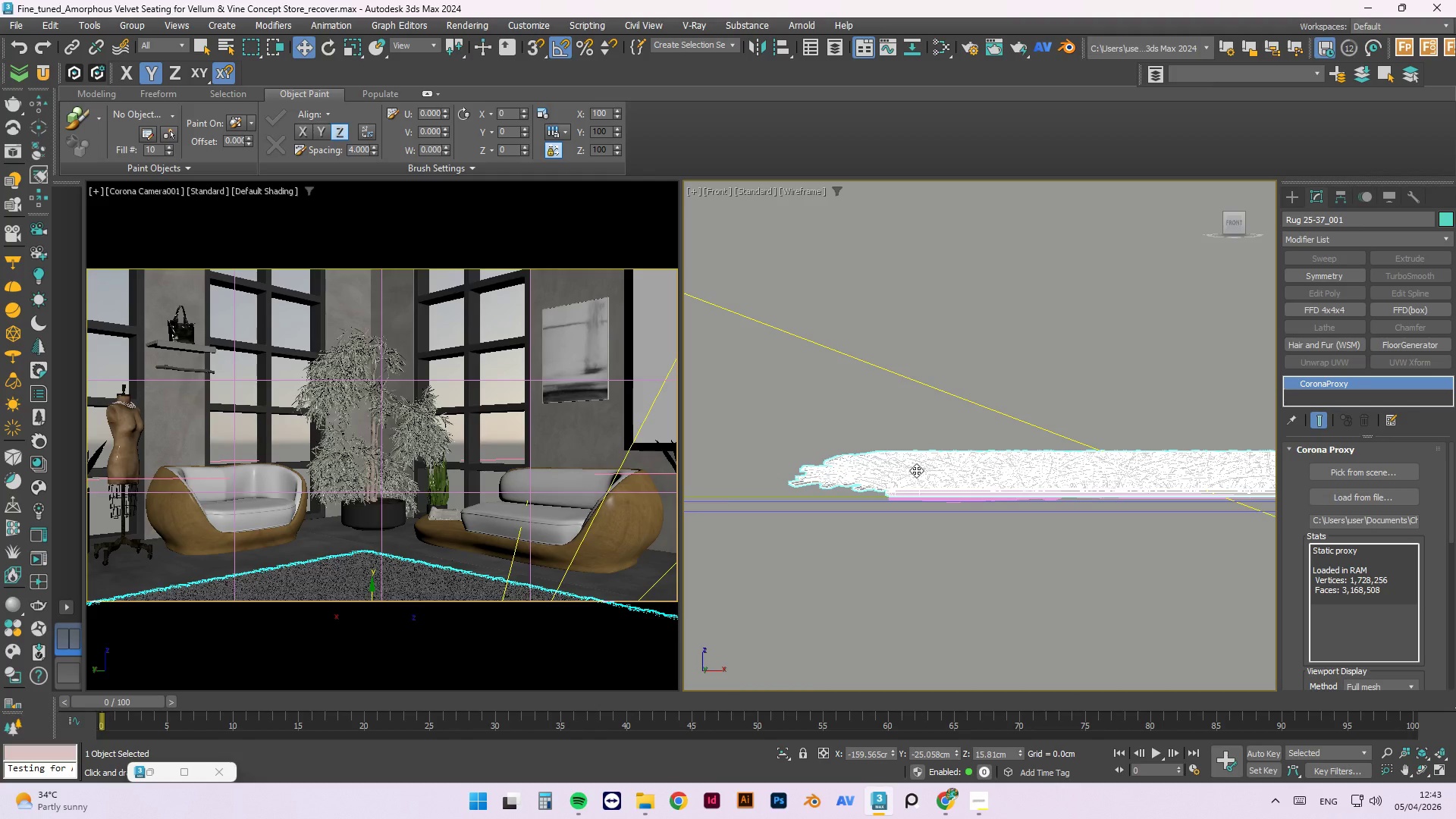 
hold_key(key=Delete, duration=0.34)
 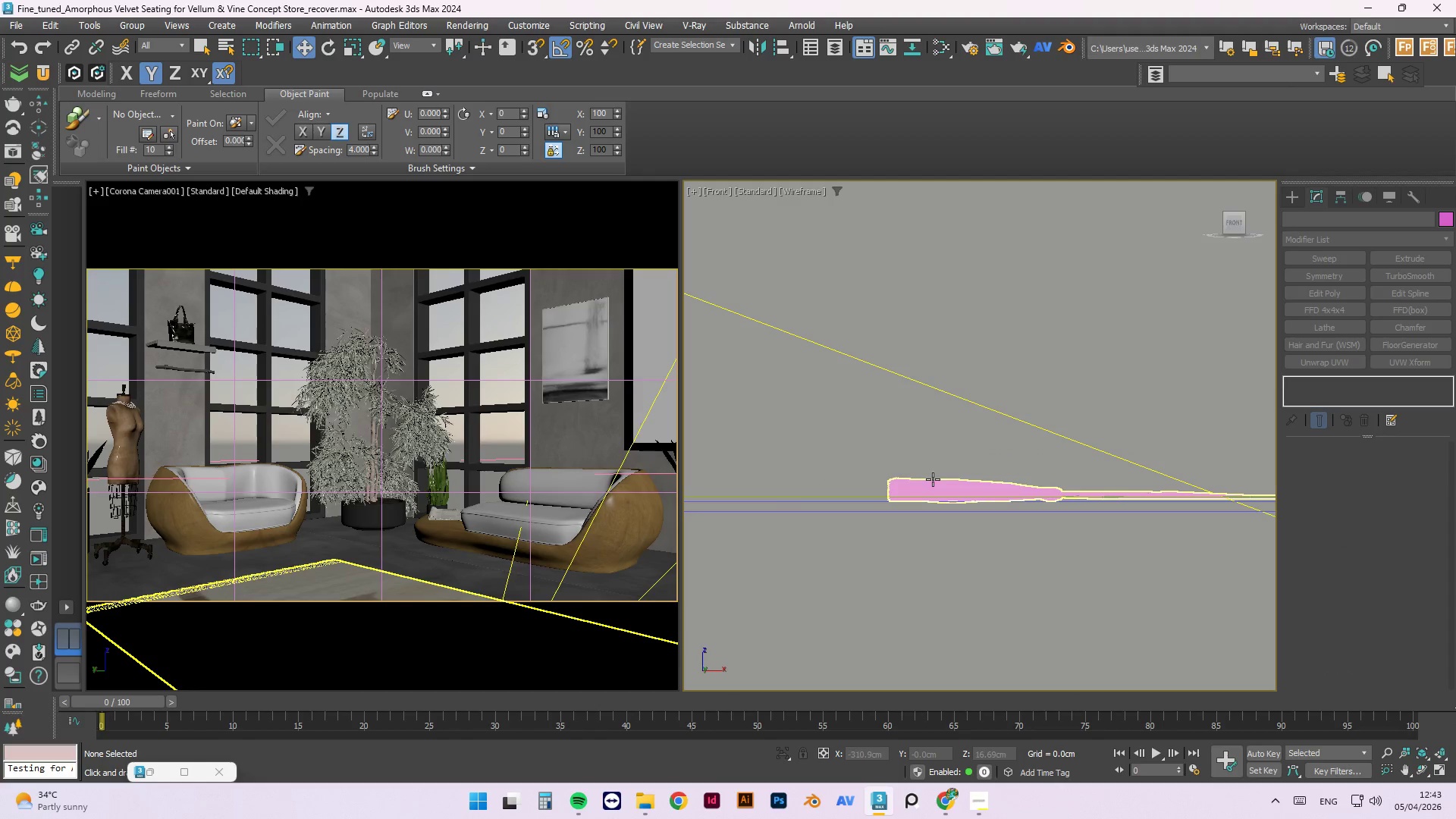 
scroll: coordinate [890, 472], scroll_direction: down, amount: 1.0
 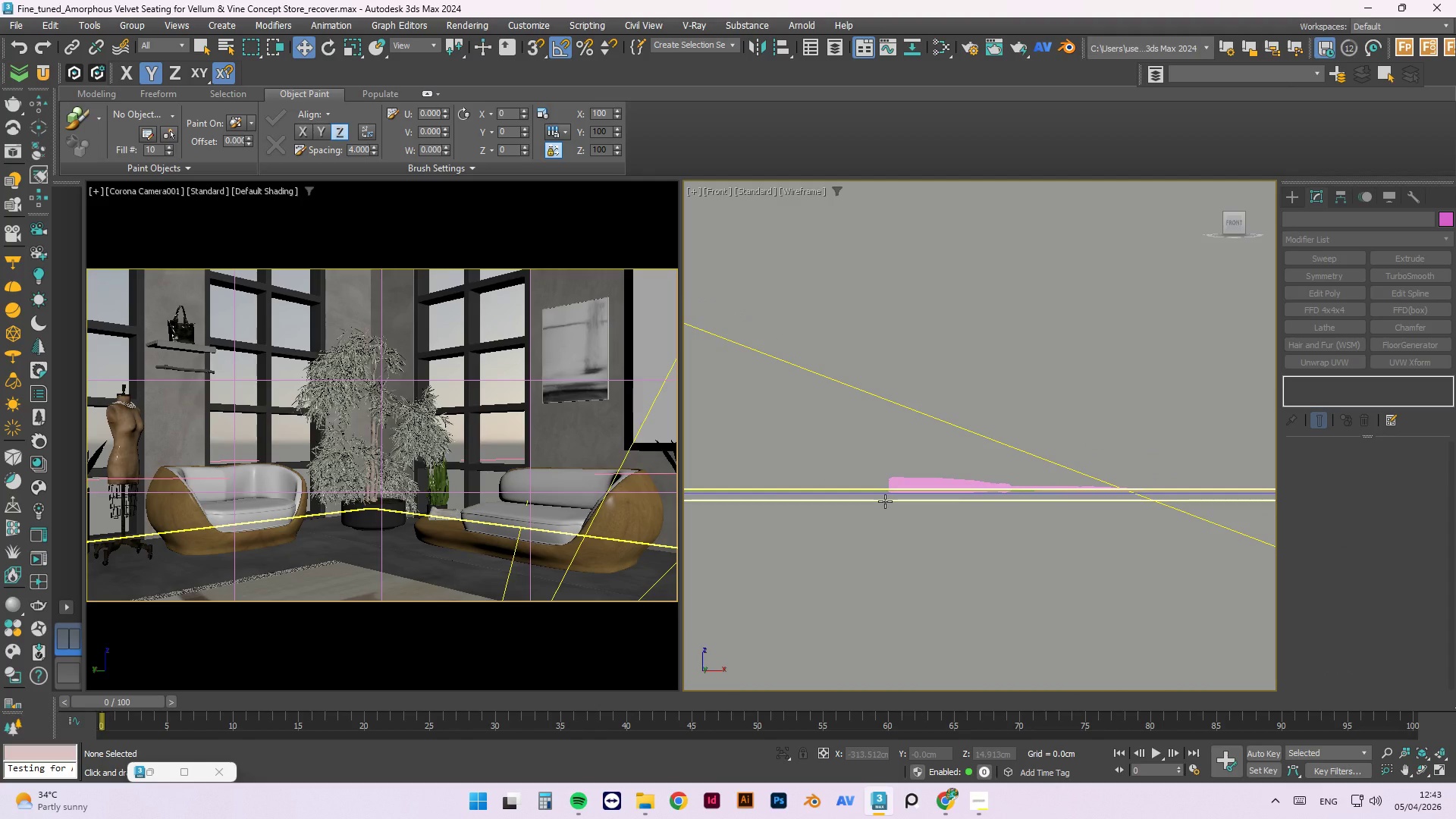 
key(T)
 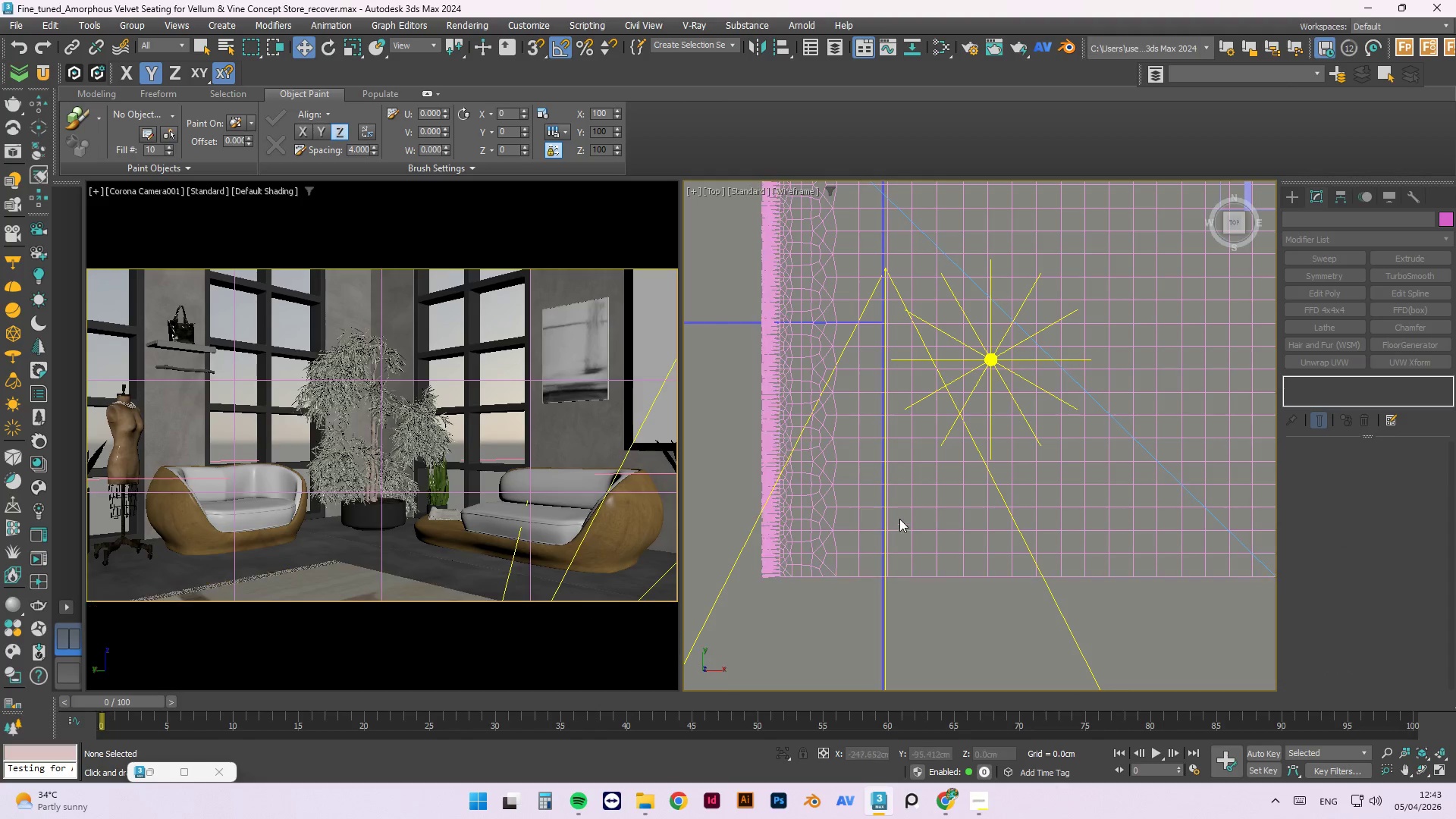 
scroll: coordinate [977, 493], scroll_direction: down, amount: 4.0
 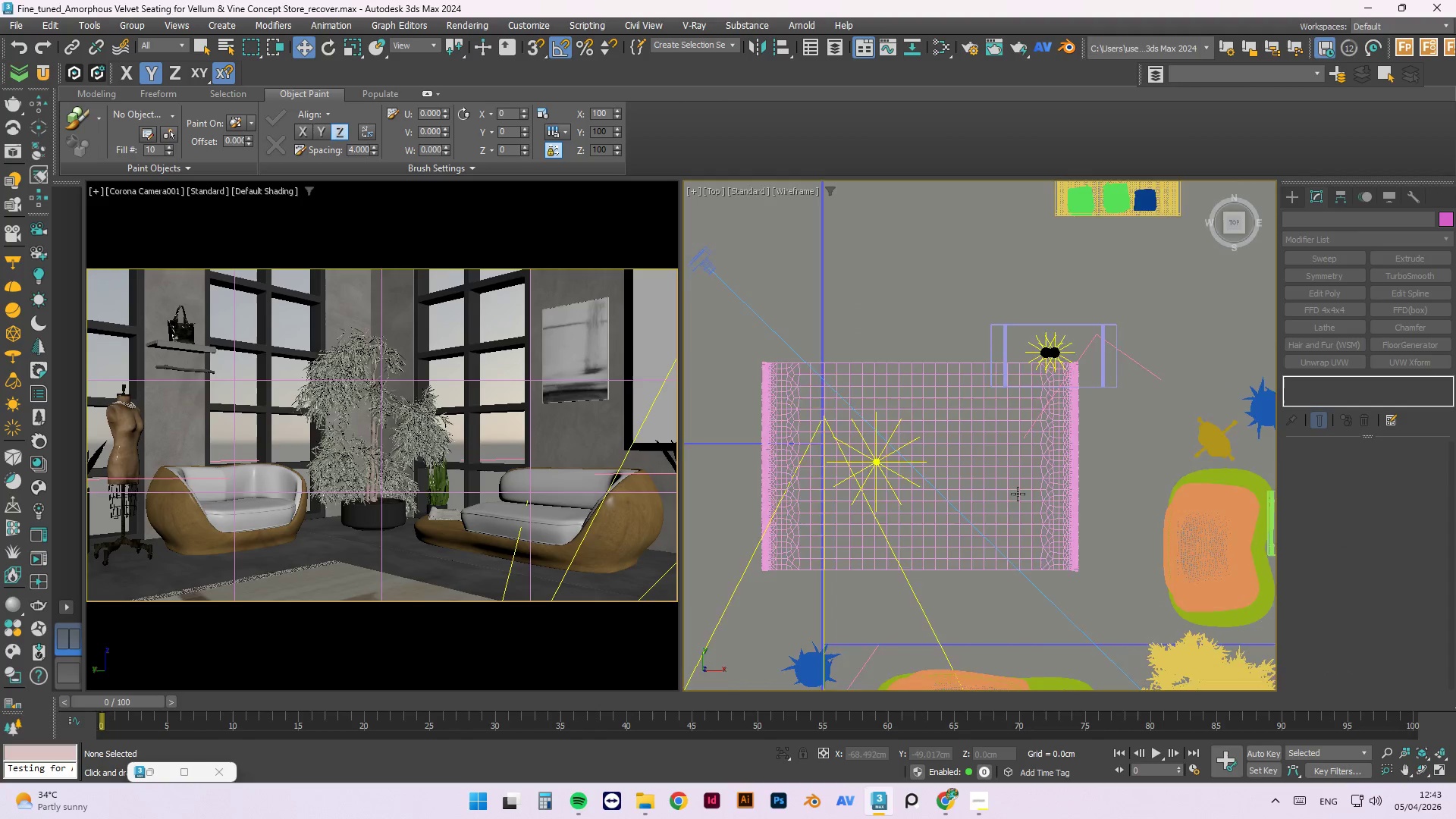 
left_click([1029, 496])
 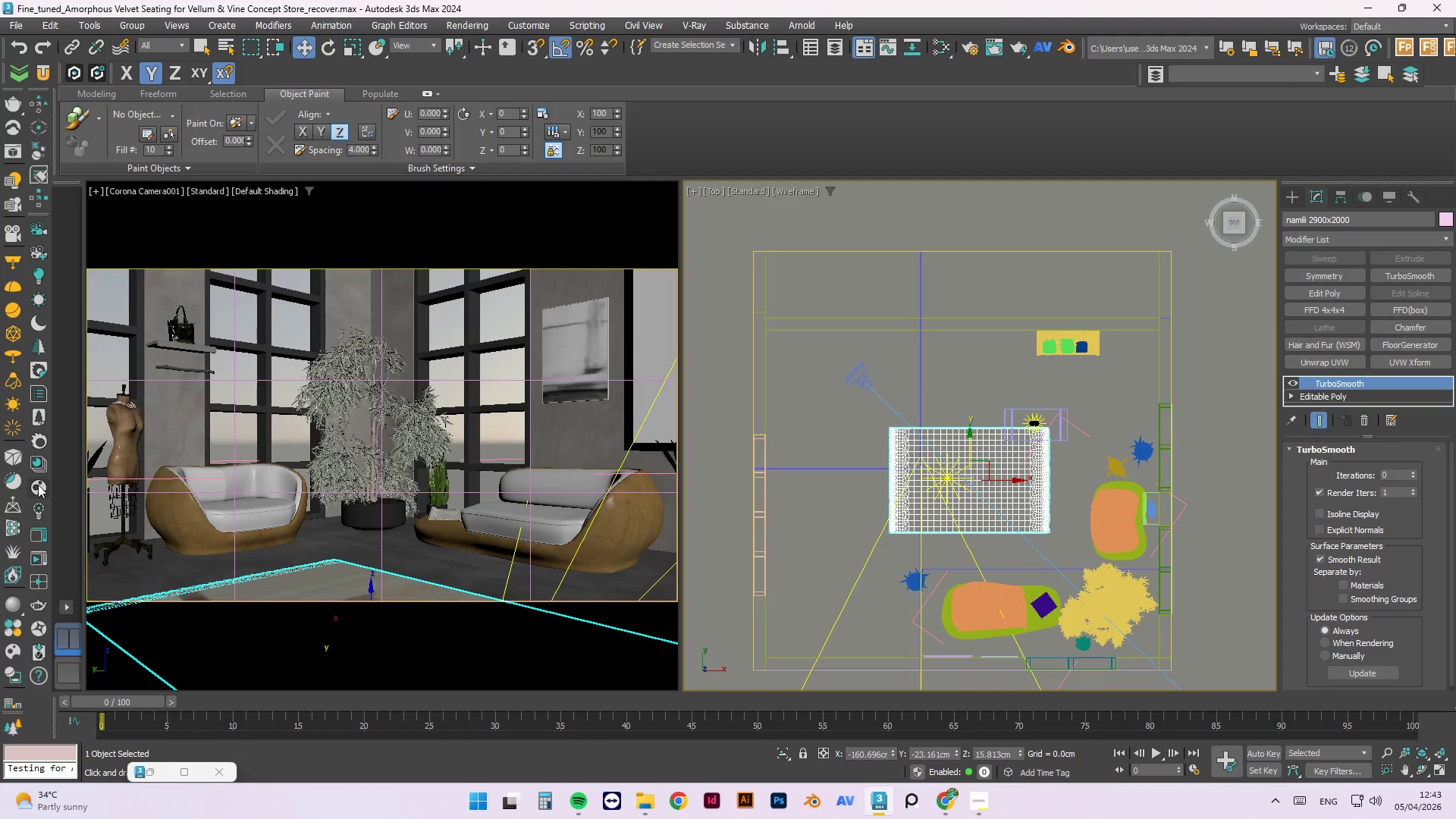 
scroll: coordinate [1018, 494], scroll_direction: down, amount: 2.0
 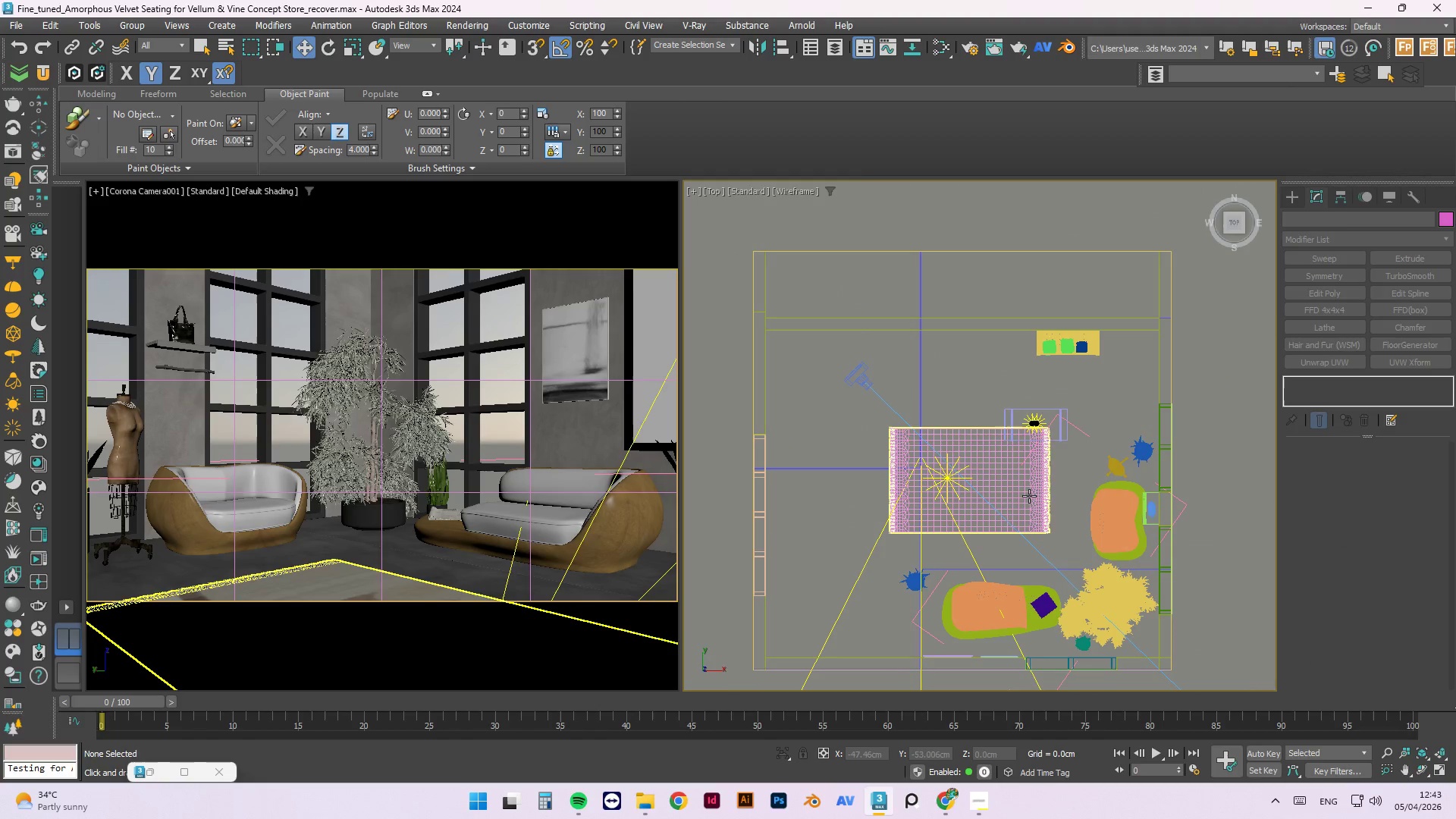 
left_click([42, 551])
 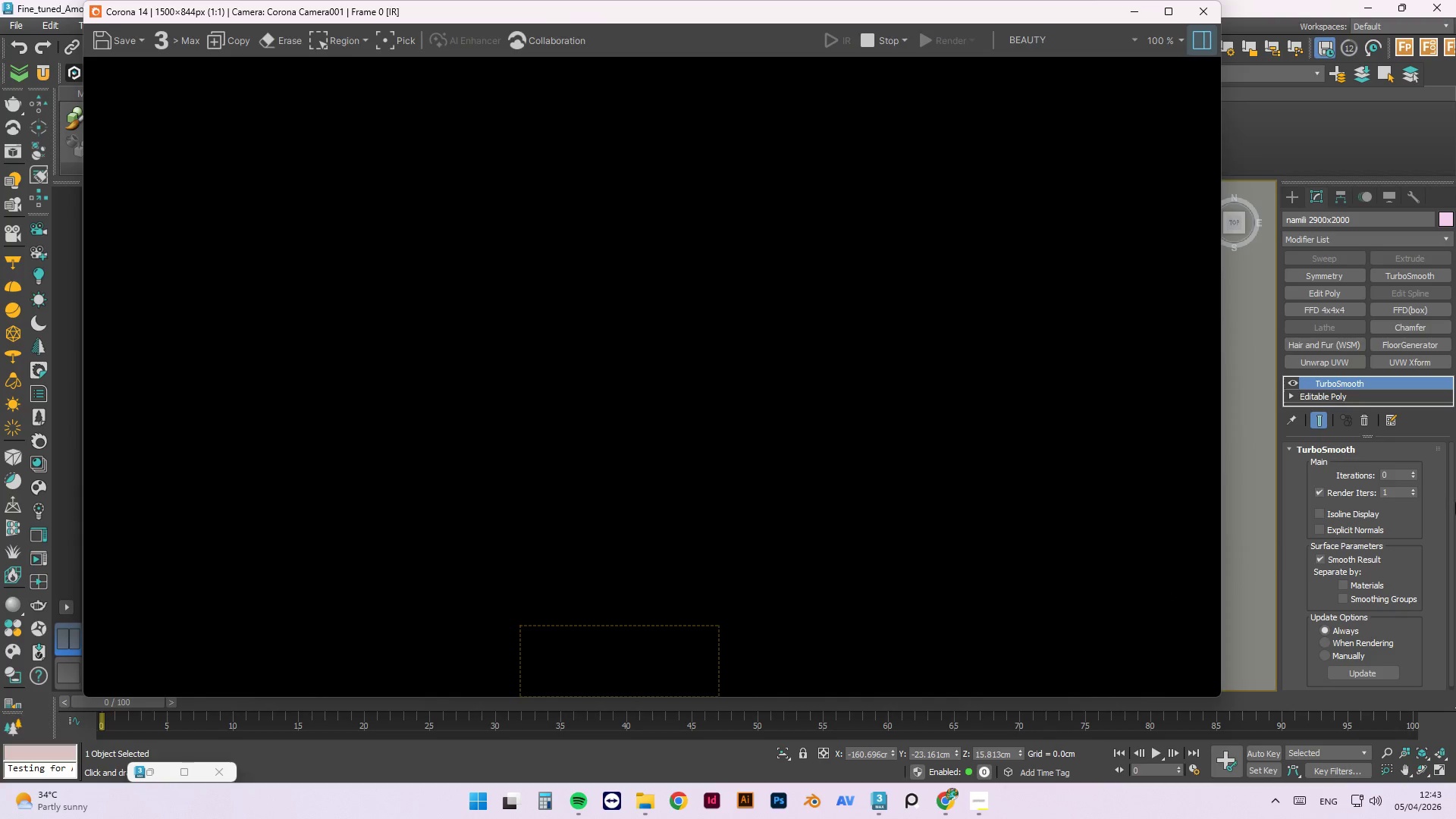 
wait(6.76)
 